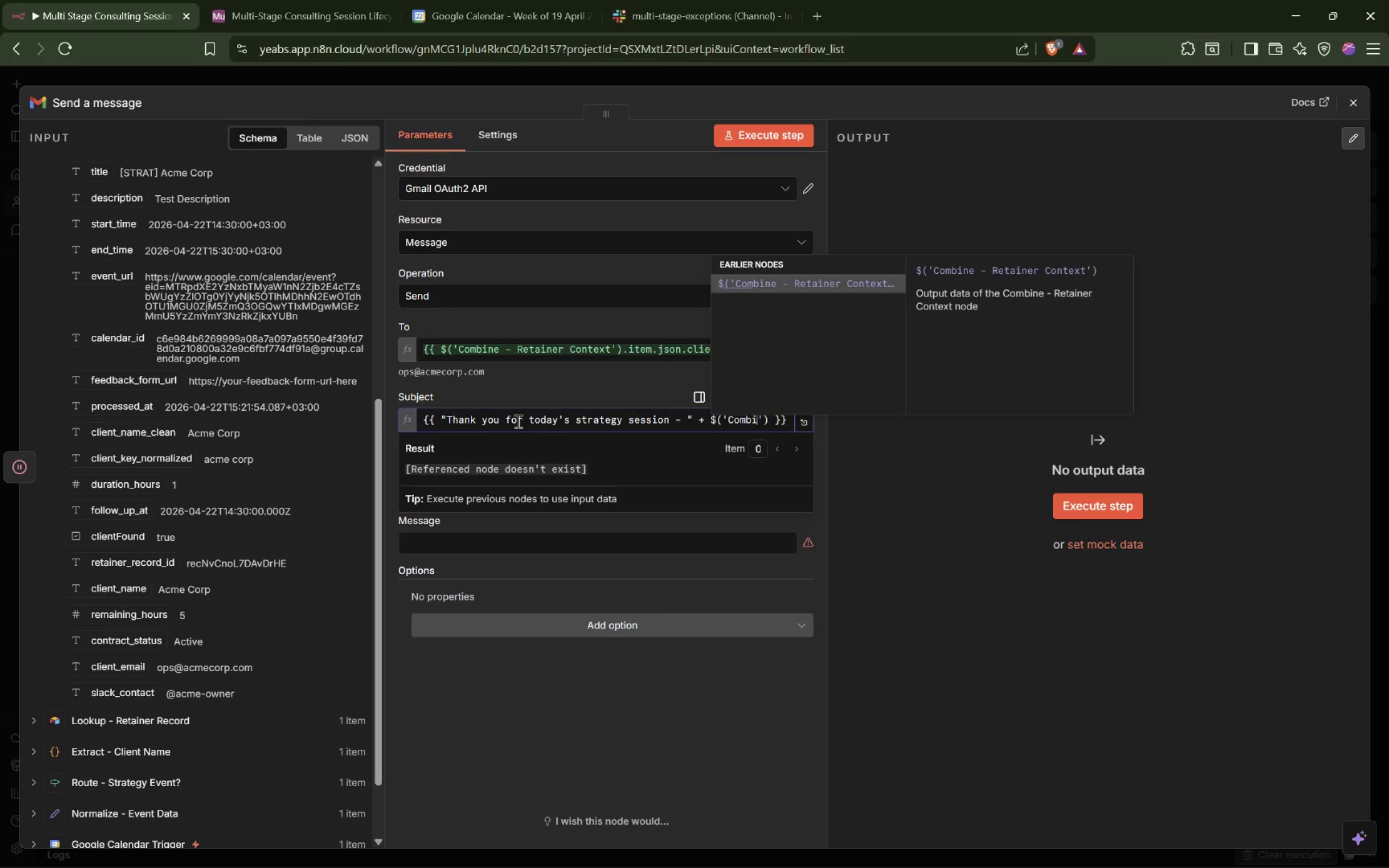 
key(Enter)
 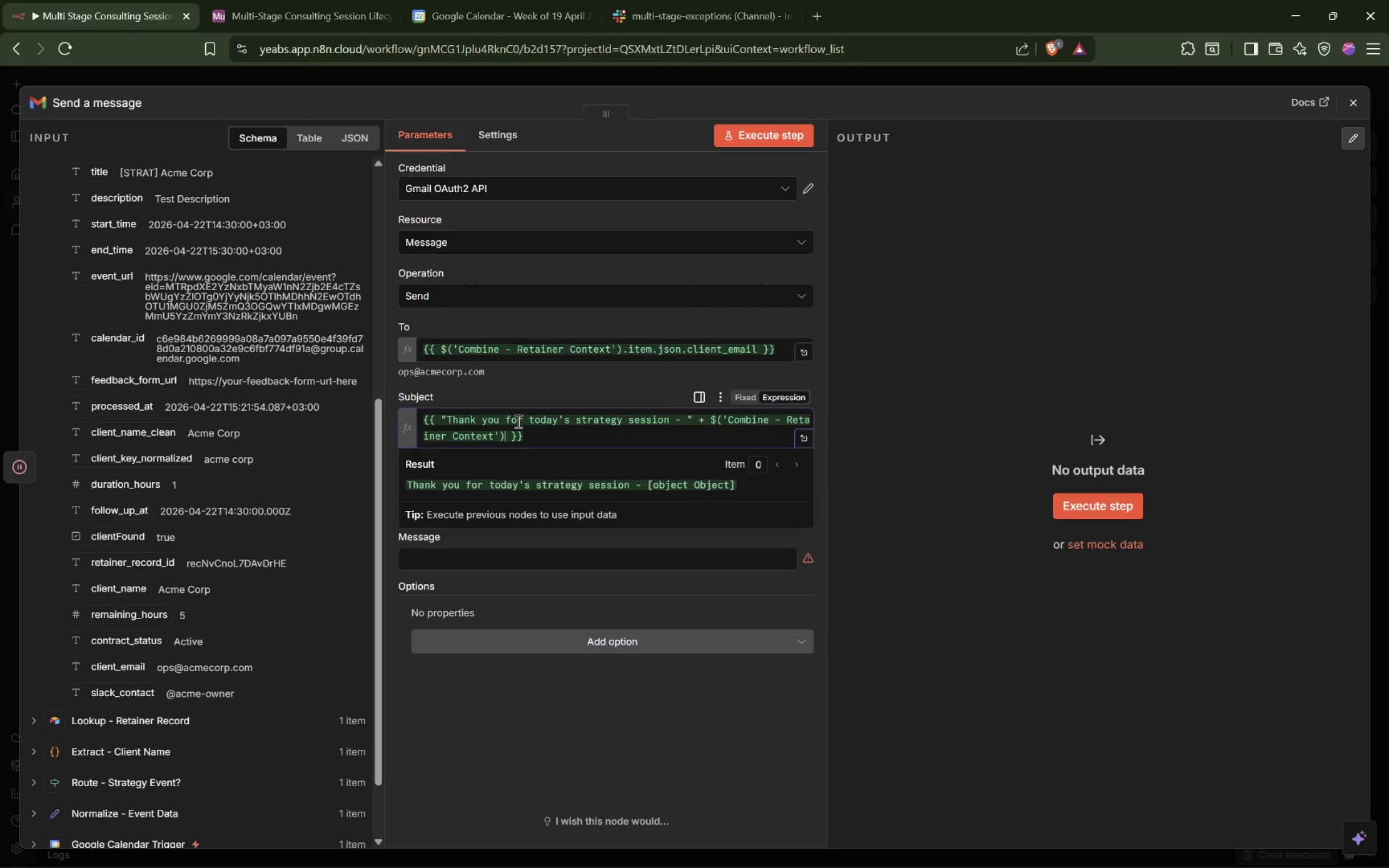 
wait(5.01)
 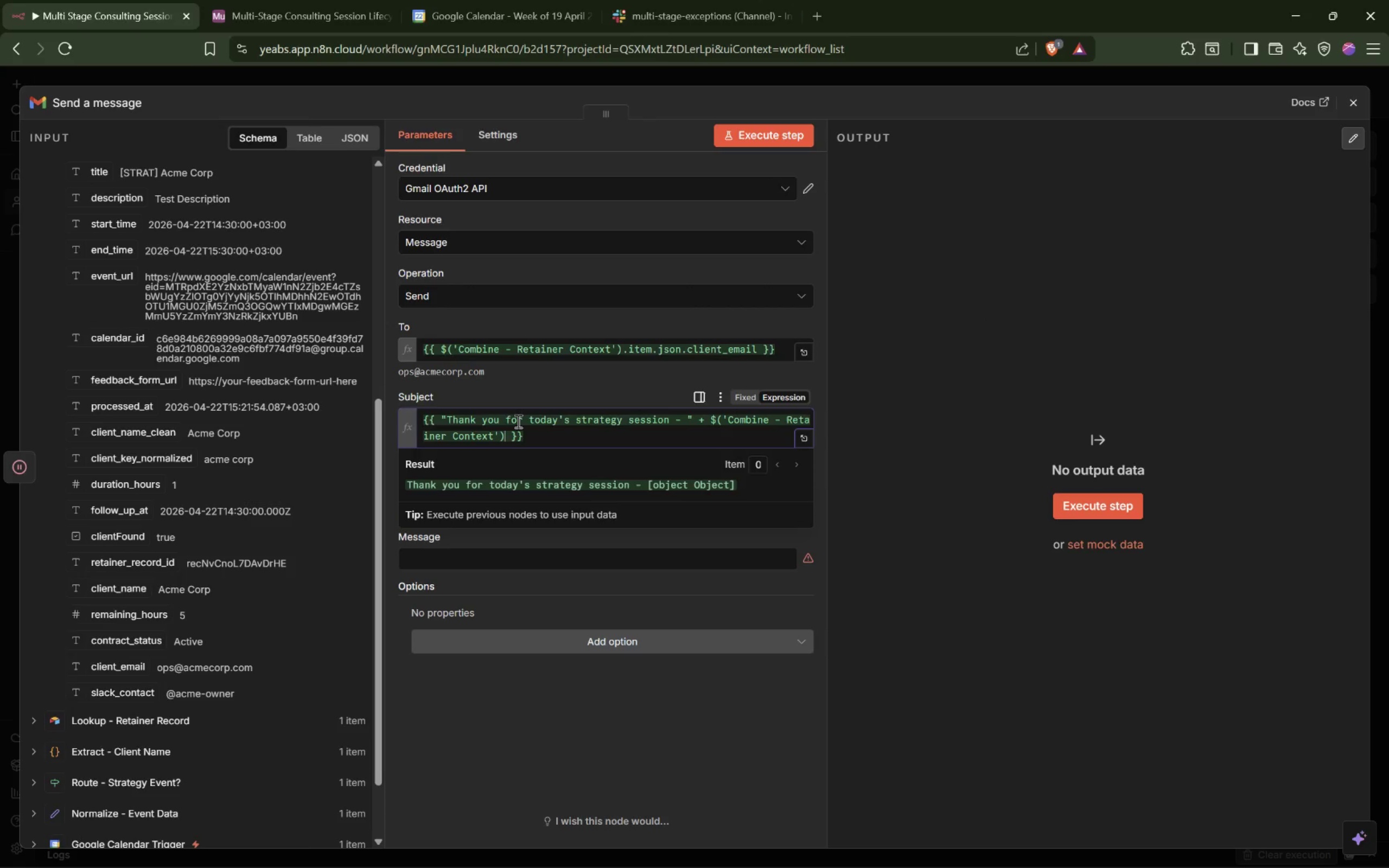 
type(.first)
key(Tab)
type(.json.client_name)
 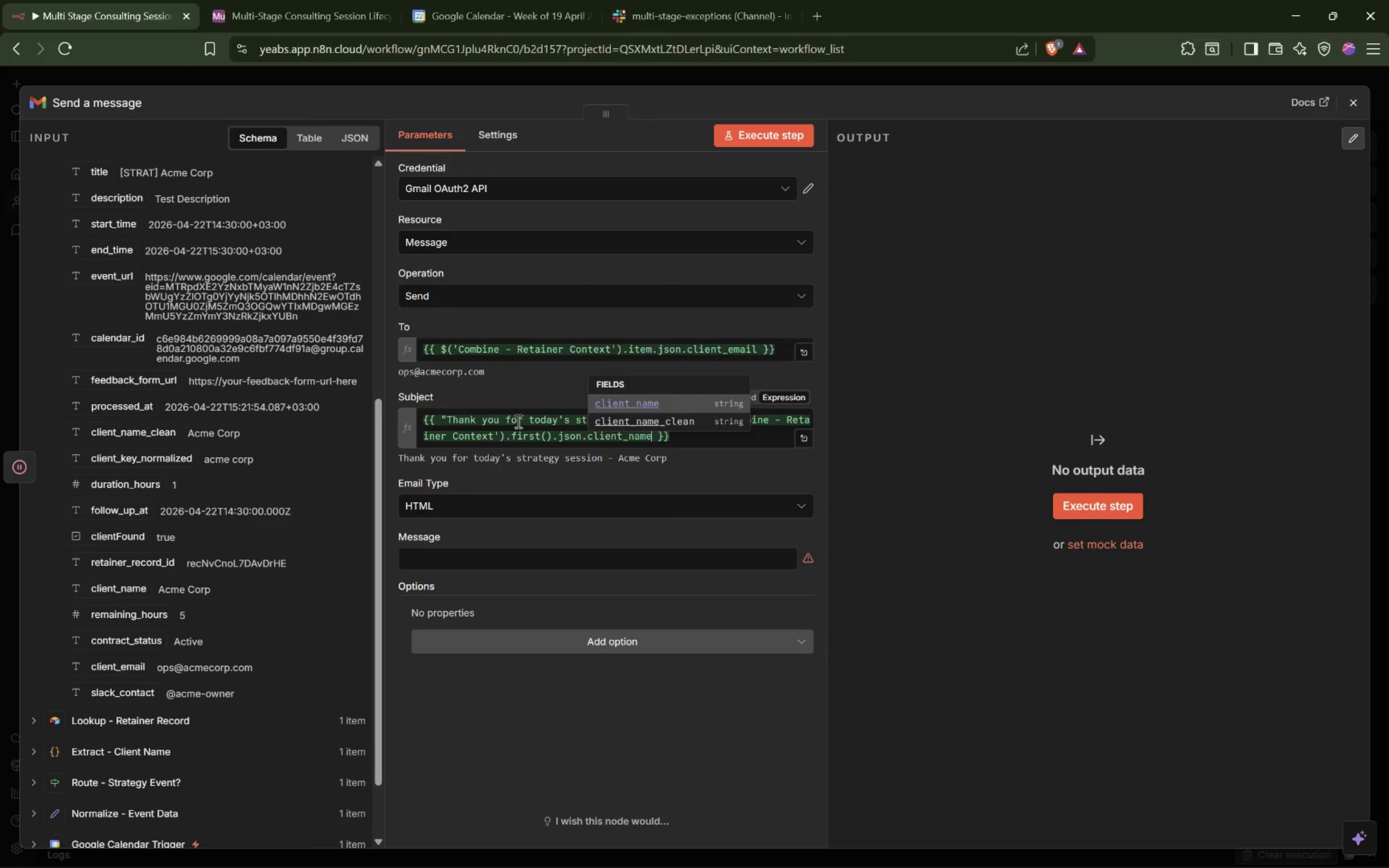 
key(Enter)
 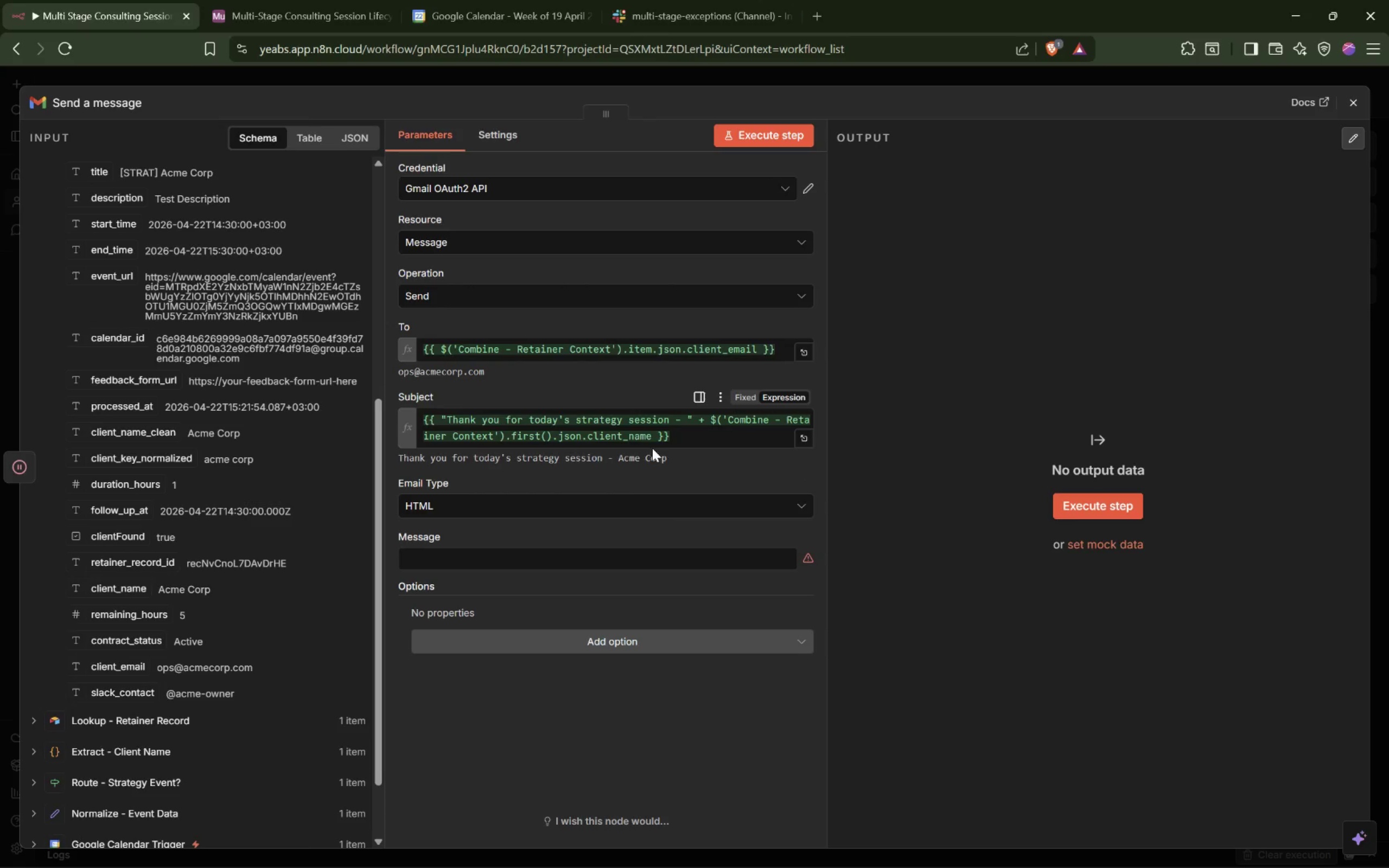 
scroll: coordinate [623, 476], scroll_direction: down, amount: 2.0
 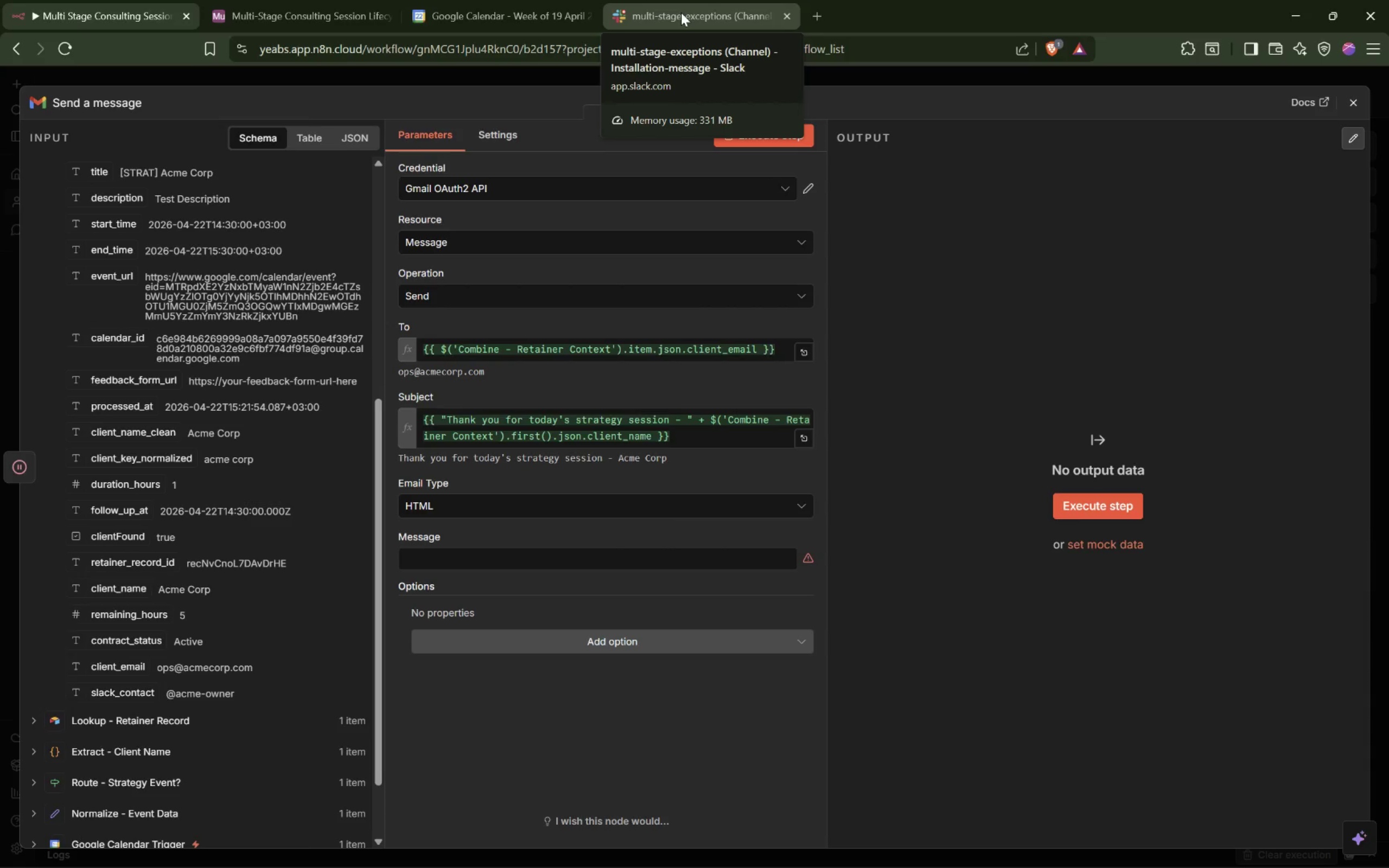 
wait(29.16)
 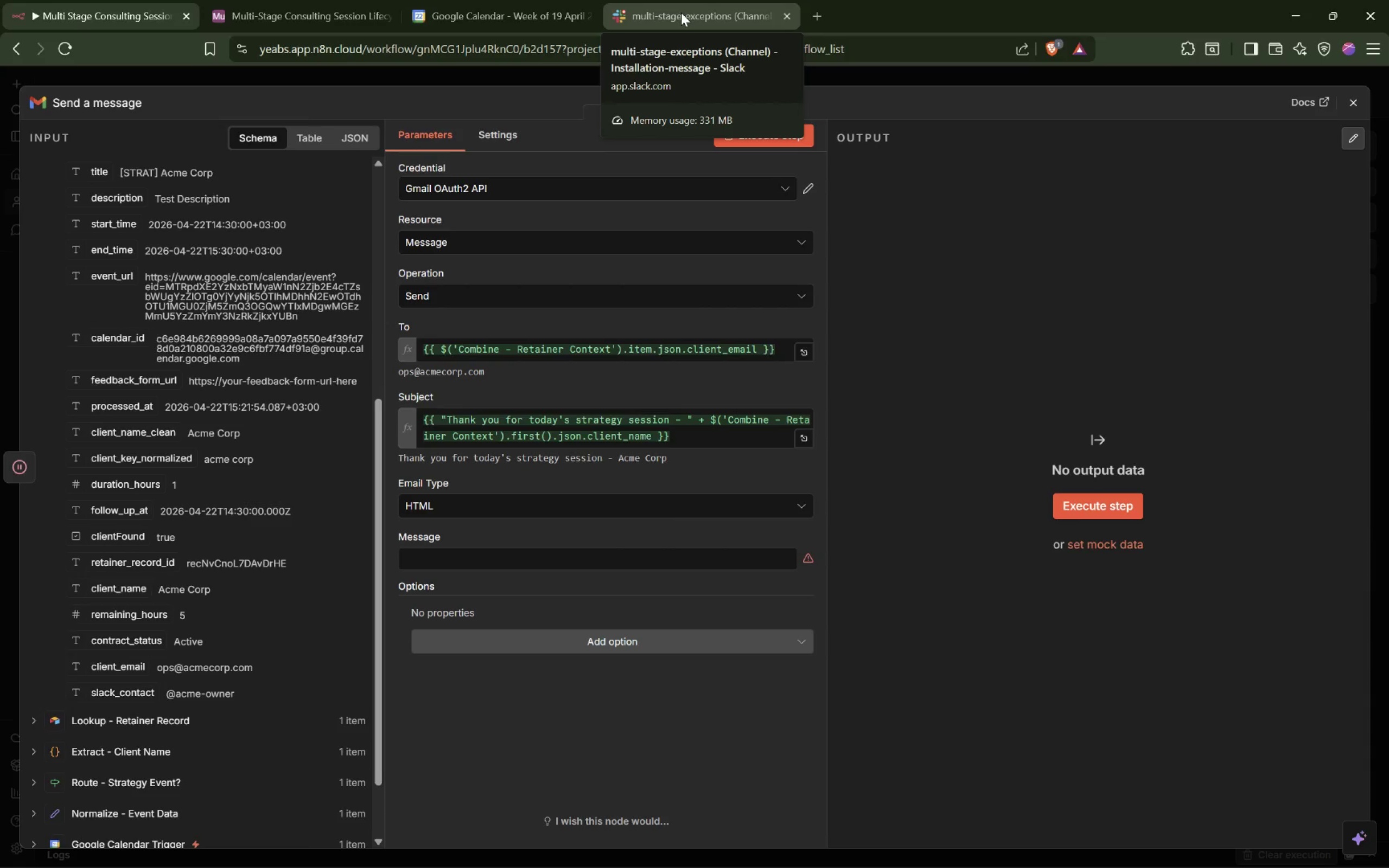 
left_click([506, 560])
 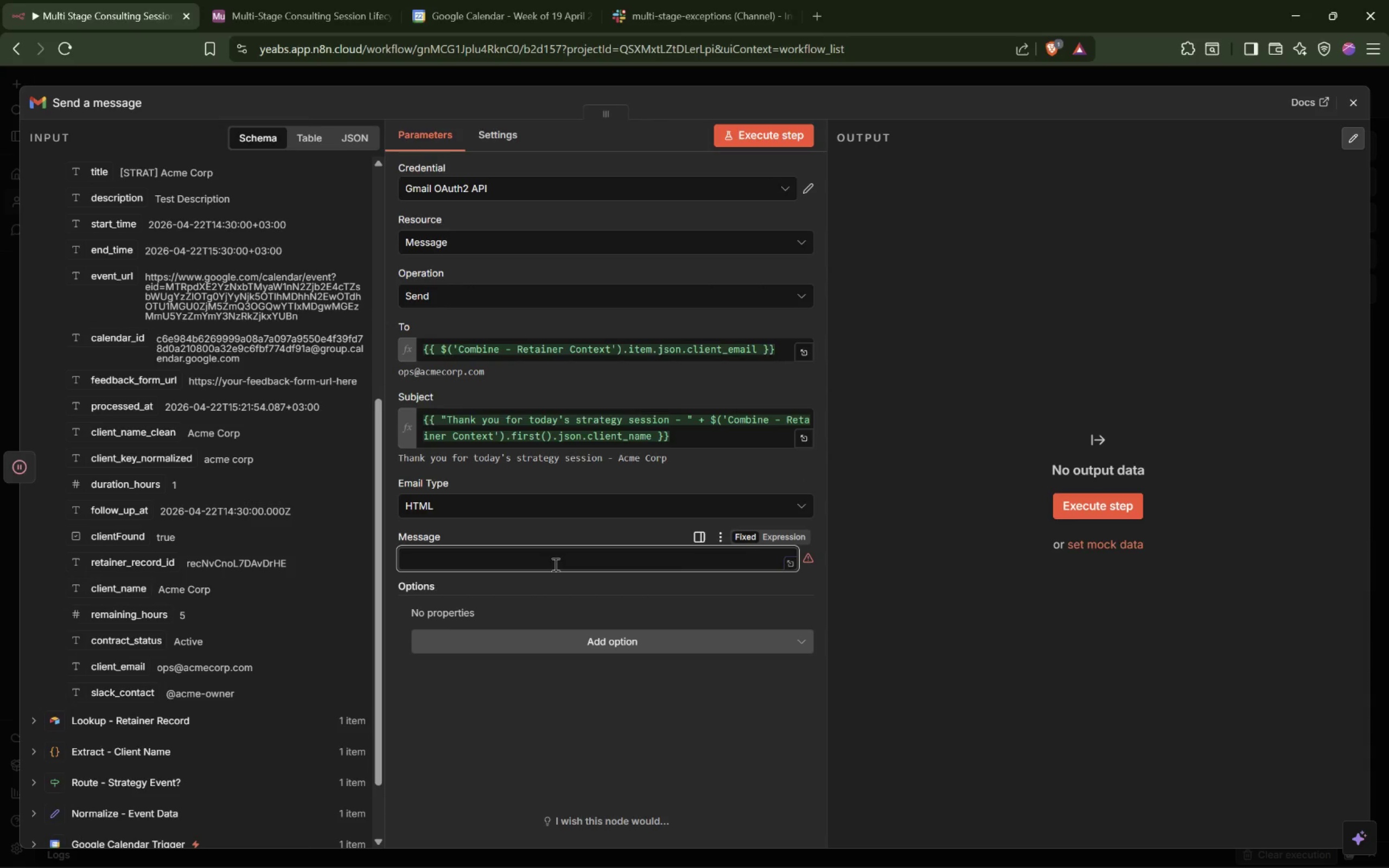 
type(Hi {{}})
 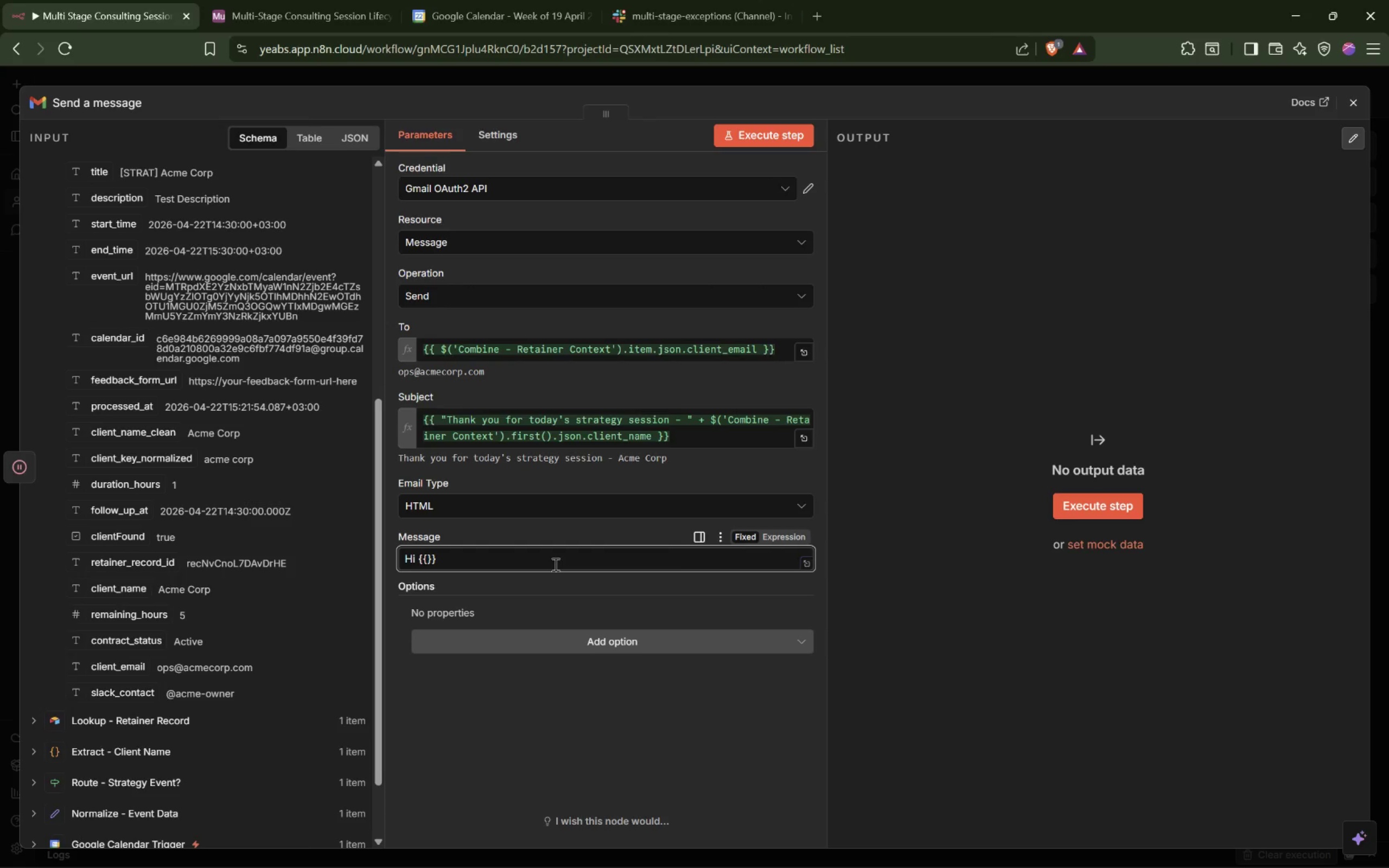 
left_click([788, 533])
 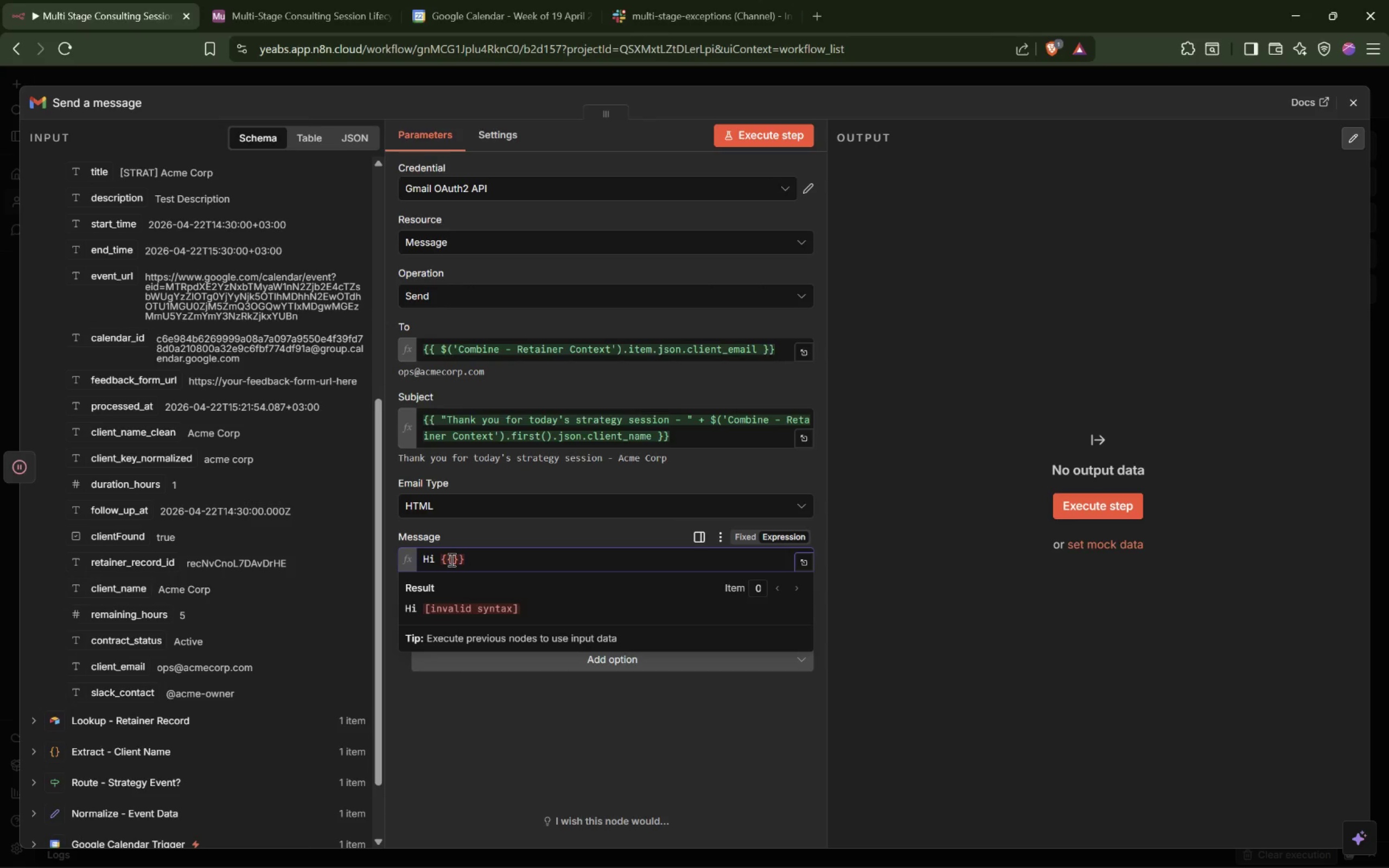 
left_click([451, 558])
 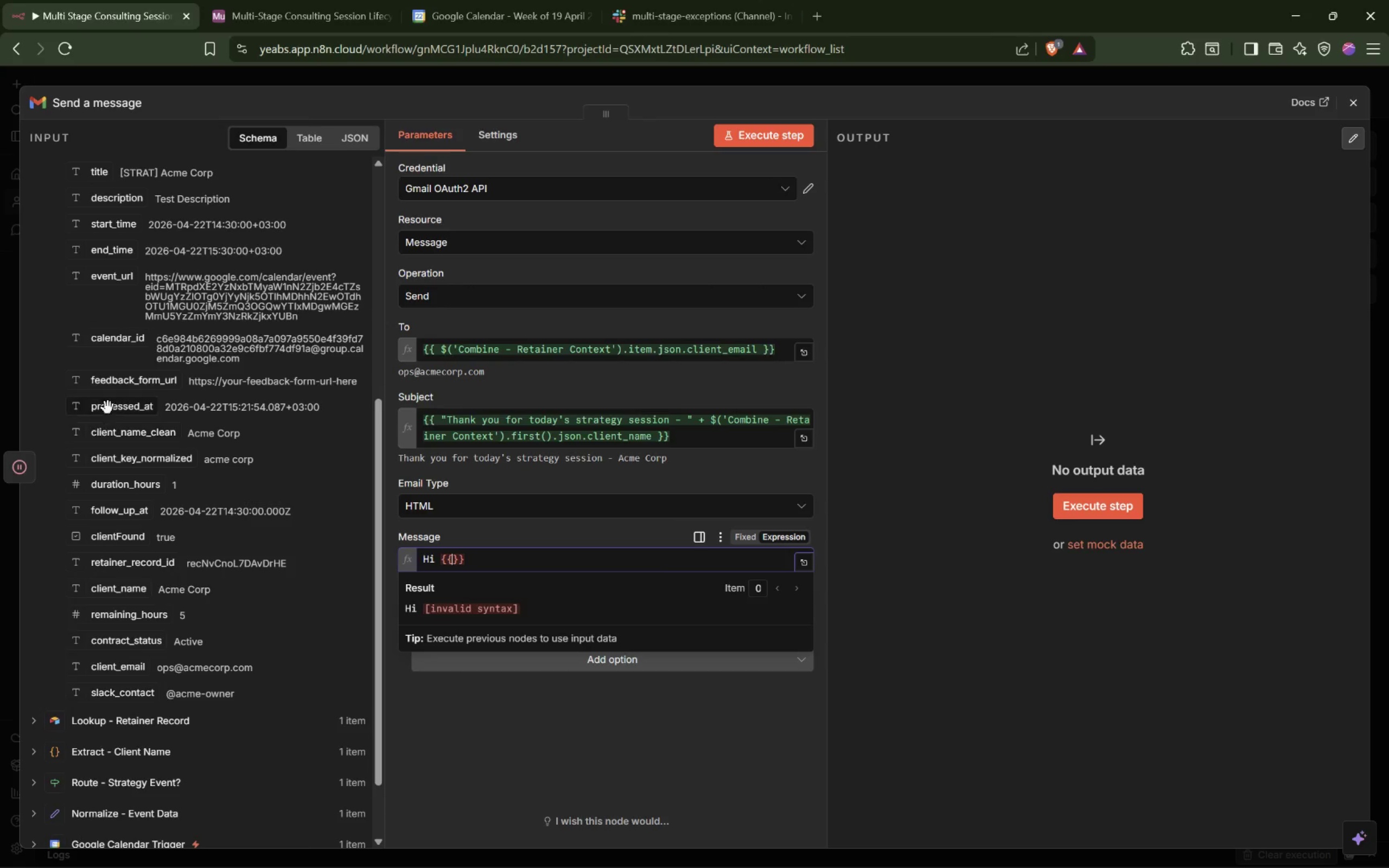 
scroll: coordinate [163, 400], scroll_direction: down, amount: 4.0
 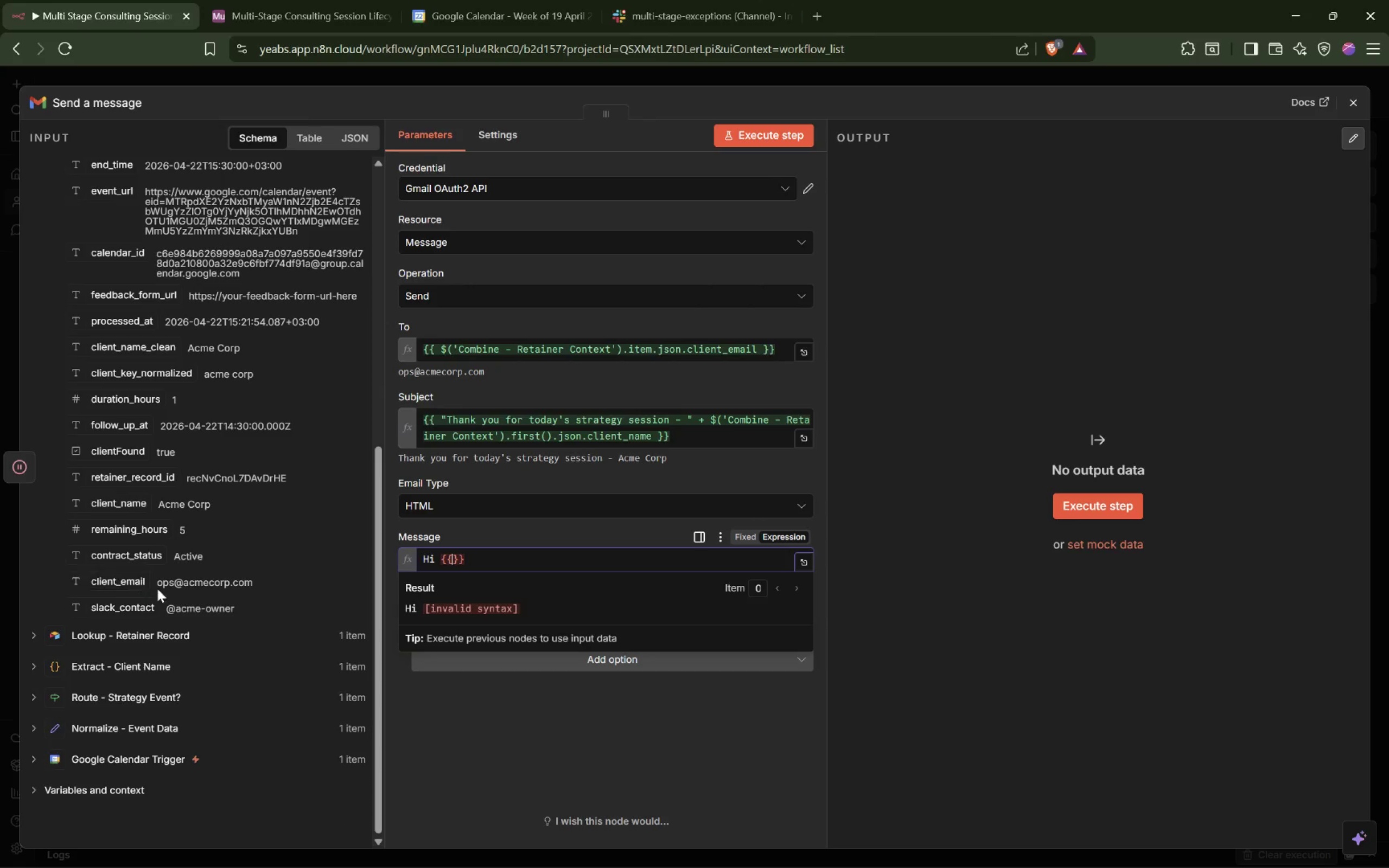 
scroll: coordinate [171, 574], scroll_direction: up, amount: 5.0
 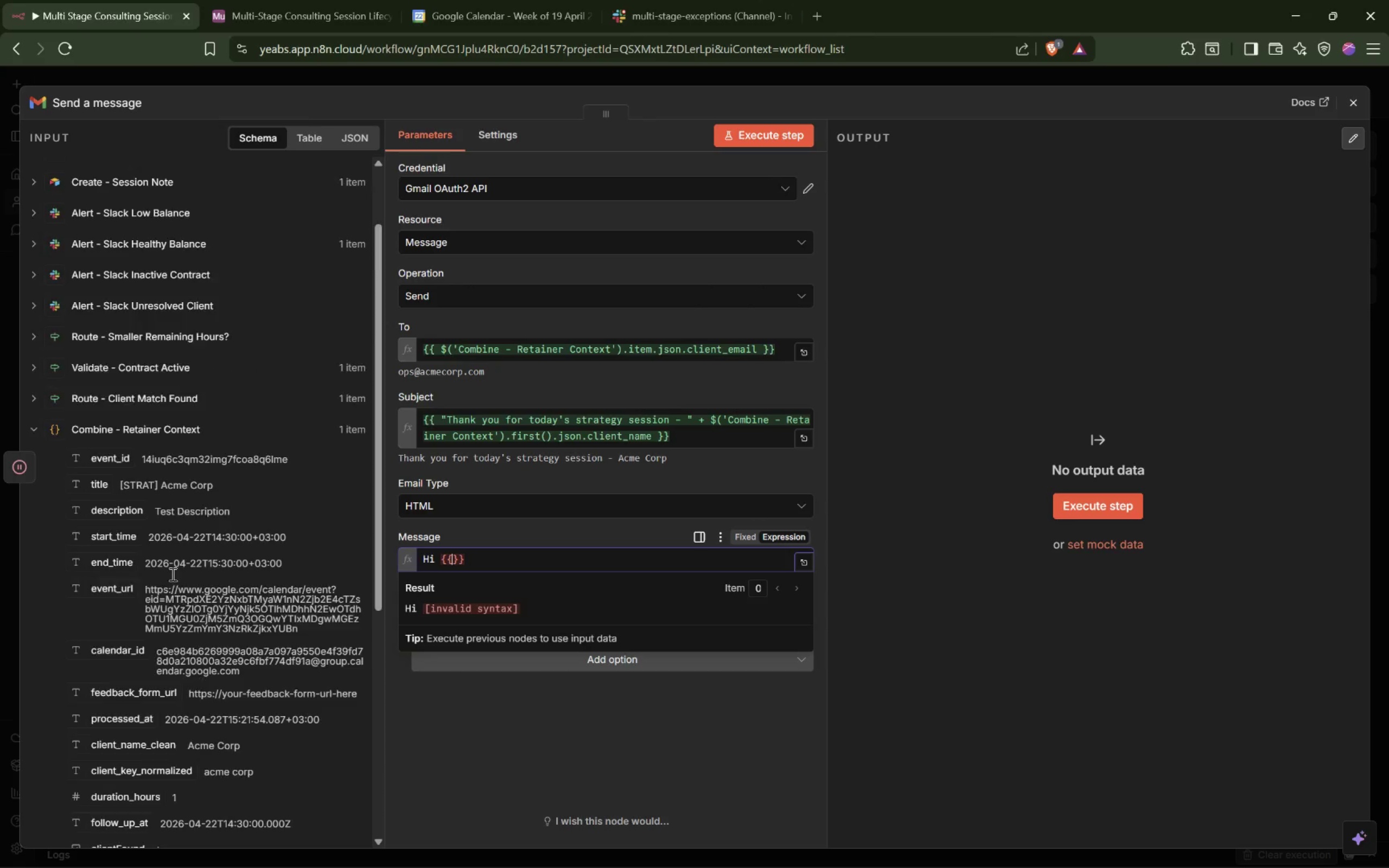 
scroll: coordinate [171, 574], scroll_direction: down, amount: 3.0
 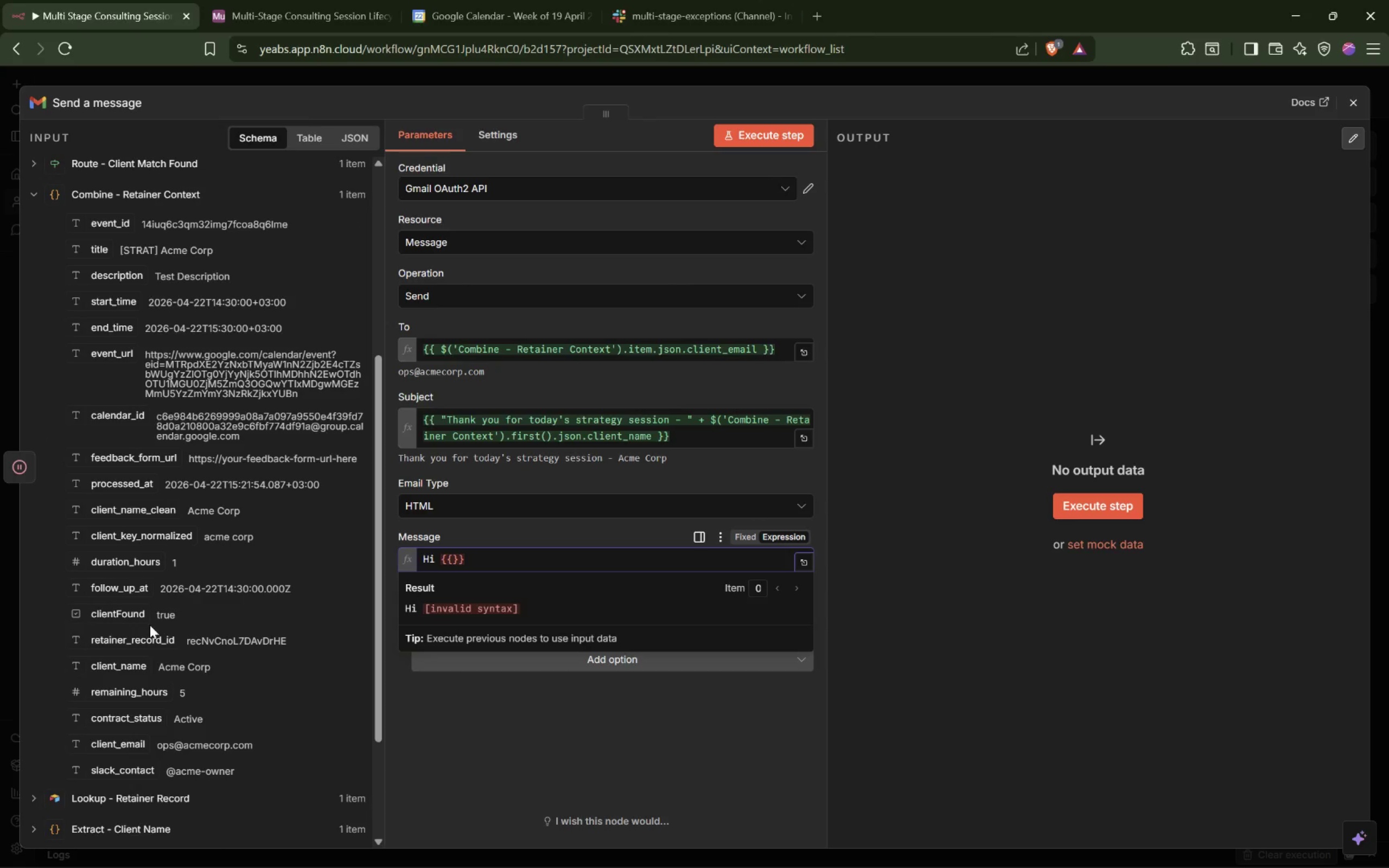 
left_click_drag(start_coordinate=[130, 666], to_coordinate=[455, 565])
 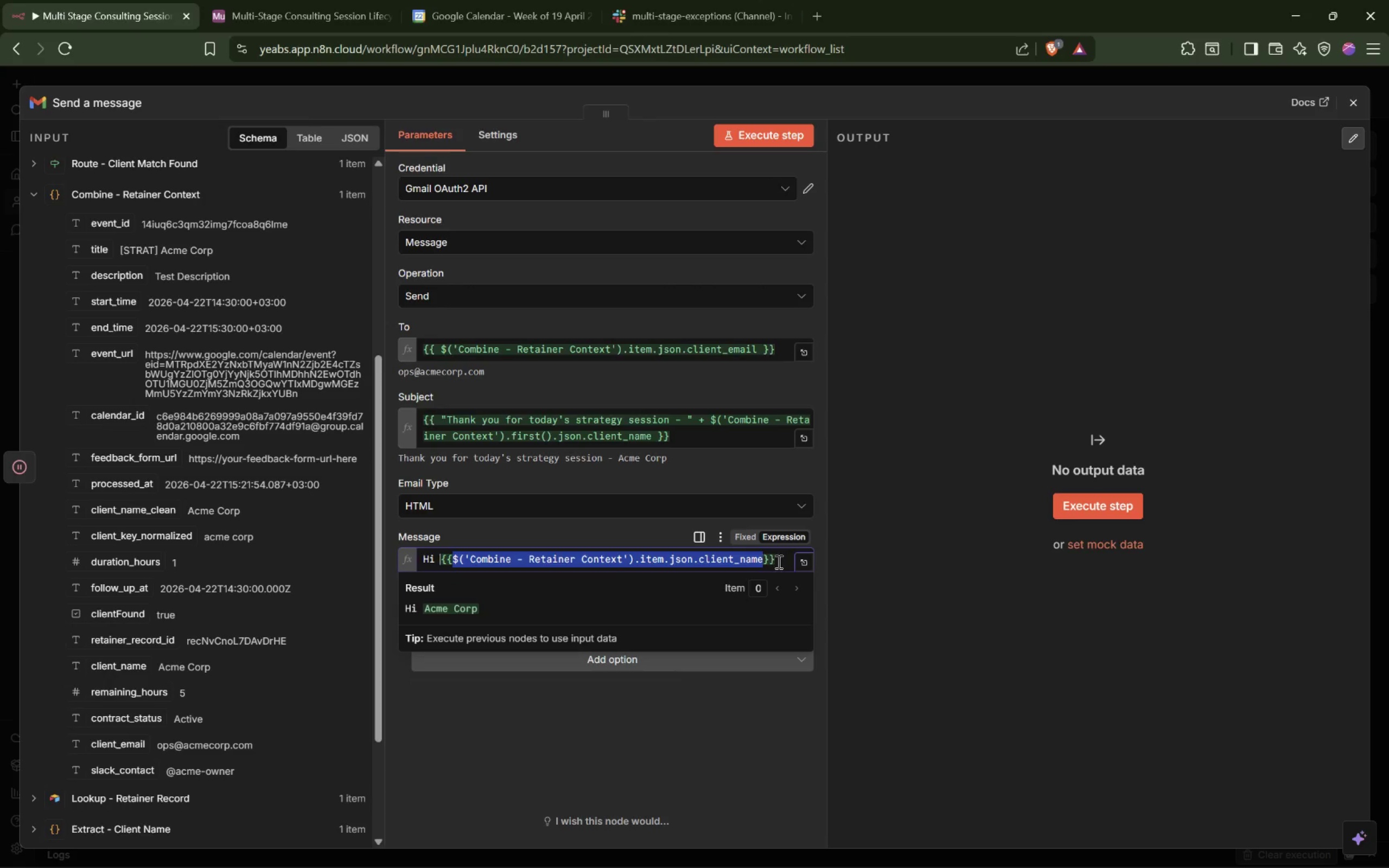 
left_click([778, 561])
 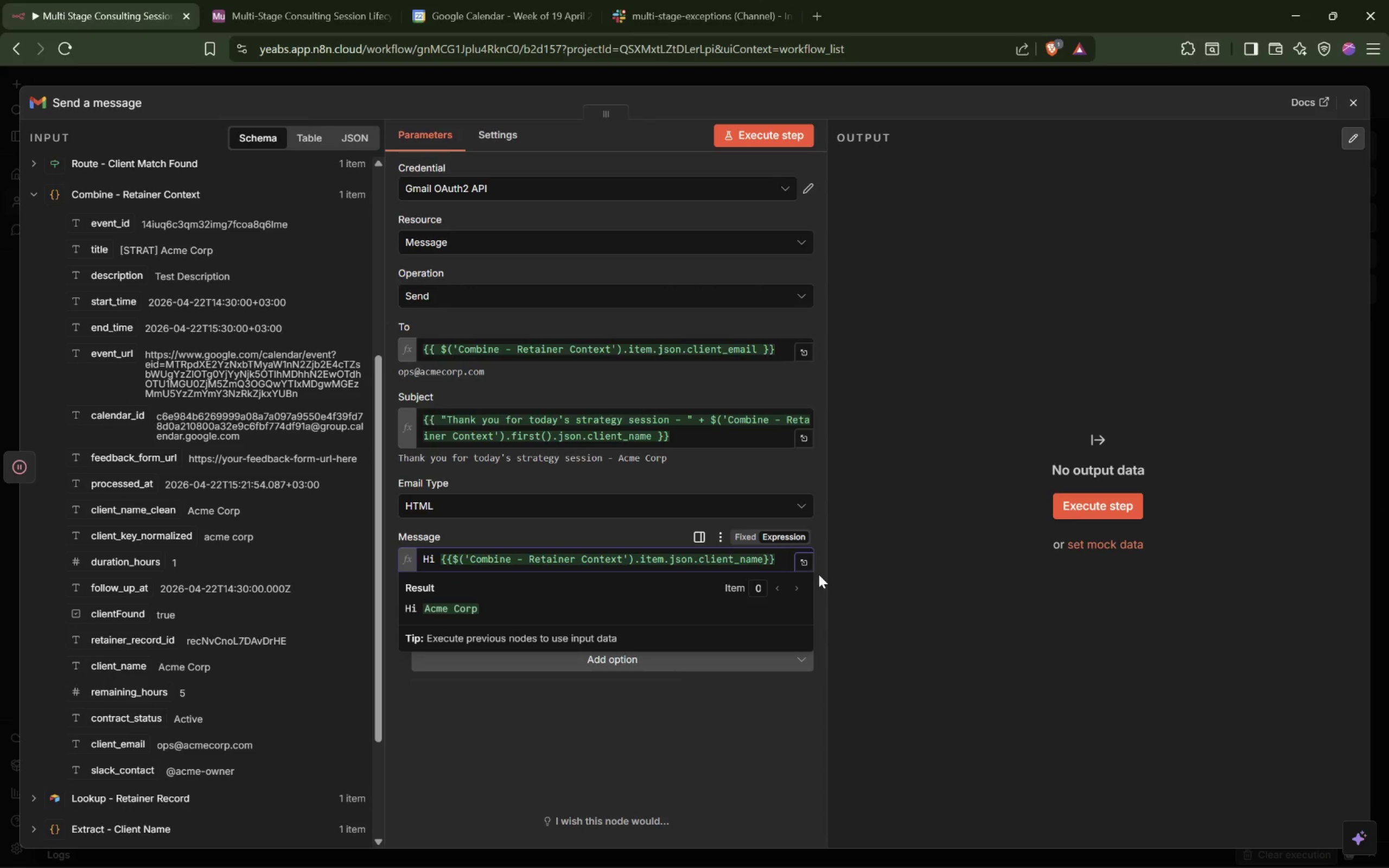 
key(Comma)
 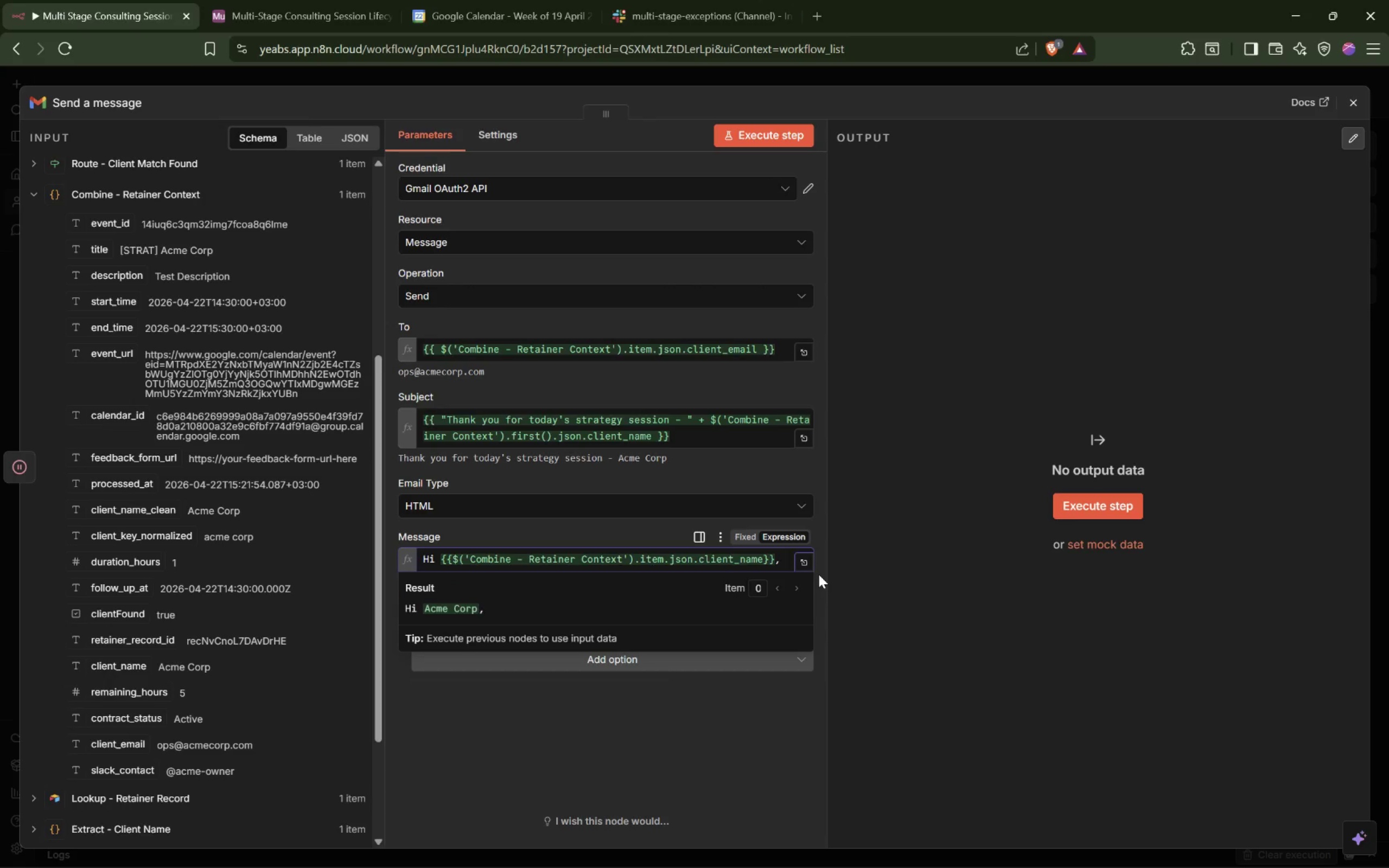 
key(Enter)
 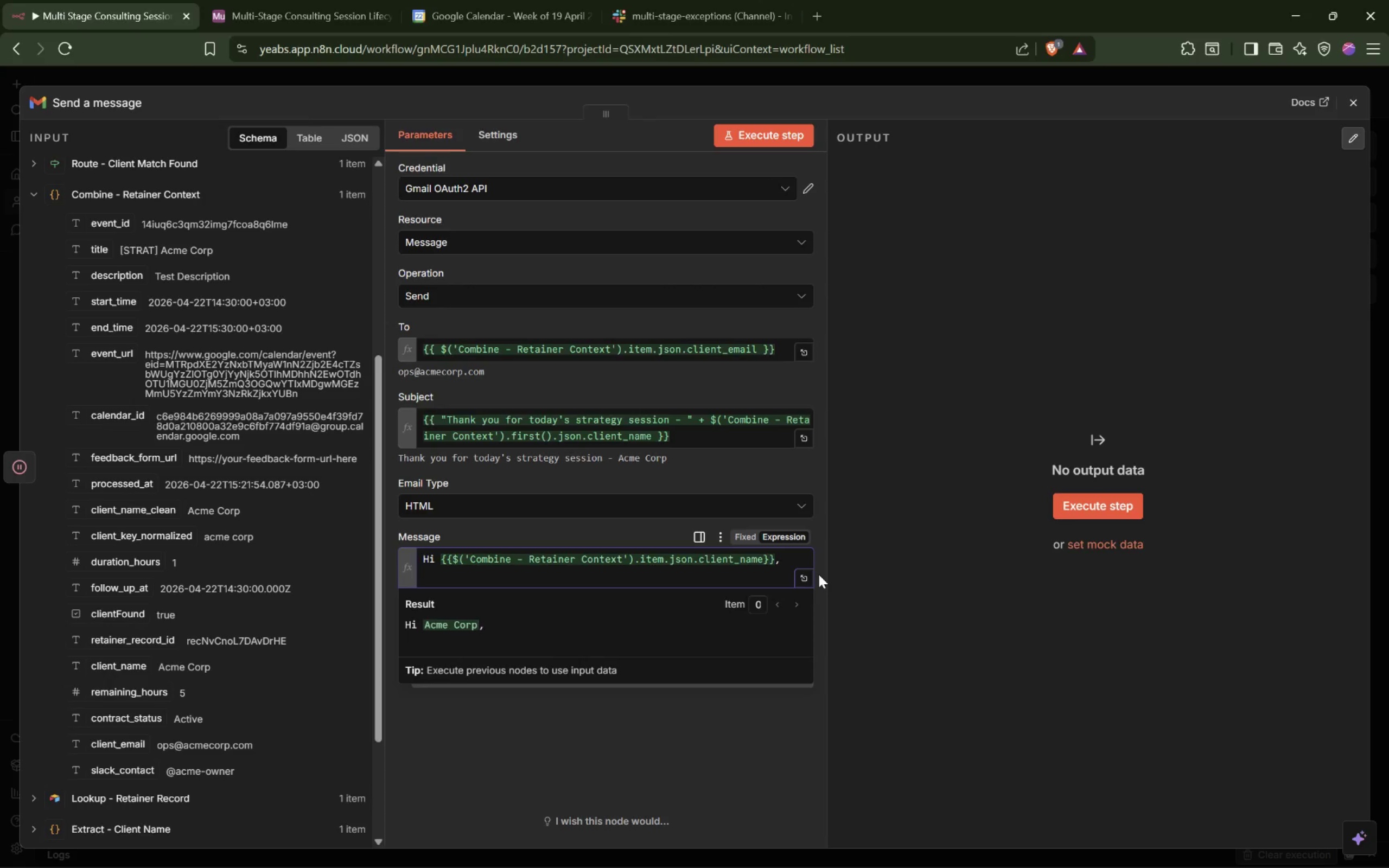 
key(Enter)
 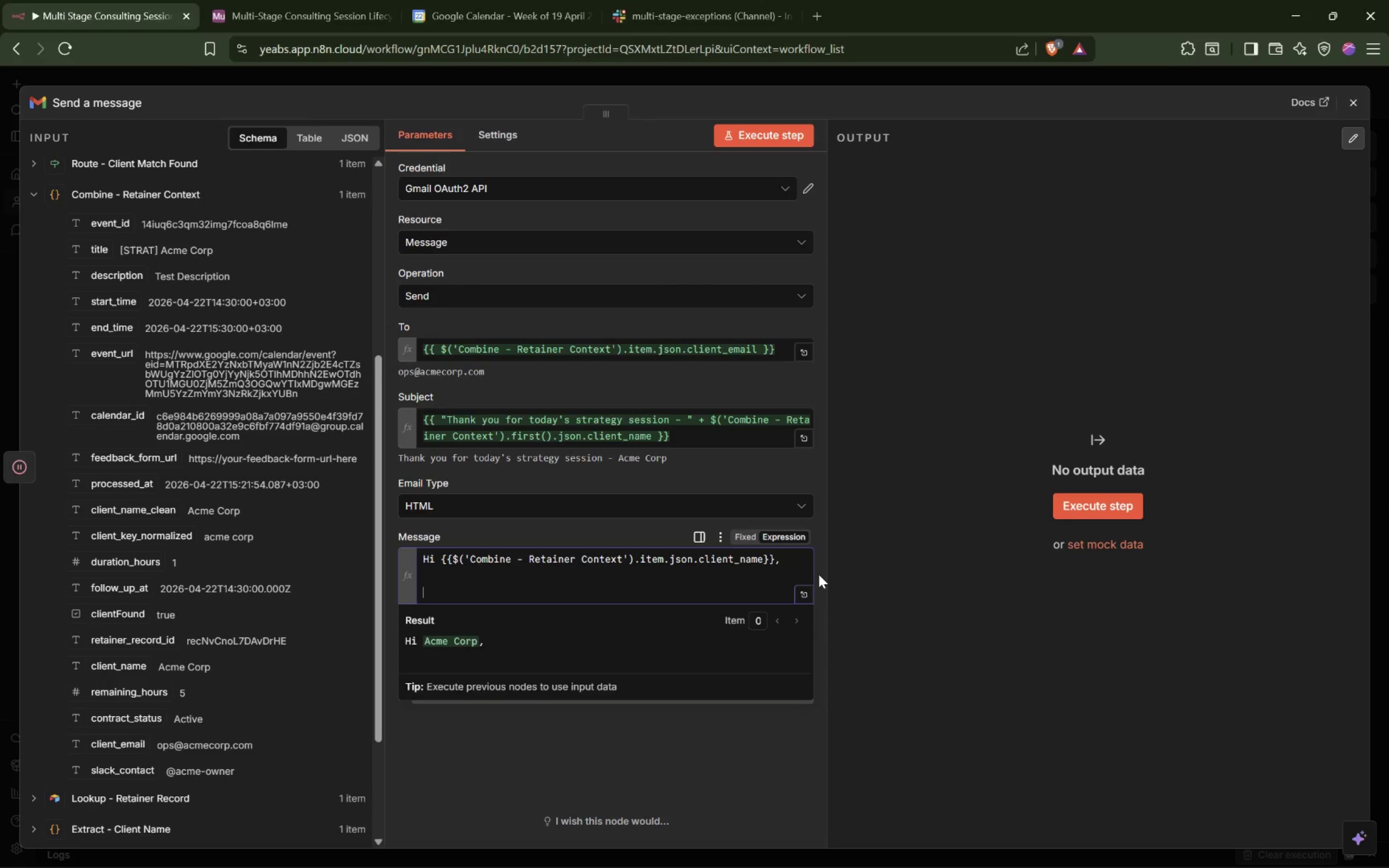 
type(Thank you for today's straget)
key(Backspace)
key(Backspace)
key(Backspace)
type(tegy session with Pive)
key(Backspace)
type(ot Strategyt )
 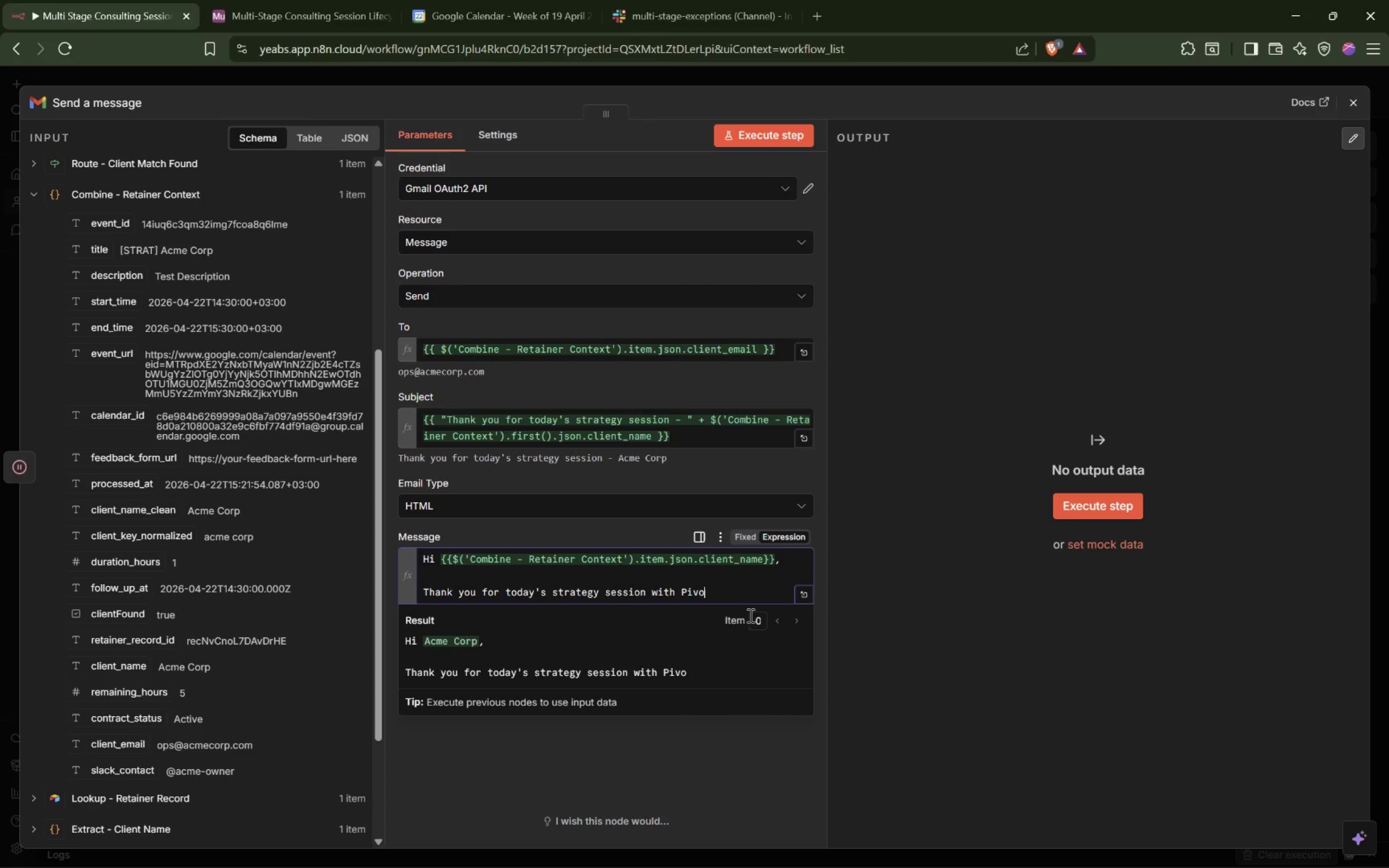 
left_click([745, 587])
 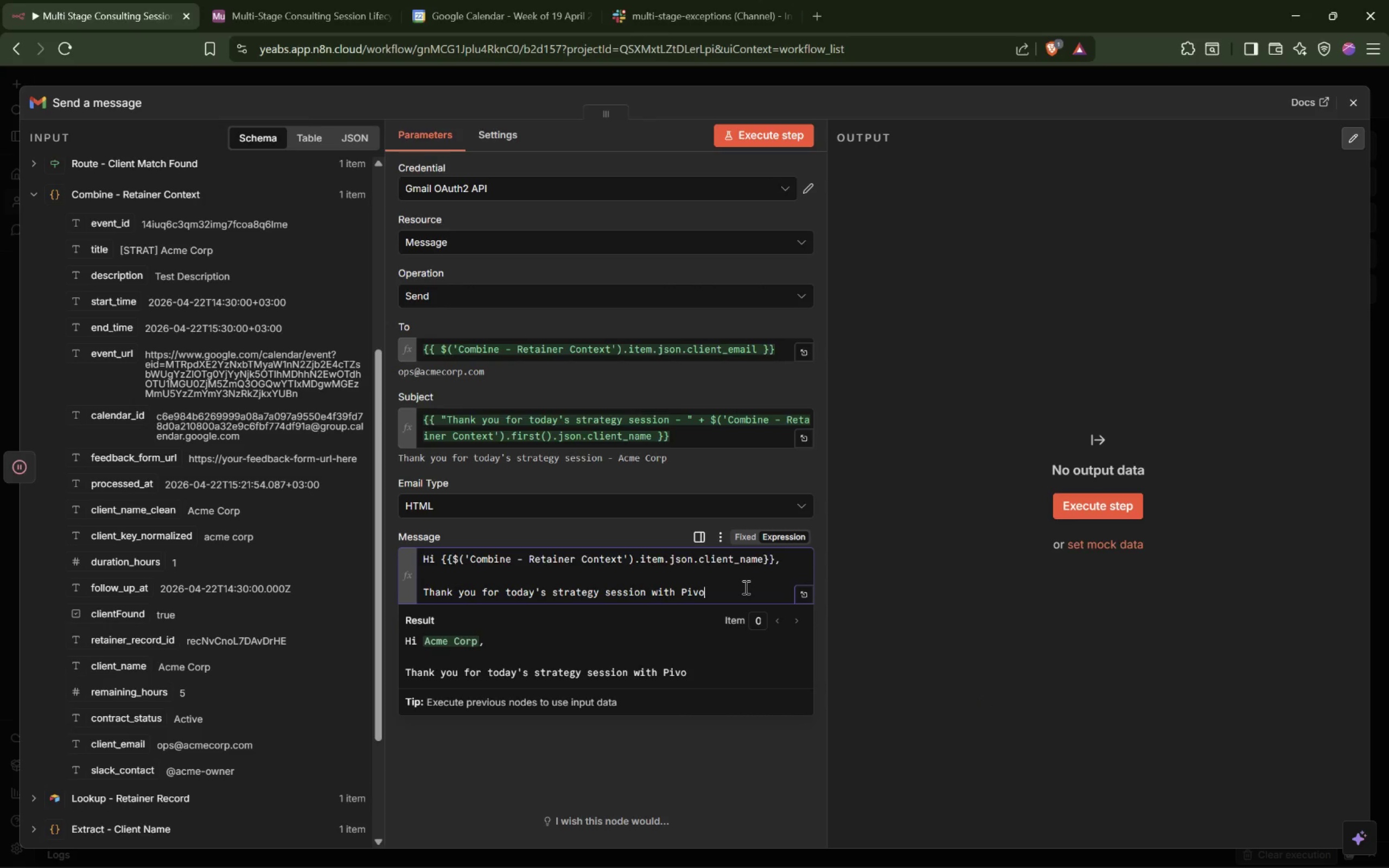 
key(T)
 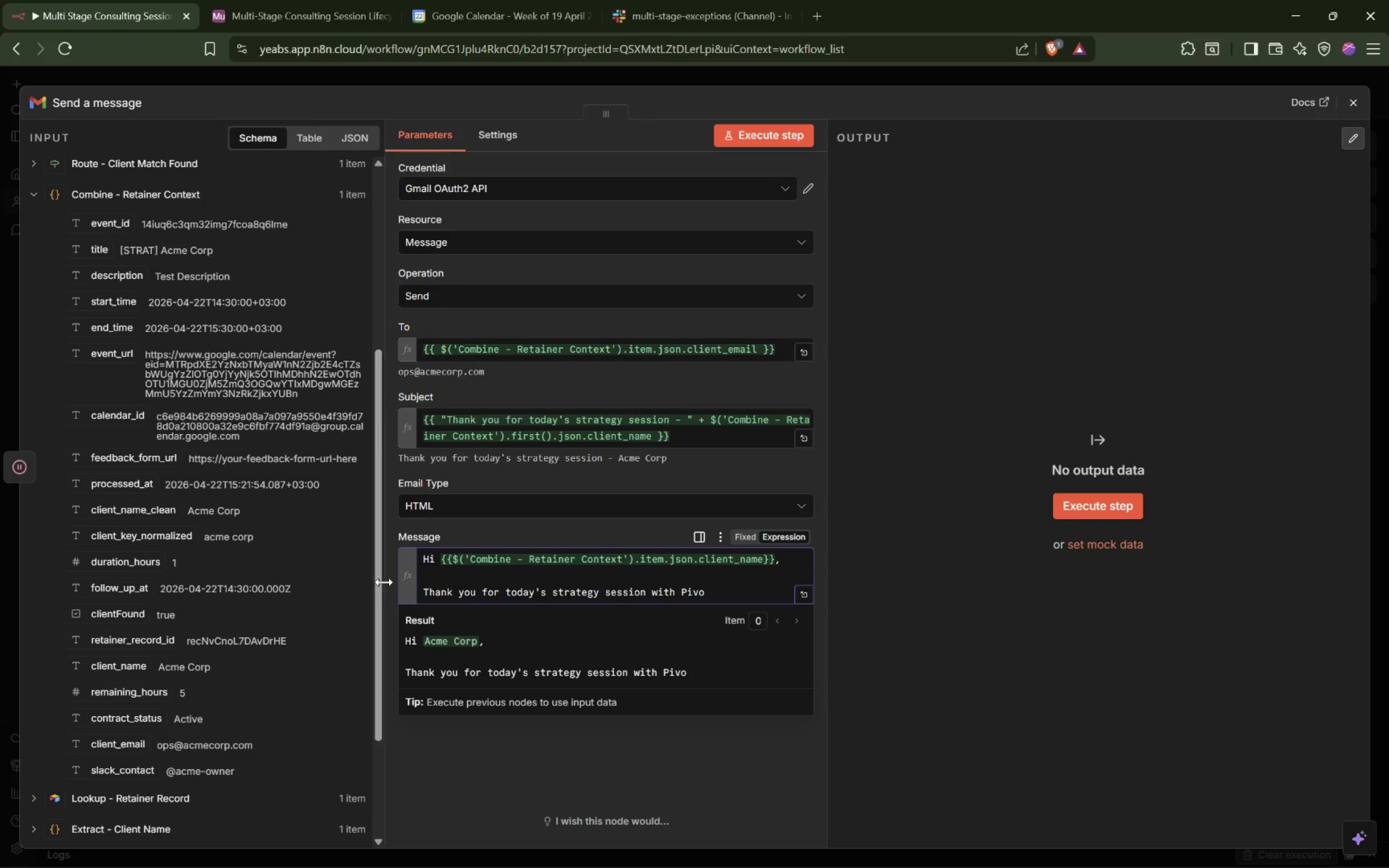 
left_click([388, 582])
 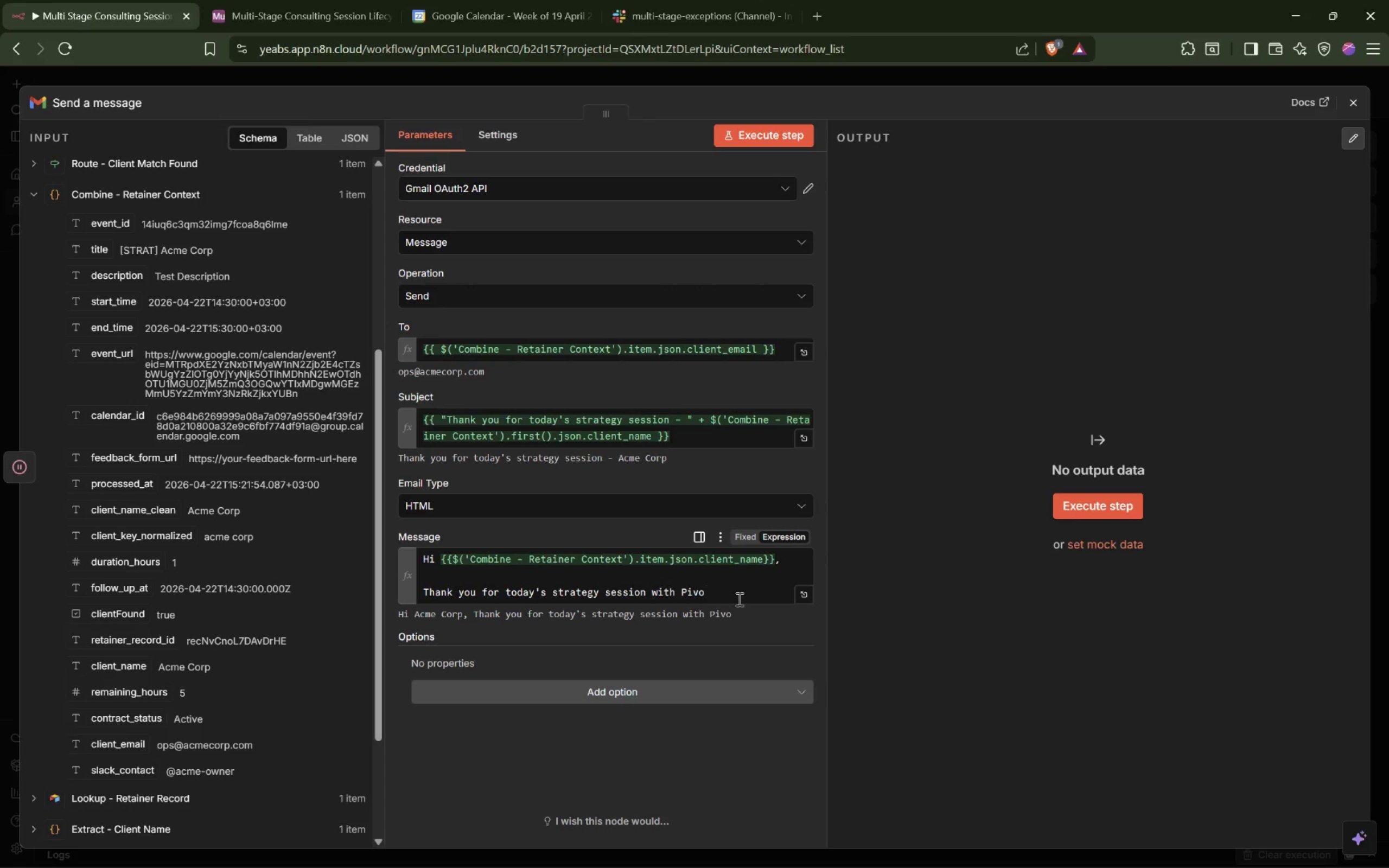 
left_click([738, 599])
 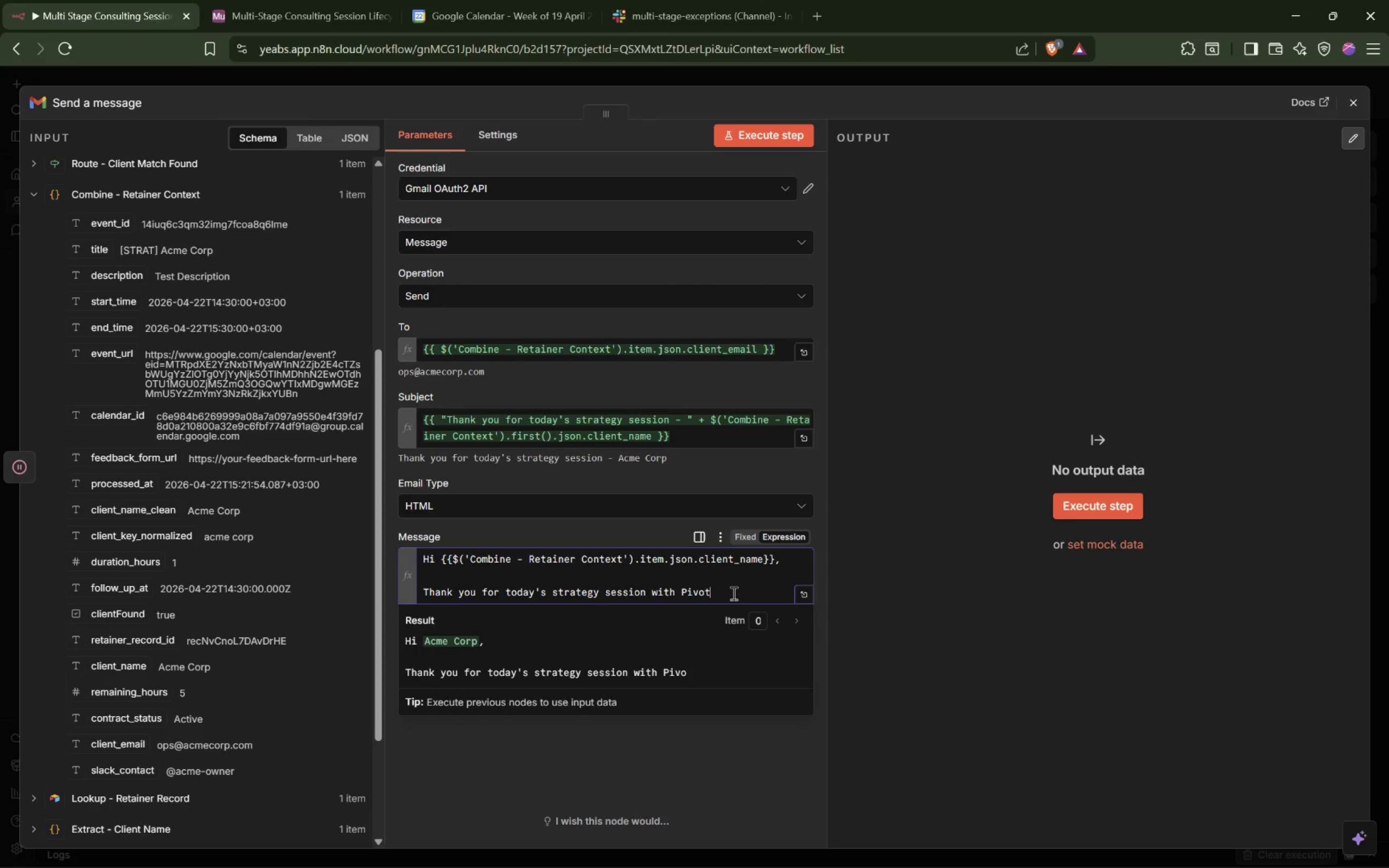 
type(t Stragegyy)
key(Backspace)
key(Backspace)
key(Backspace)
key(Backspace)
key(Backspace)
type(tegy Group.)
 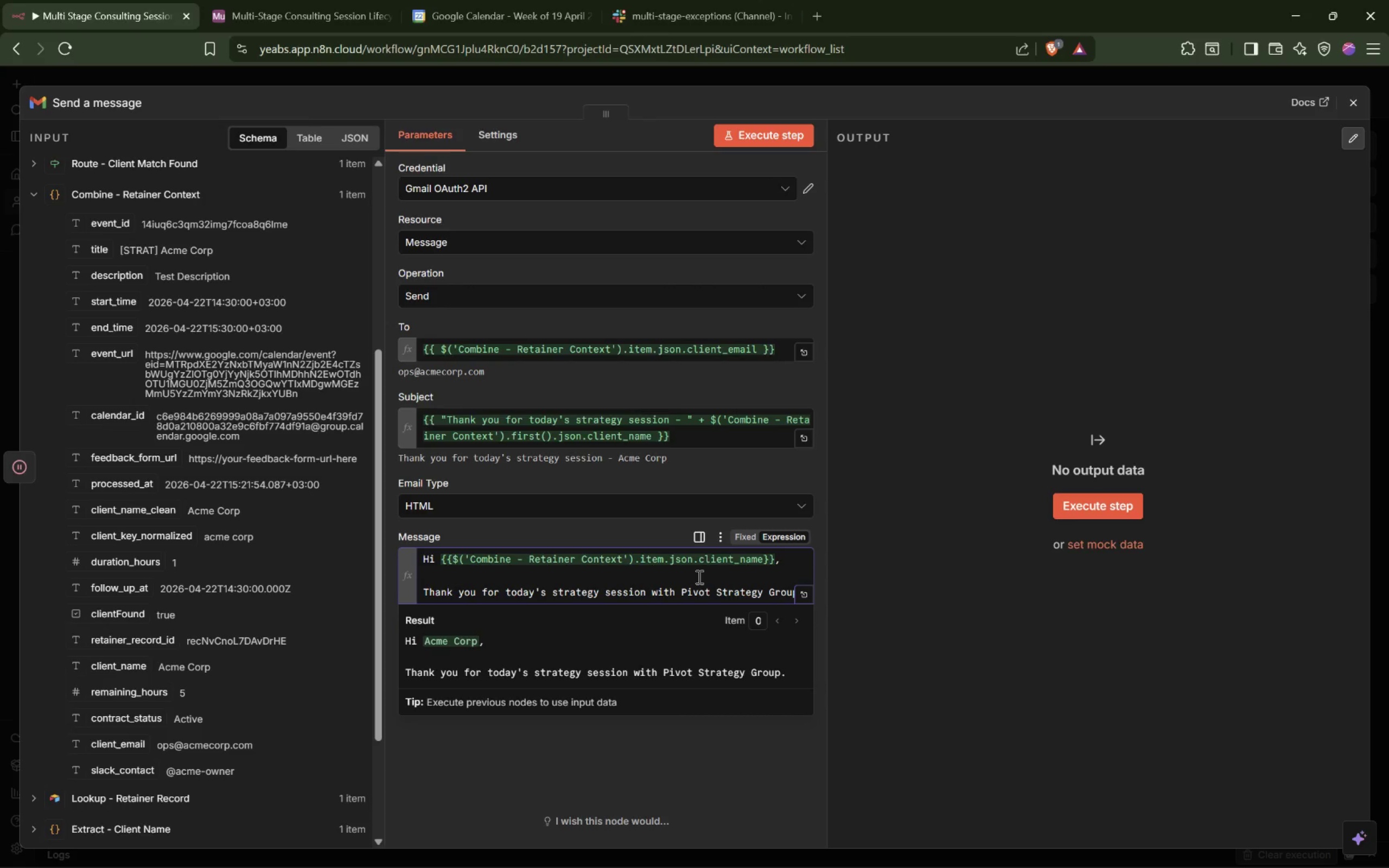 
key(Enter)
 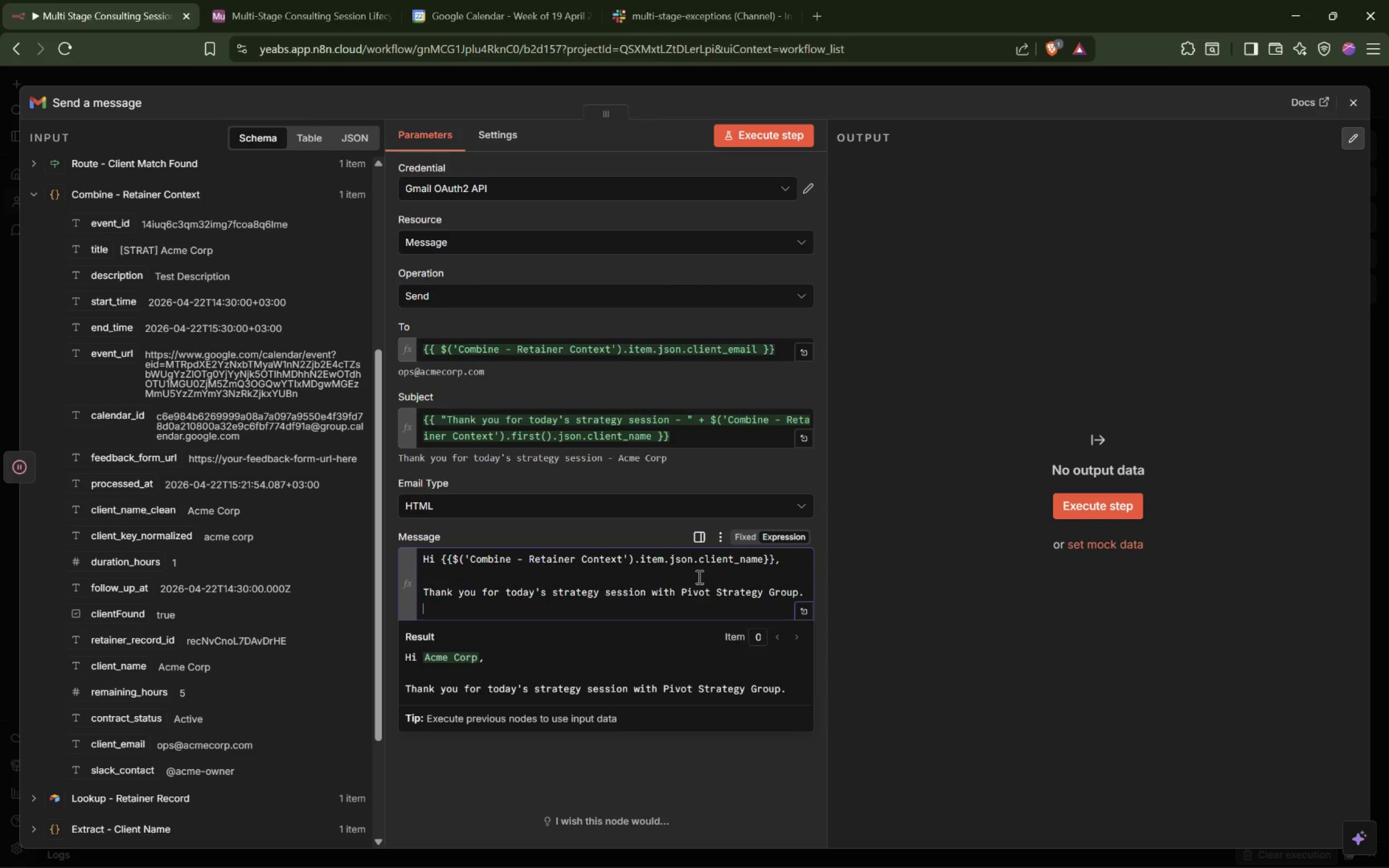 
key(Enter)
 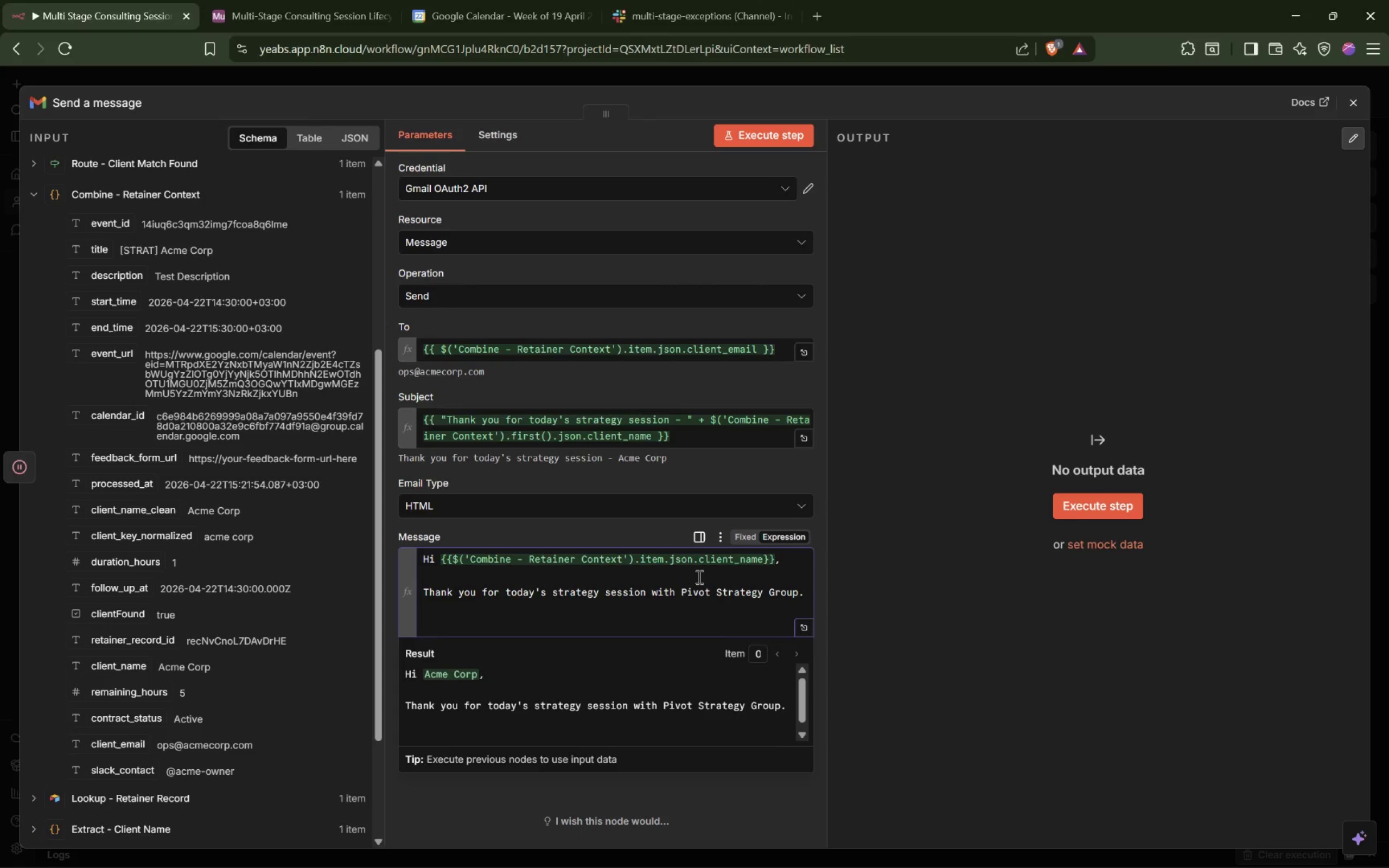 
type(This is a quick follow-up to keep memo)
key(Backspace)
key(Backspace)
key(Backspace)
type(omentum moving. If you have any additjioin)
key(Backspace)
key(Backspace)
key(Backspace)
key(Backspace)
key(Backspace)
type(ional feedback, prioor)
key(Backspace)
key(Backspace)
type(rities, or follow-up items, please share them here: )
 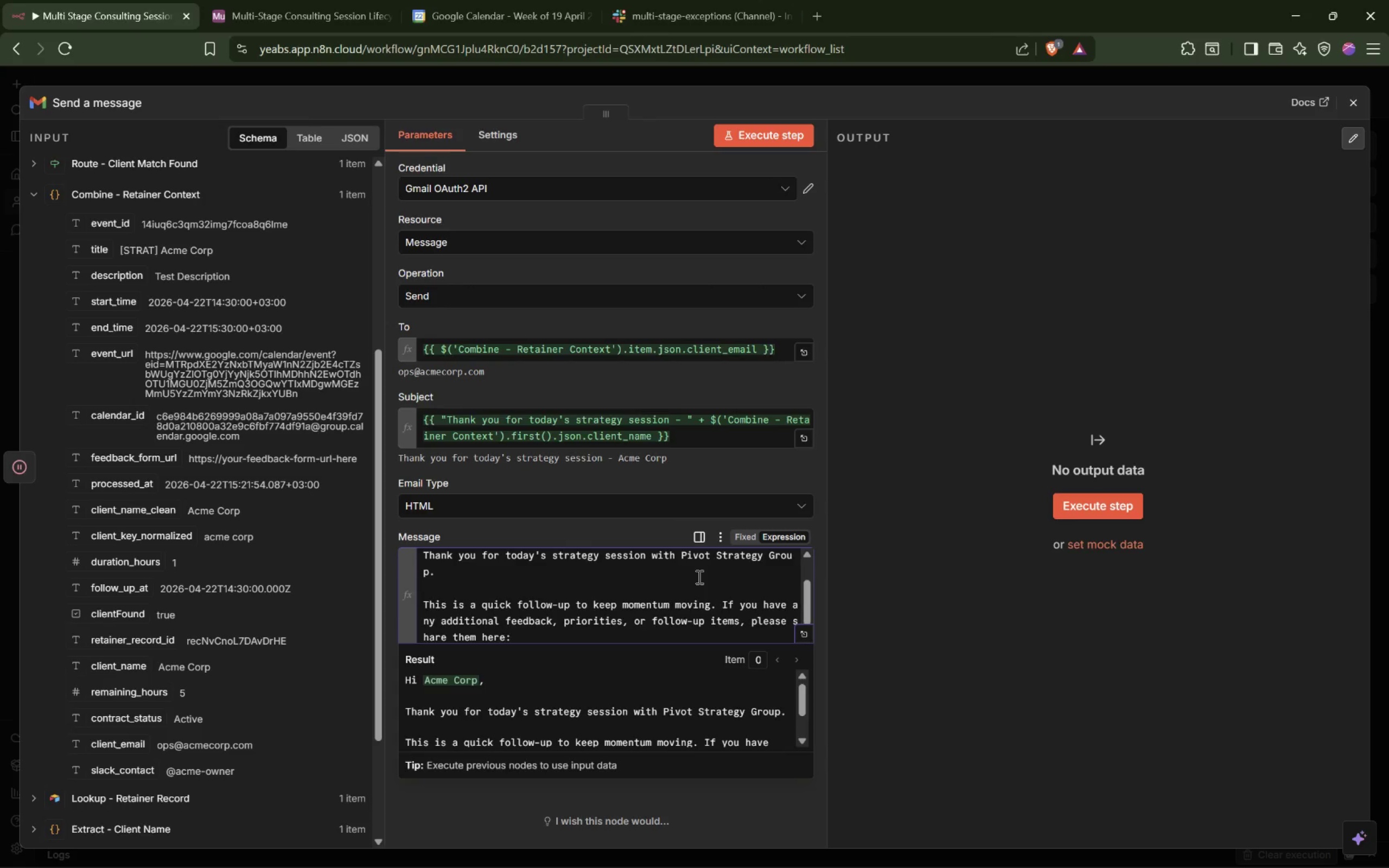 
key(Enter)
 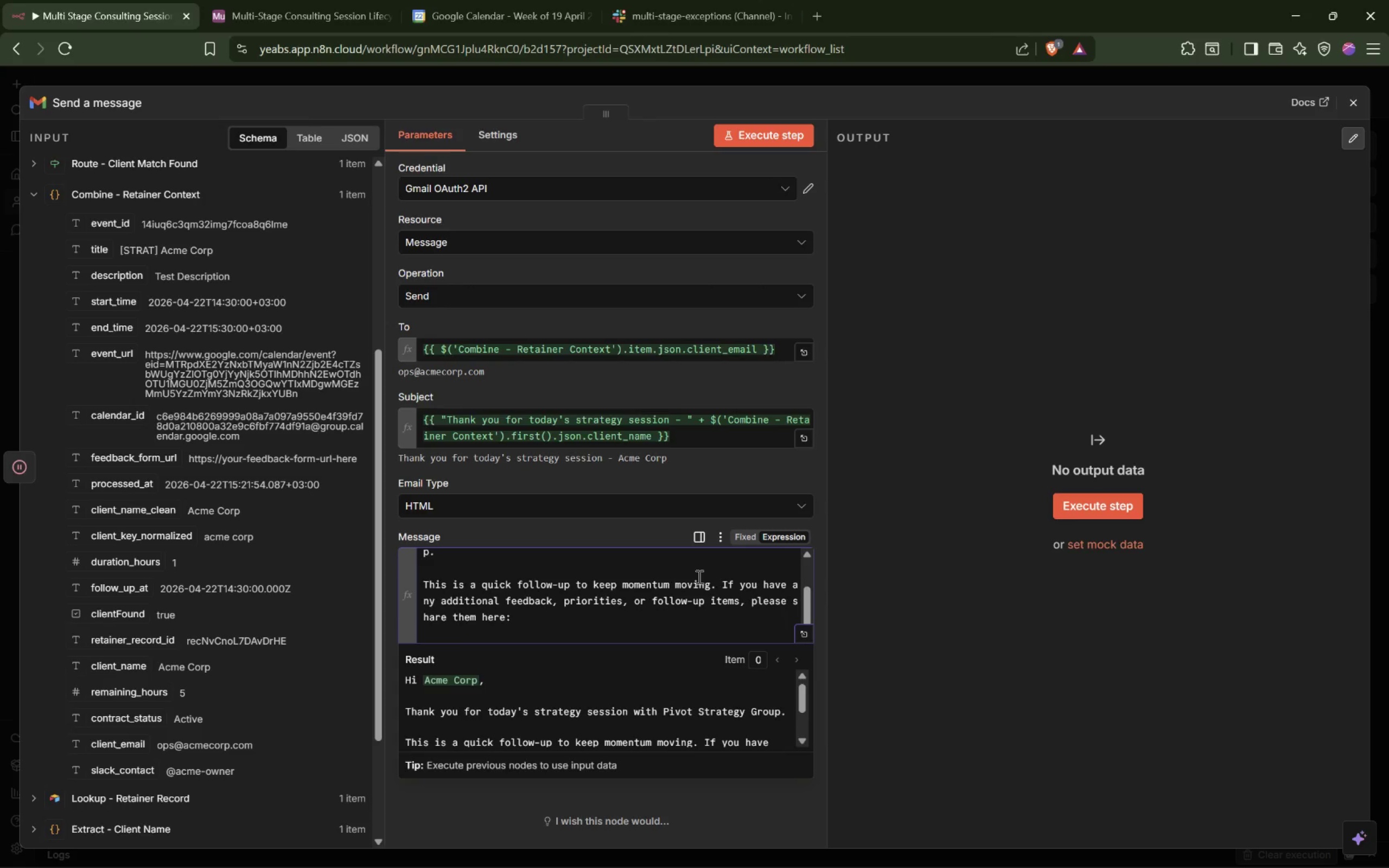 
key(Enter)
 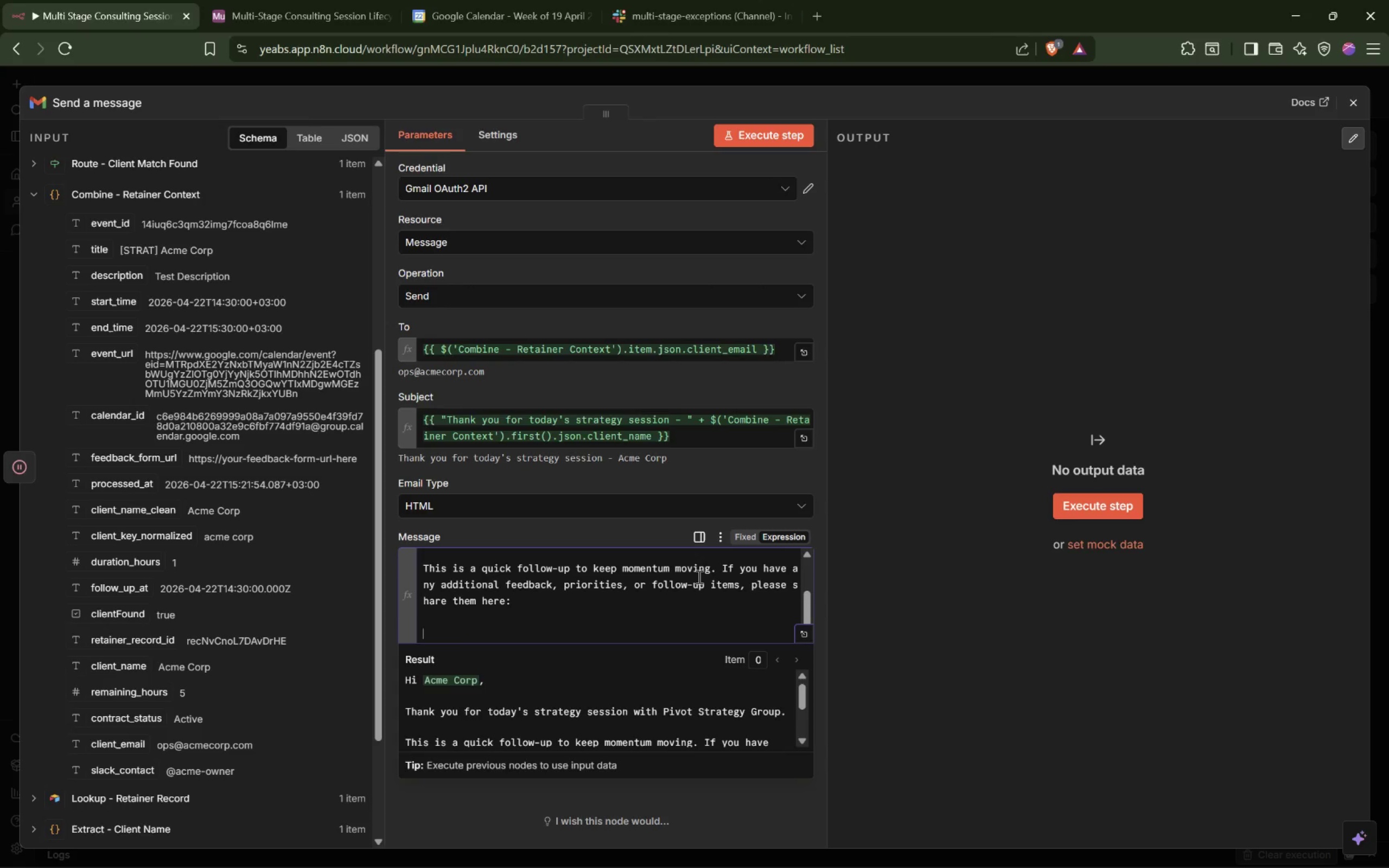 
key(NumLock)
 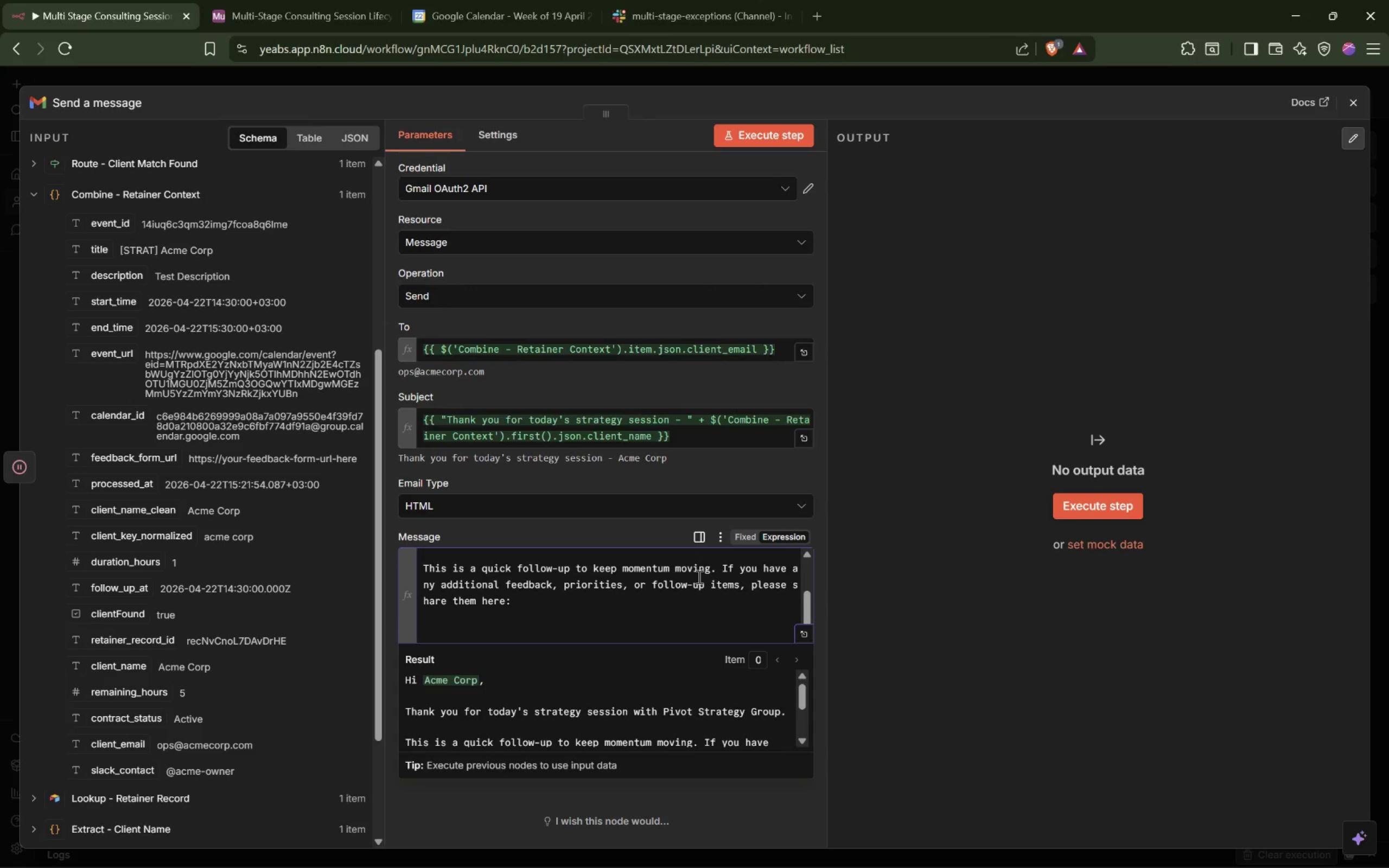 
key(Shift+BracketLeft)
 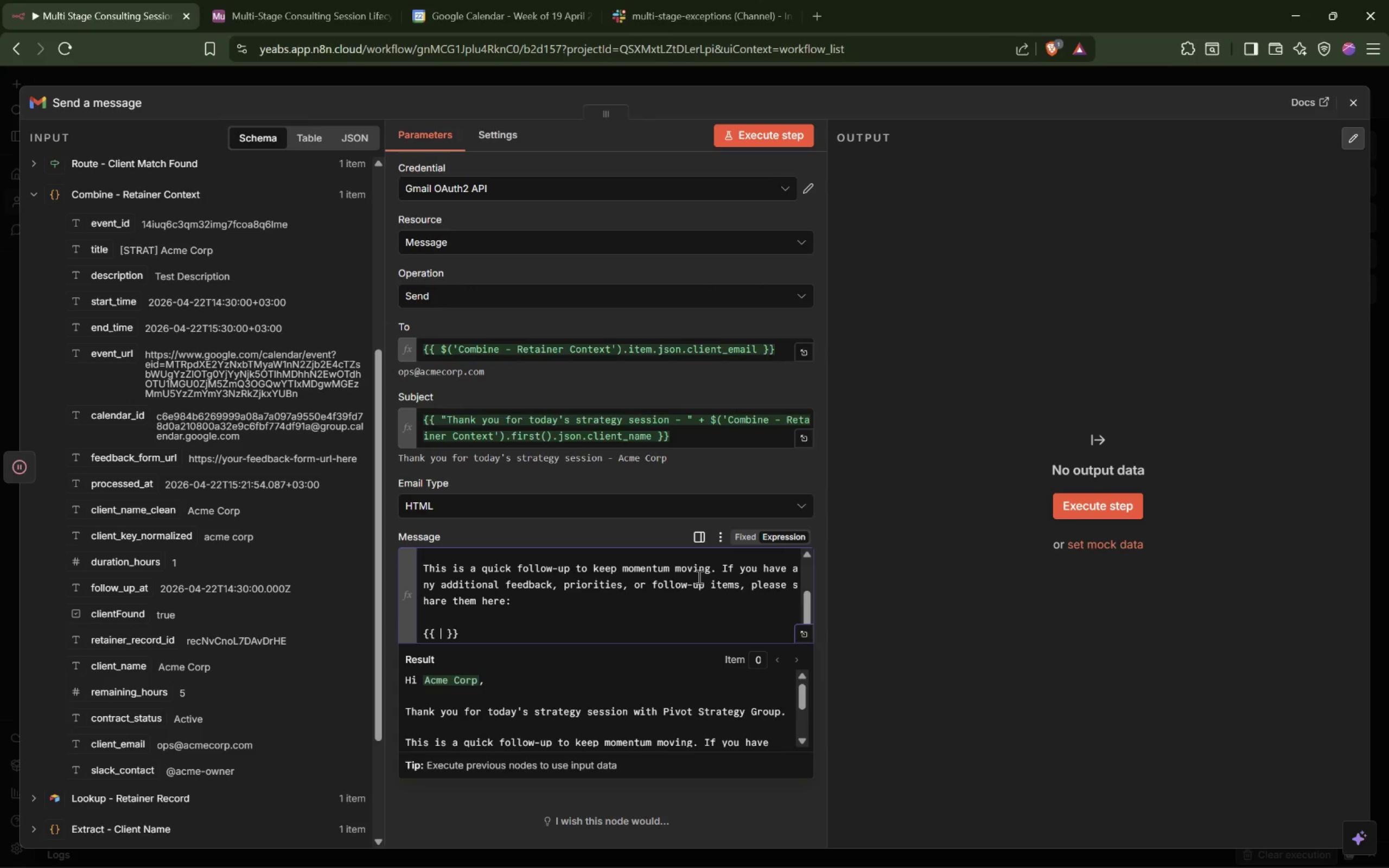 
key(Shift+BracketLeft)
 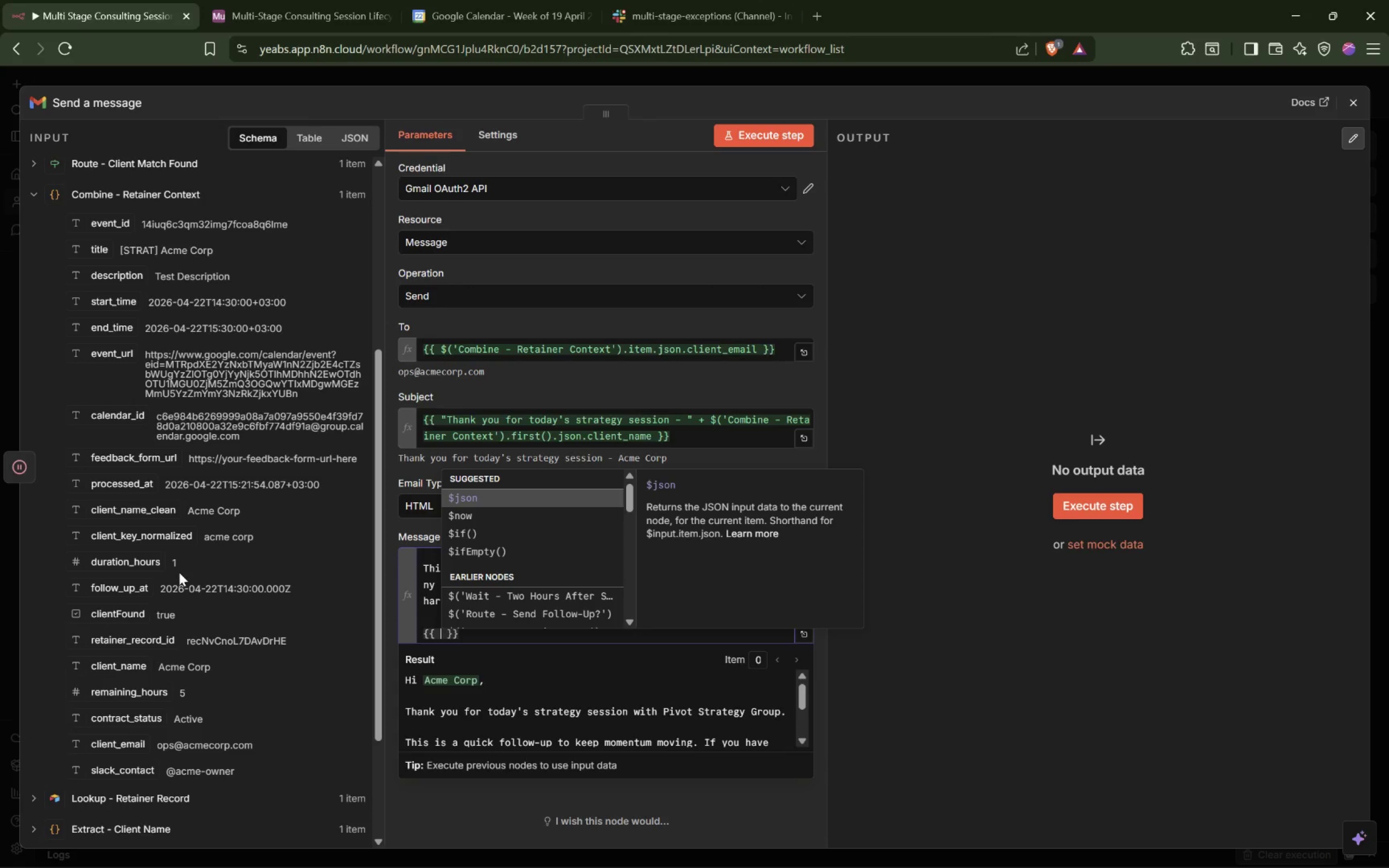 
wait(6.46)
 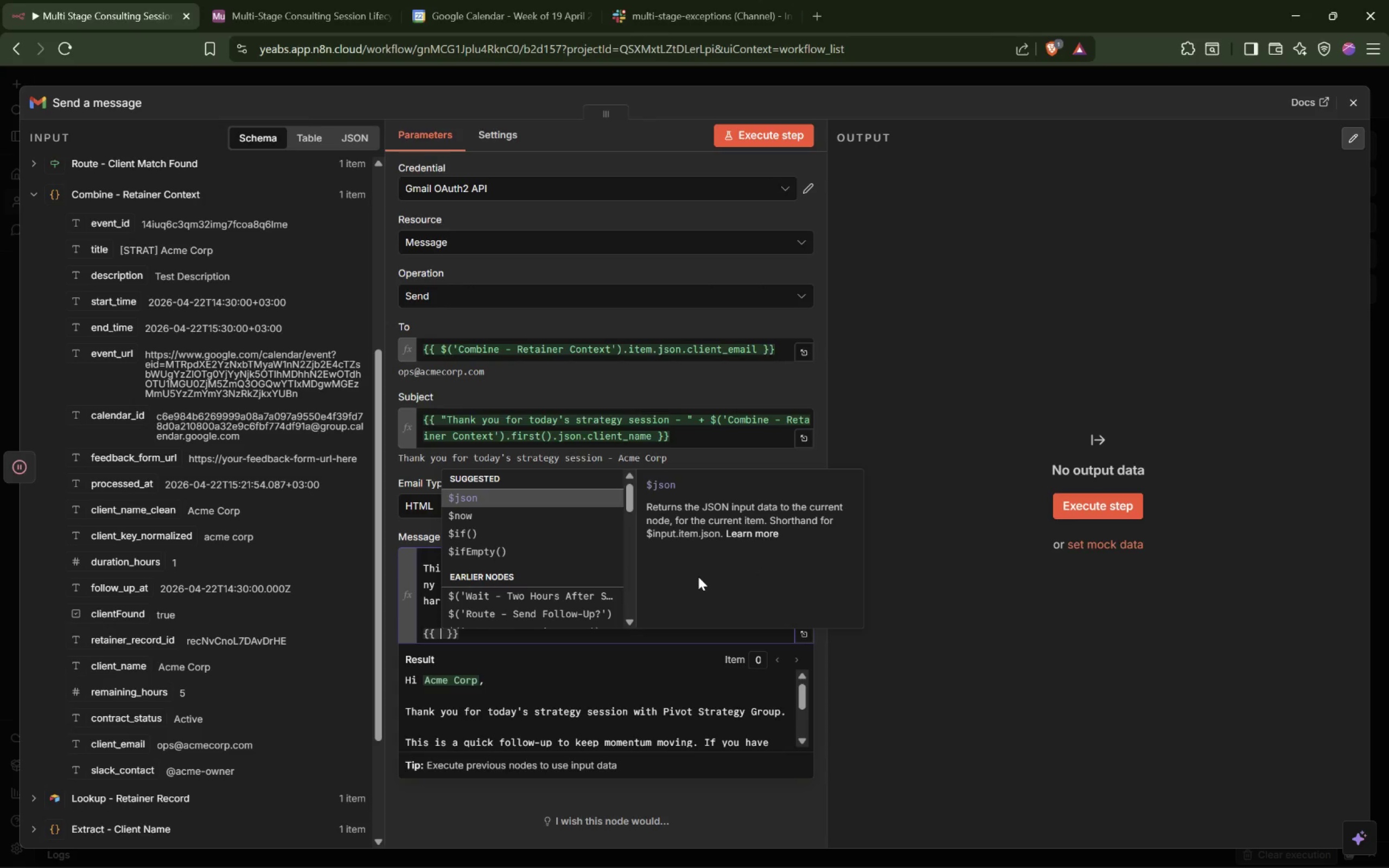 
scroll: coordinate [181, 623], scroll_direction: up, amount: 1.0
 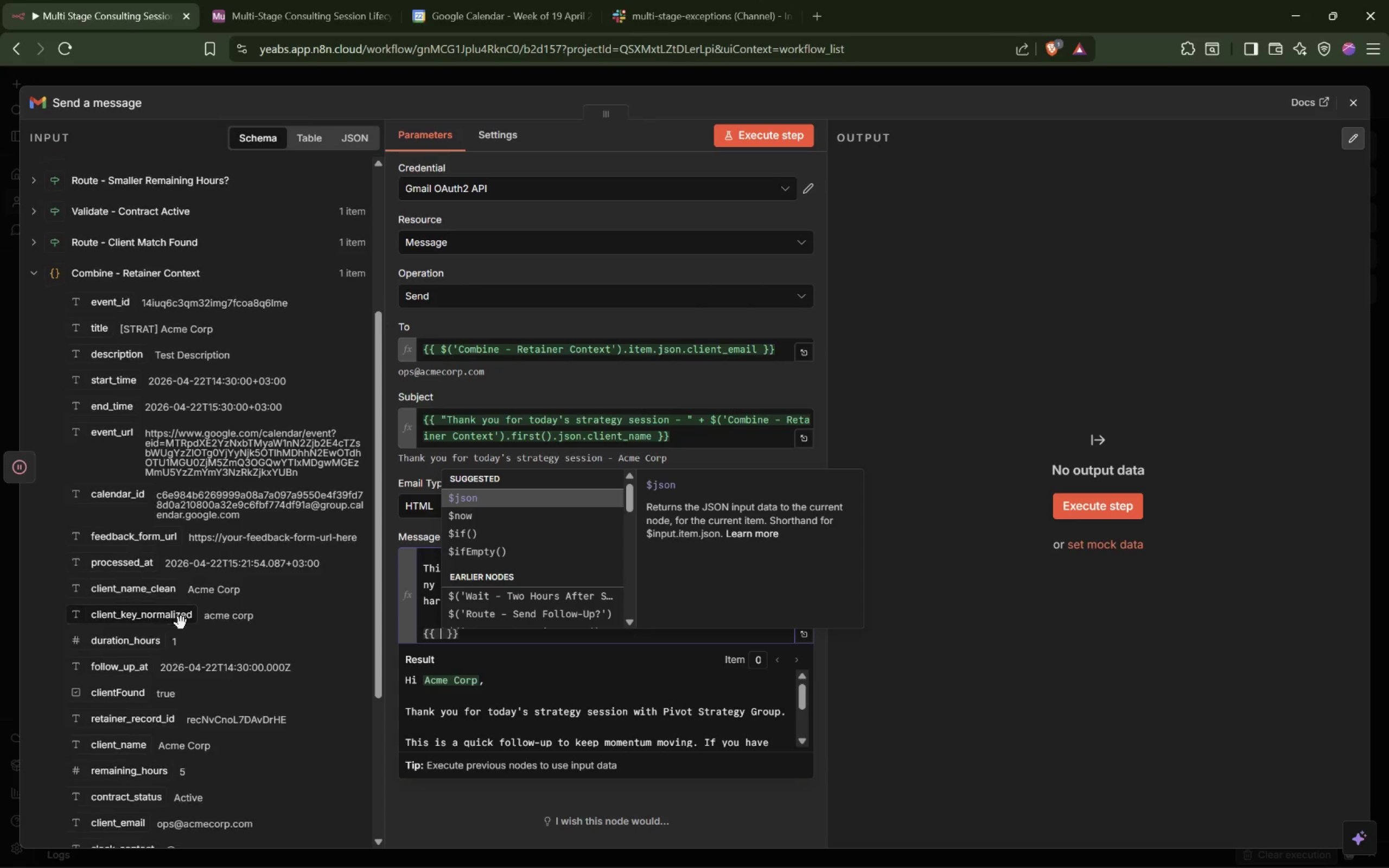 
scroll: coordinate [181, 623], scroll_direction: down, amount: 1.0
 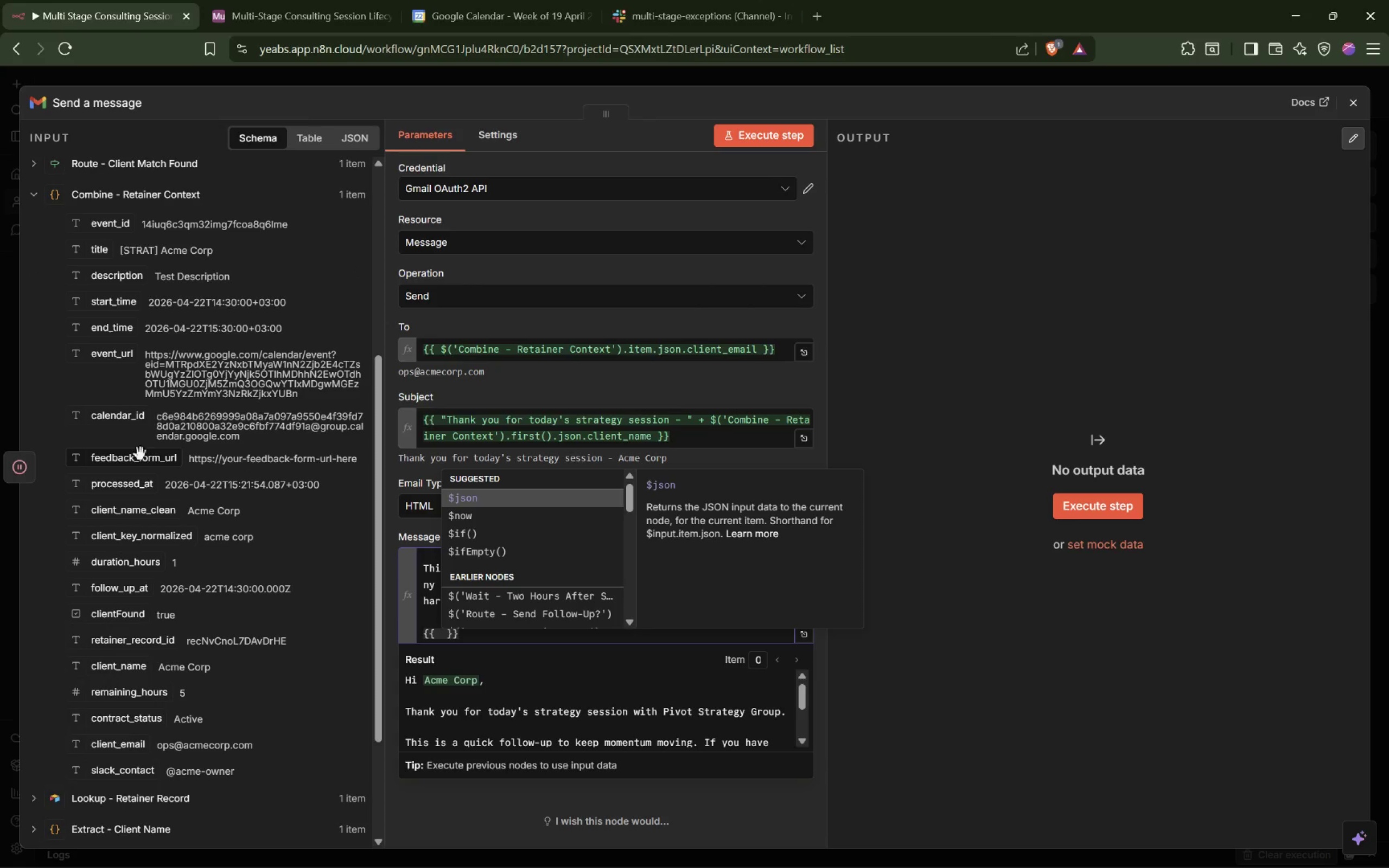 
left_click_drag(start_coordinate=[136, 459], to_coordinate=[439, 637])
 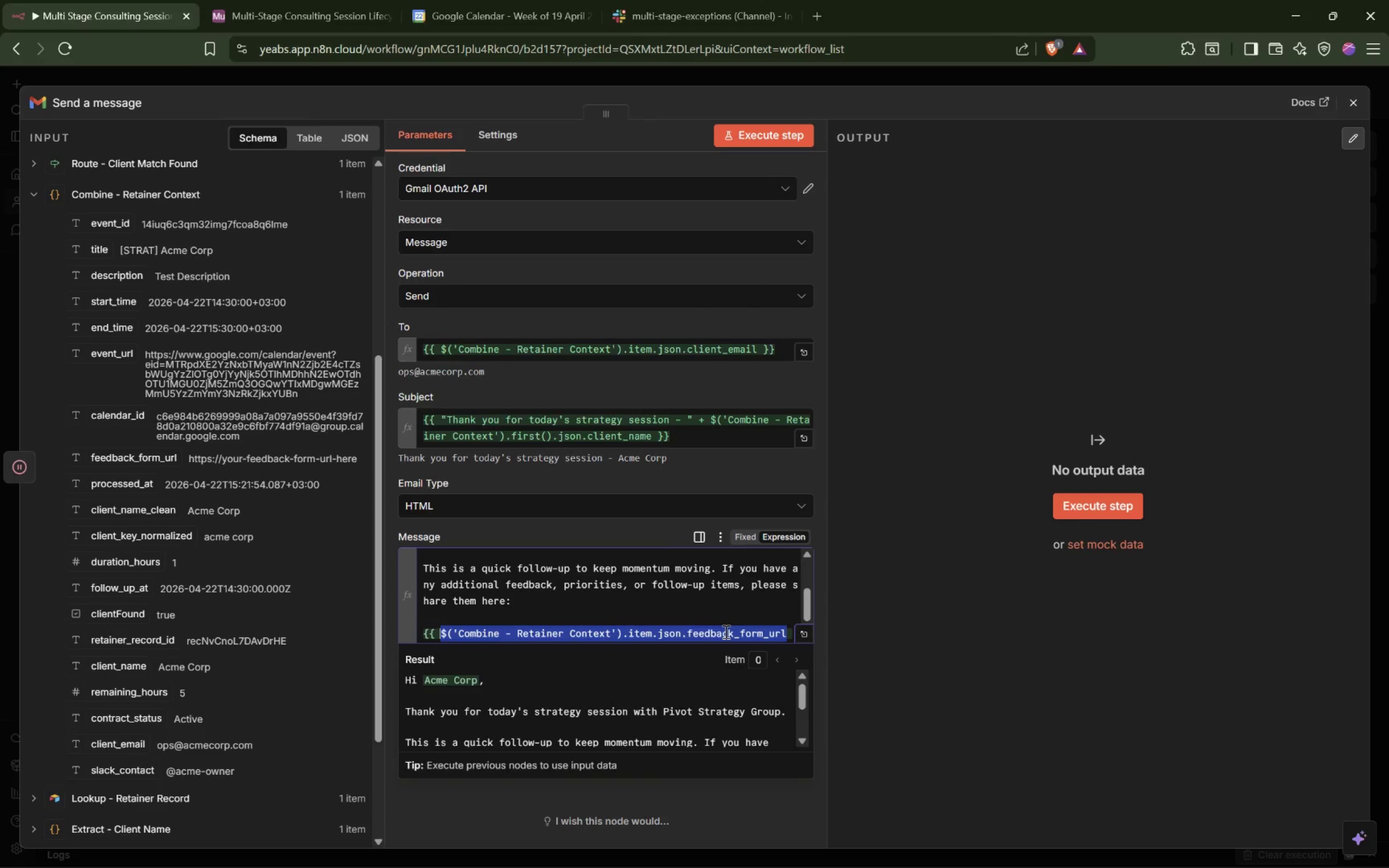 
key(ArrowRight)
 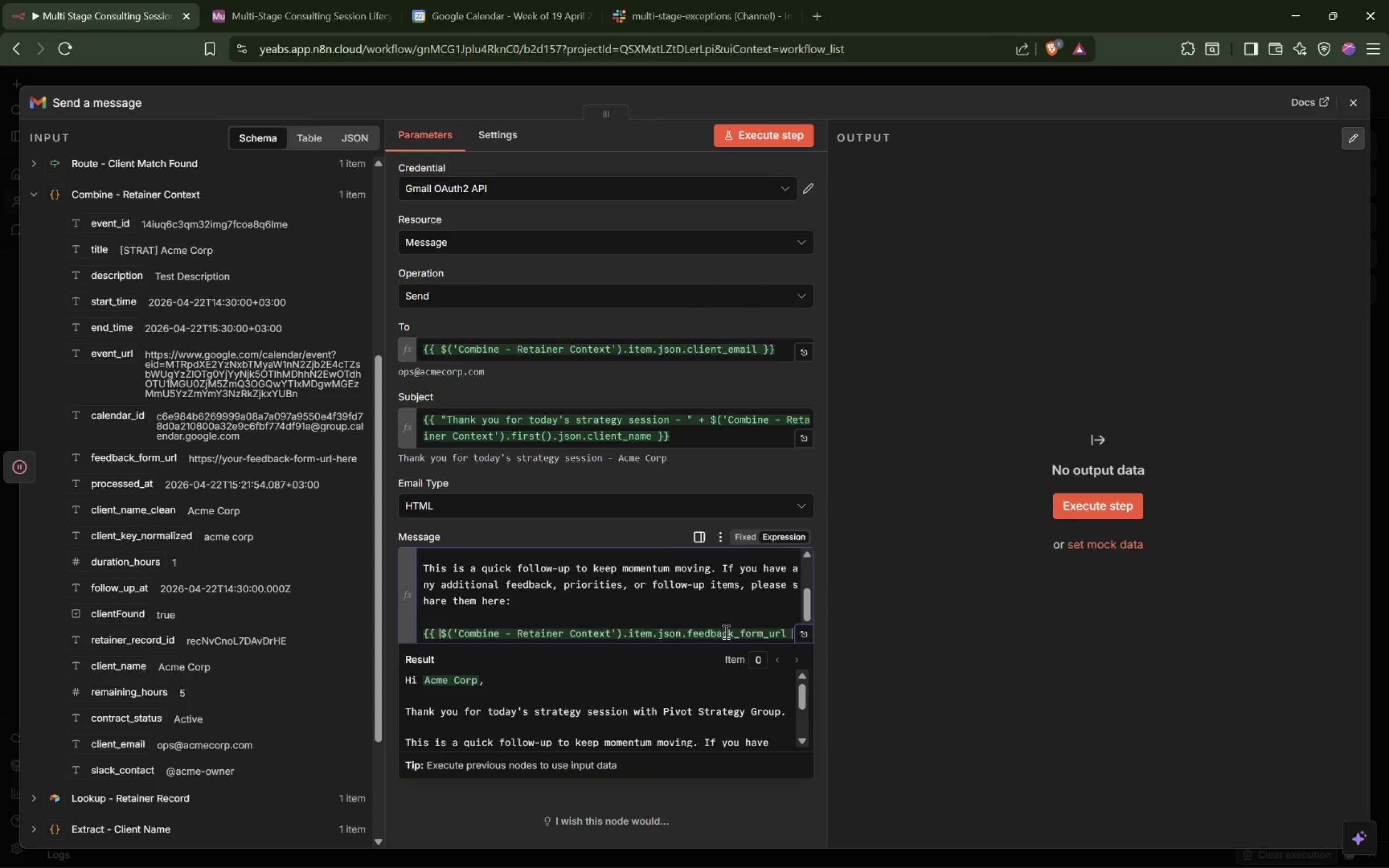 
key(ArrowRight)
 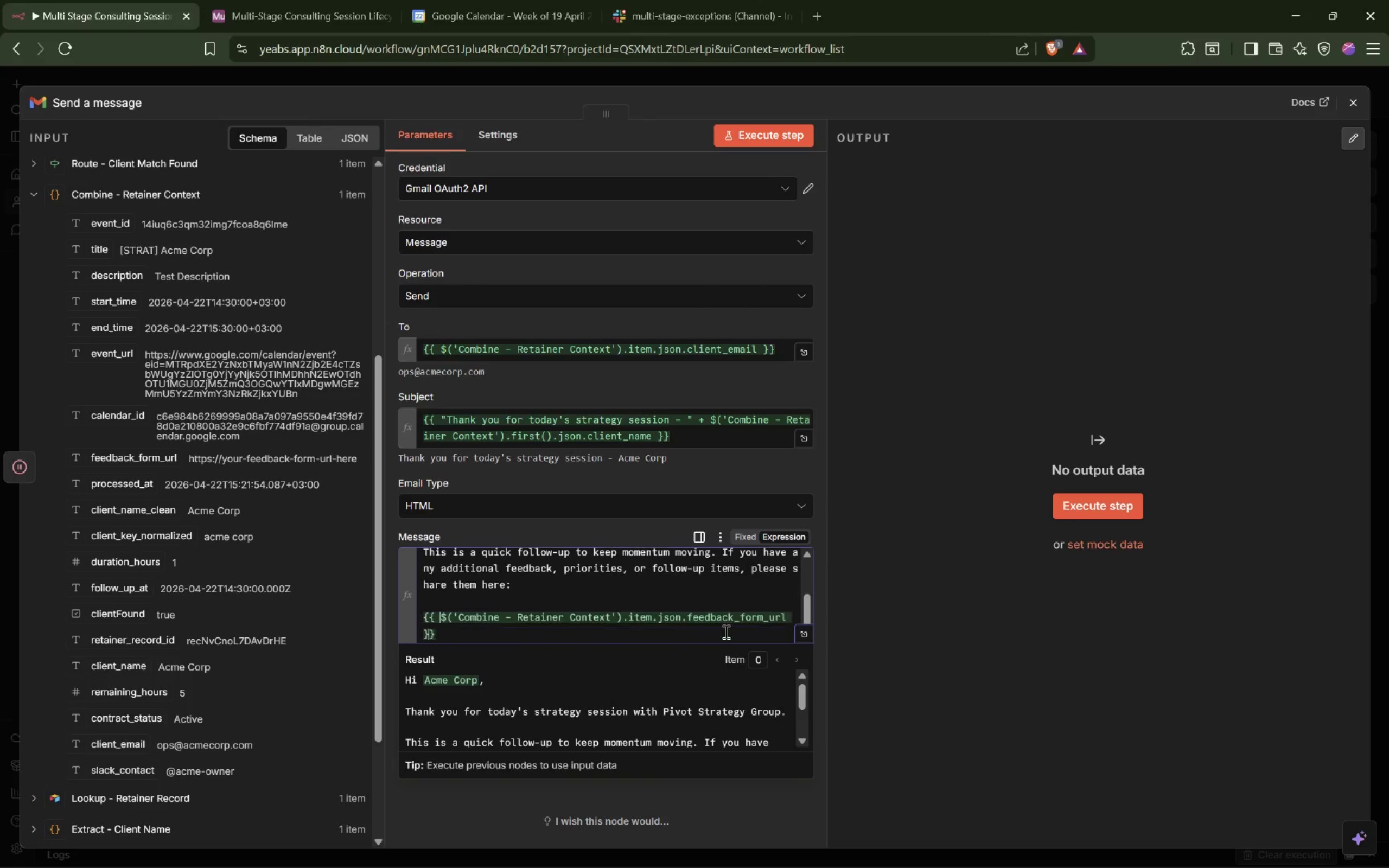 
key(ArrowRight)
 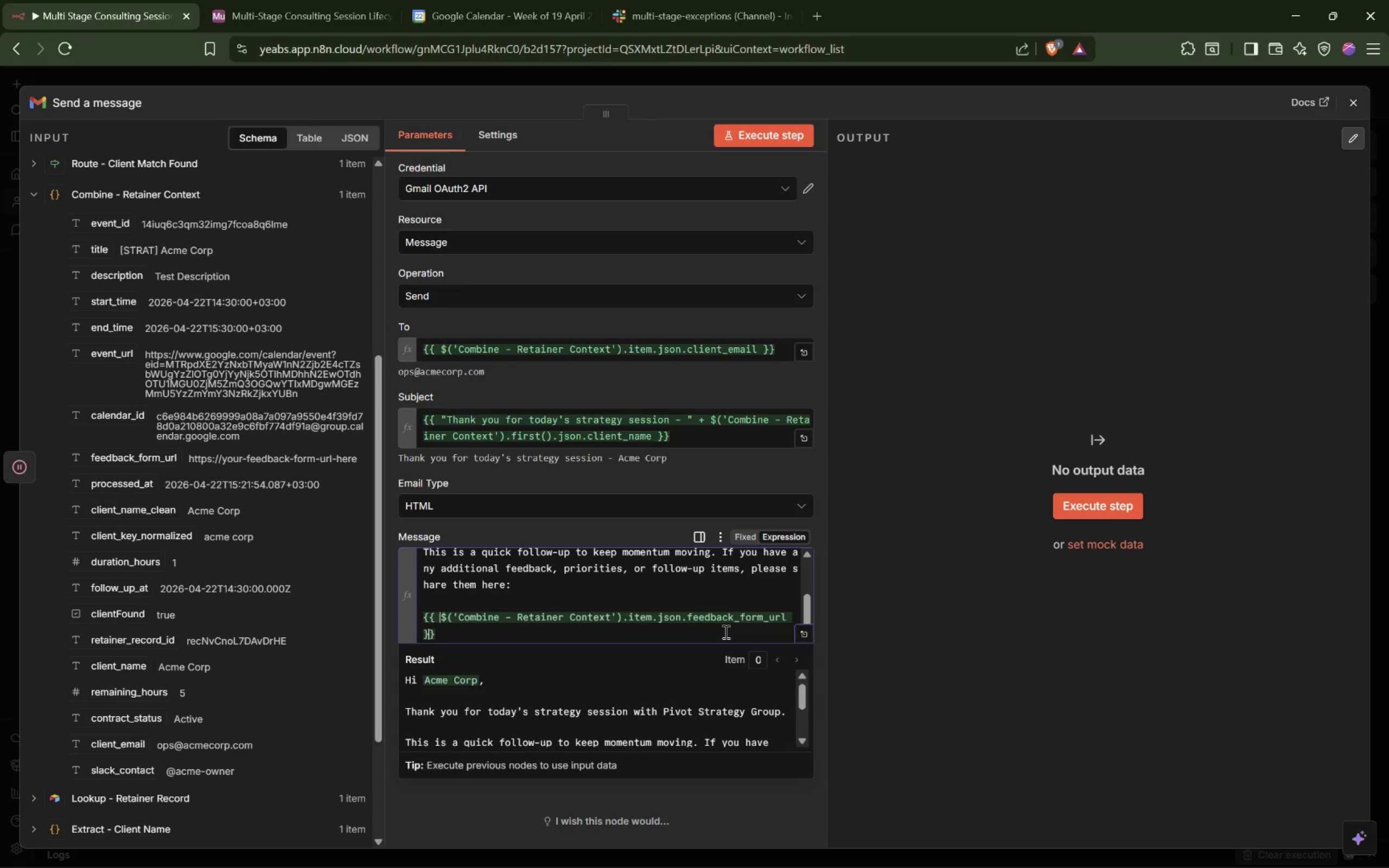 
key(ArrowRight)
 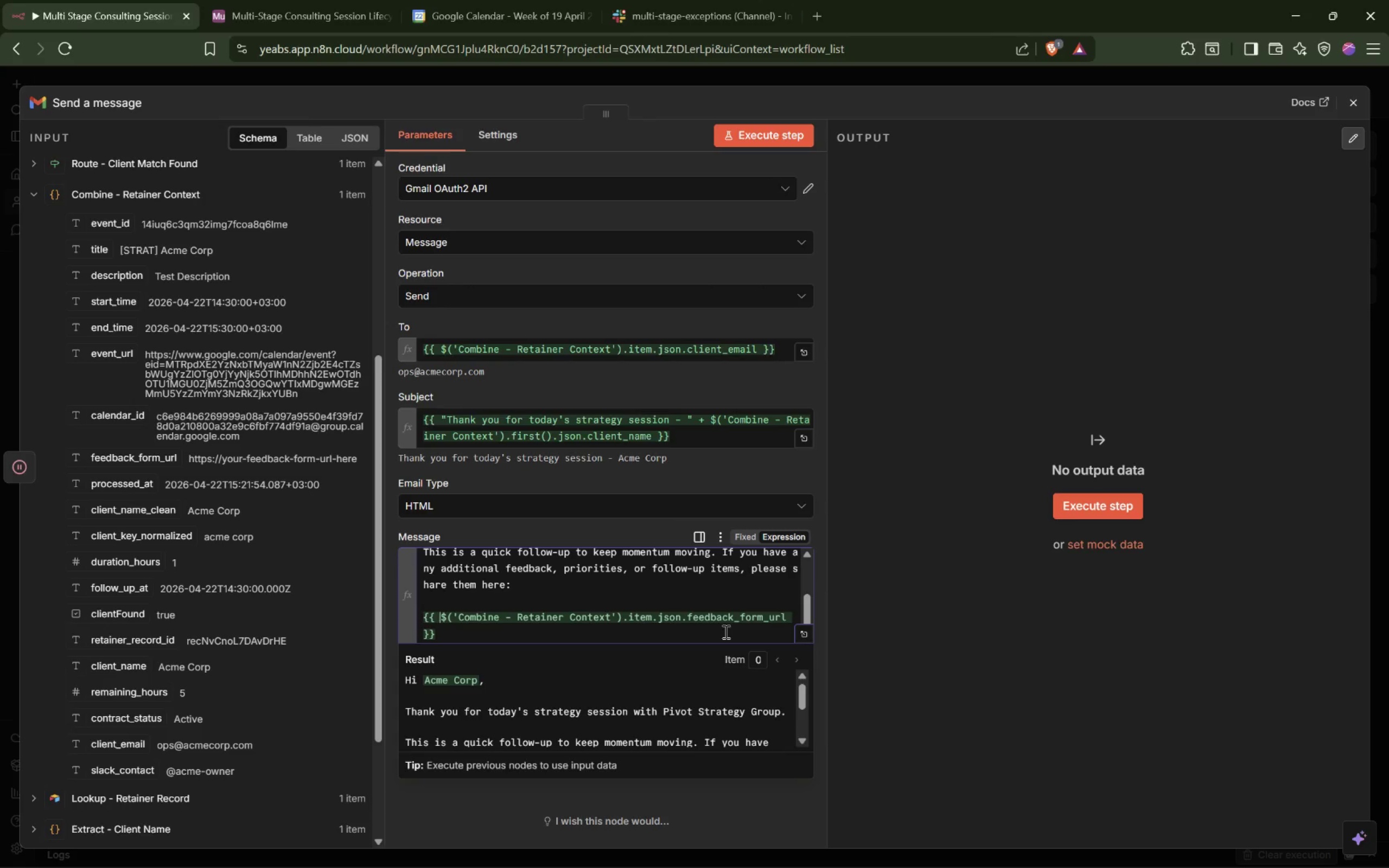 
key(Shift+Enter)
 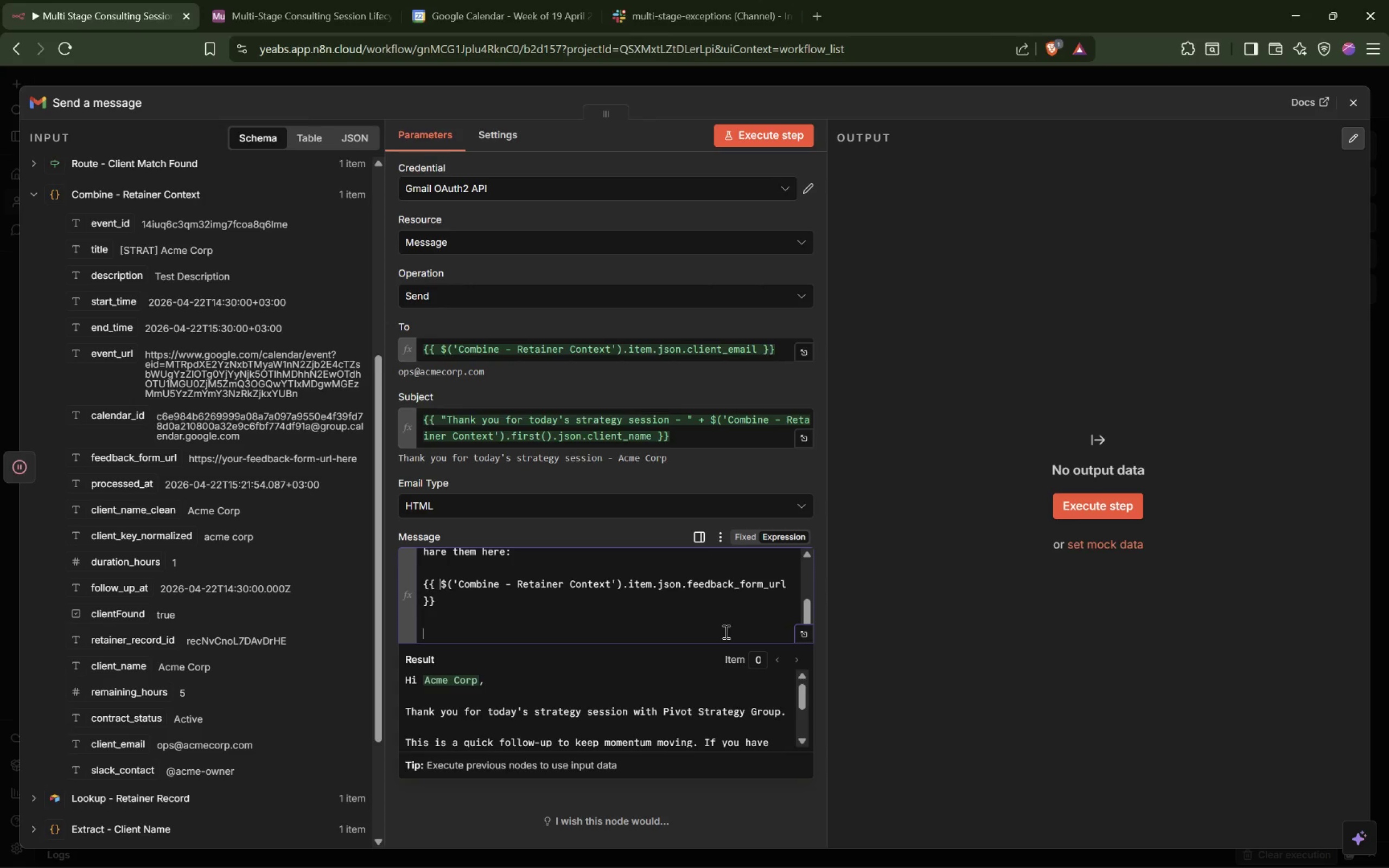 
key(Shift+Enter)
 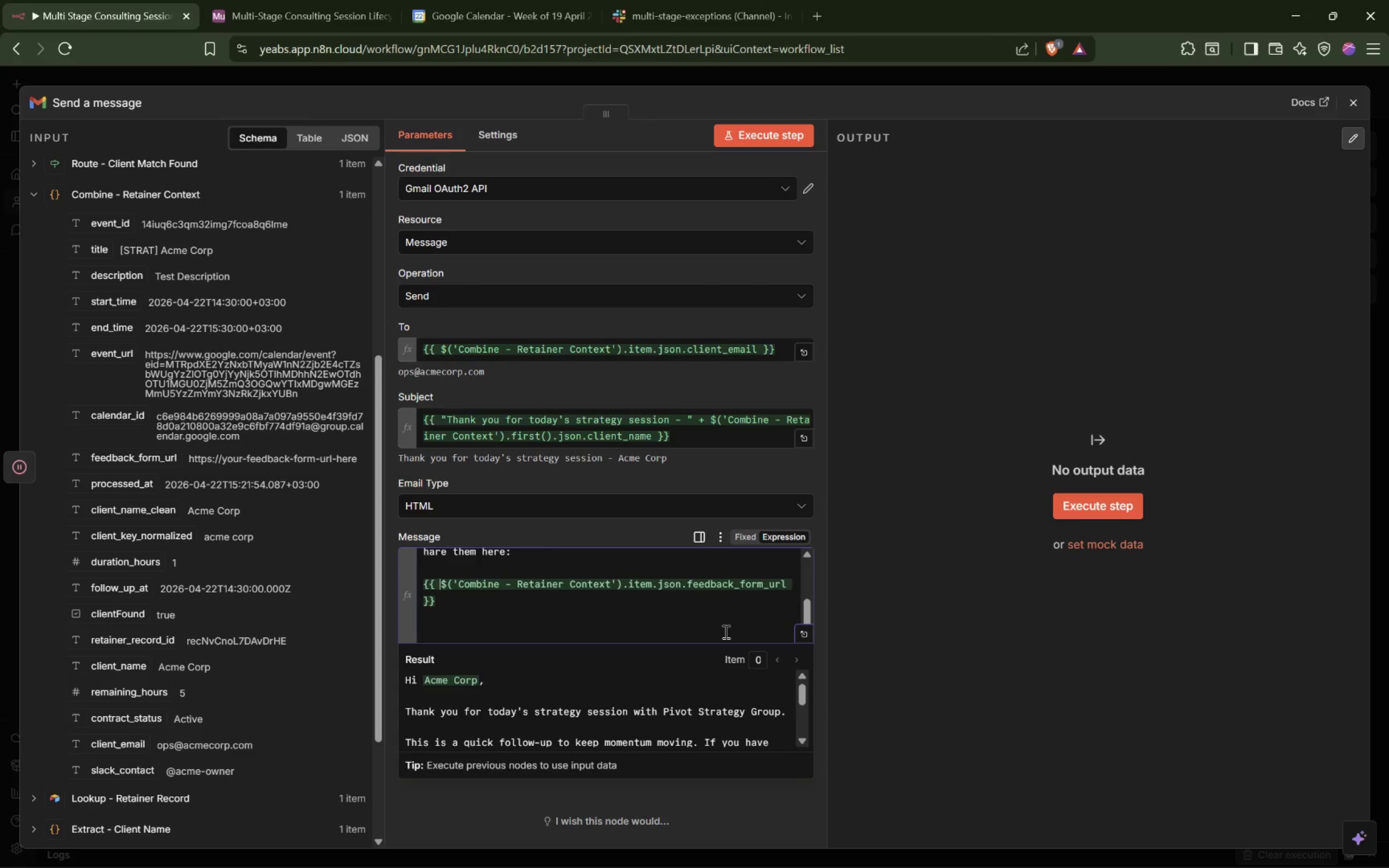 
type(We will use that inu)
key(Backspace)
type(put to help shape t he )
key(Backspace)
key(Backspace)
key(Backspace)
key(Backspace)
type(he next checkpoint and next actions.)
 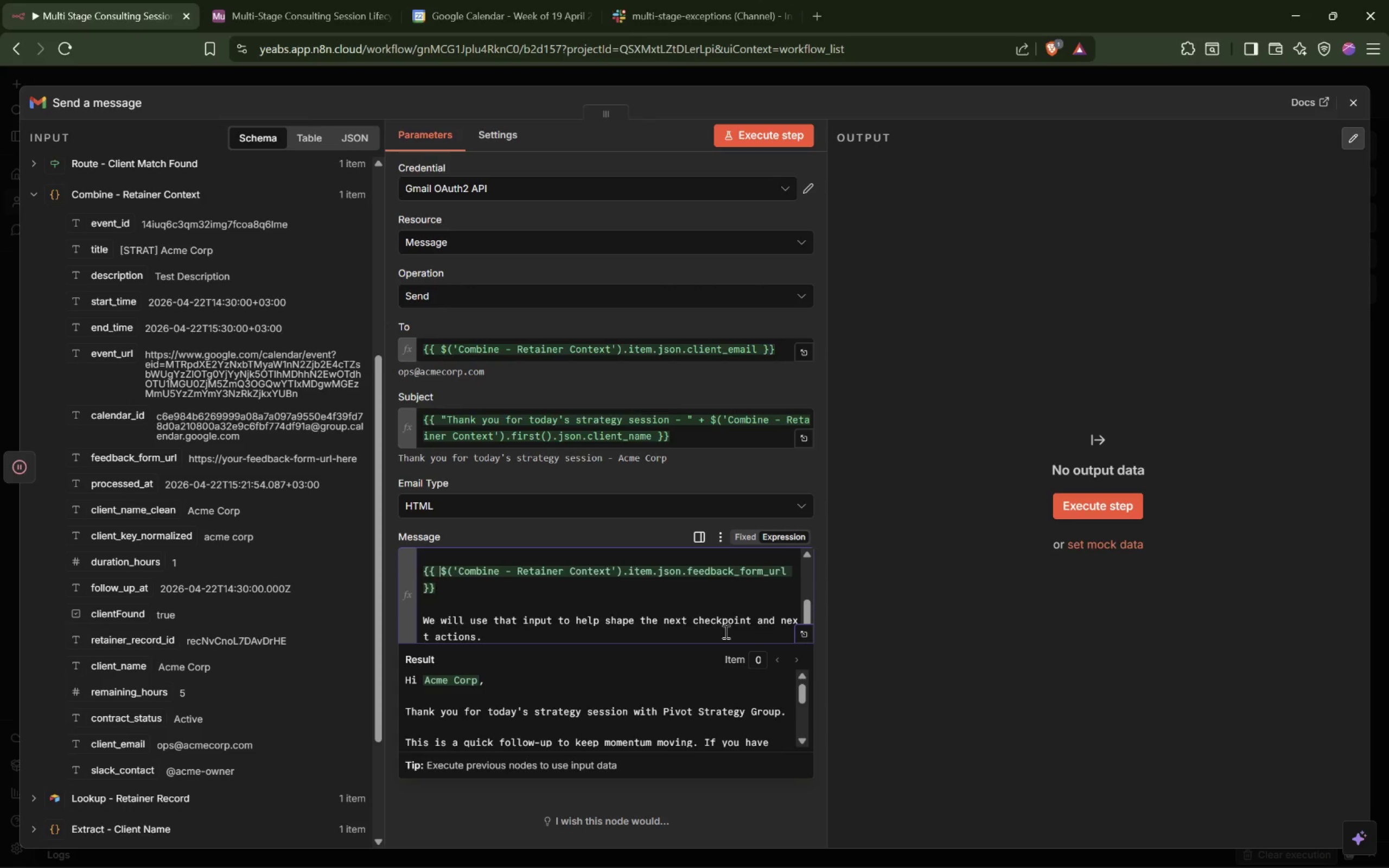 
key(Enter)
 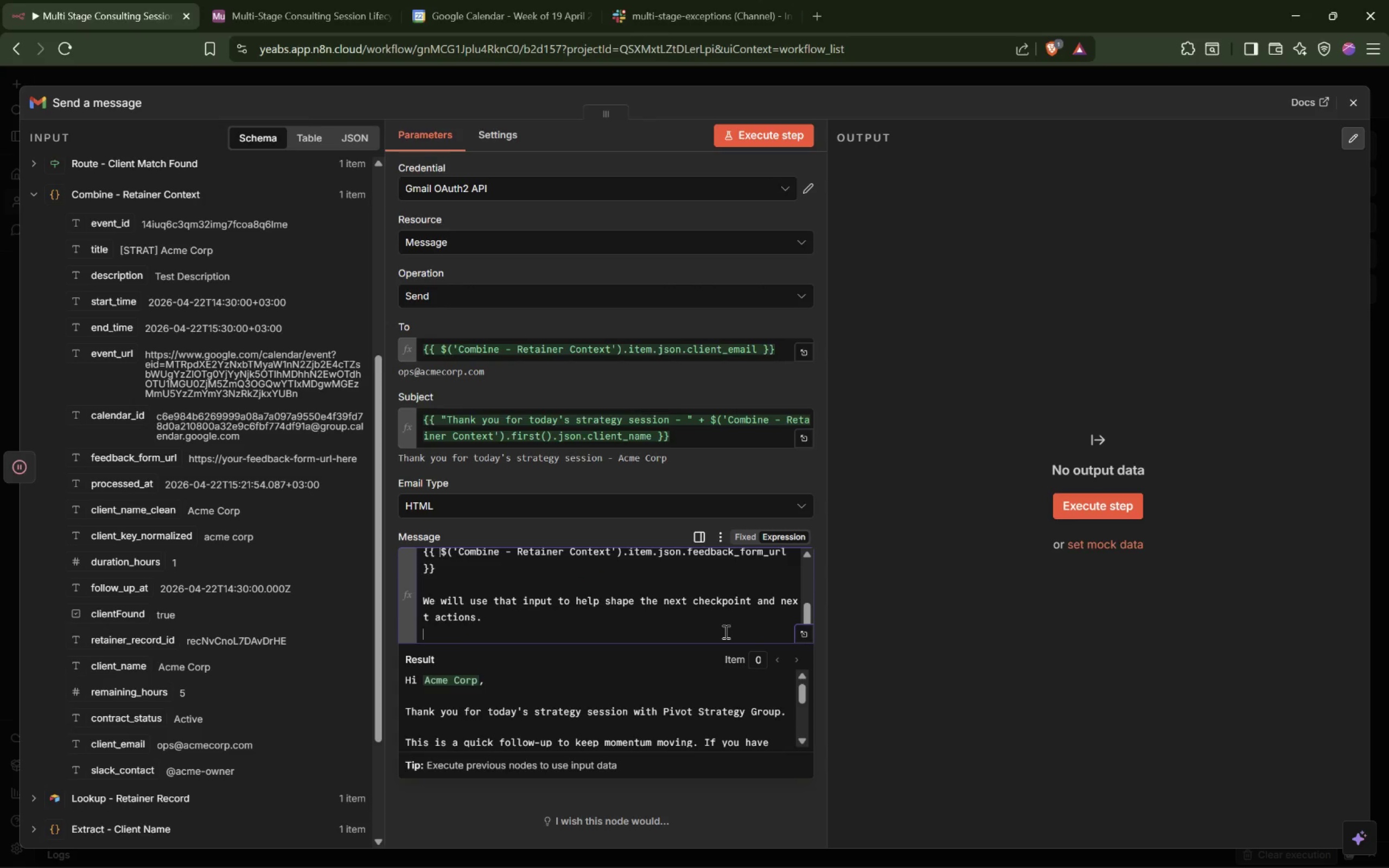 
key(Enter)
 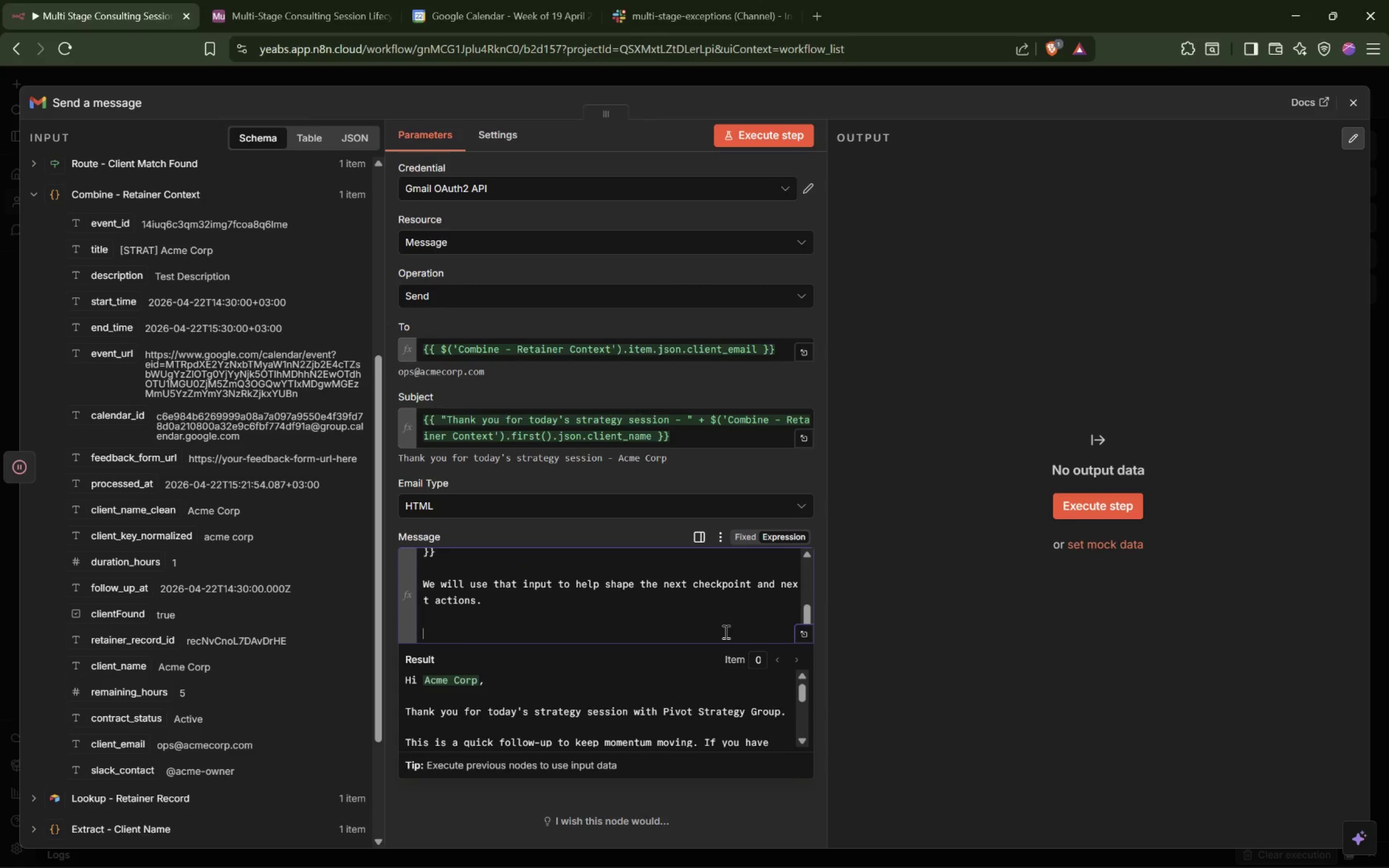 
type(Best,)
 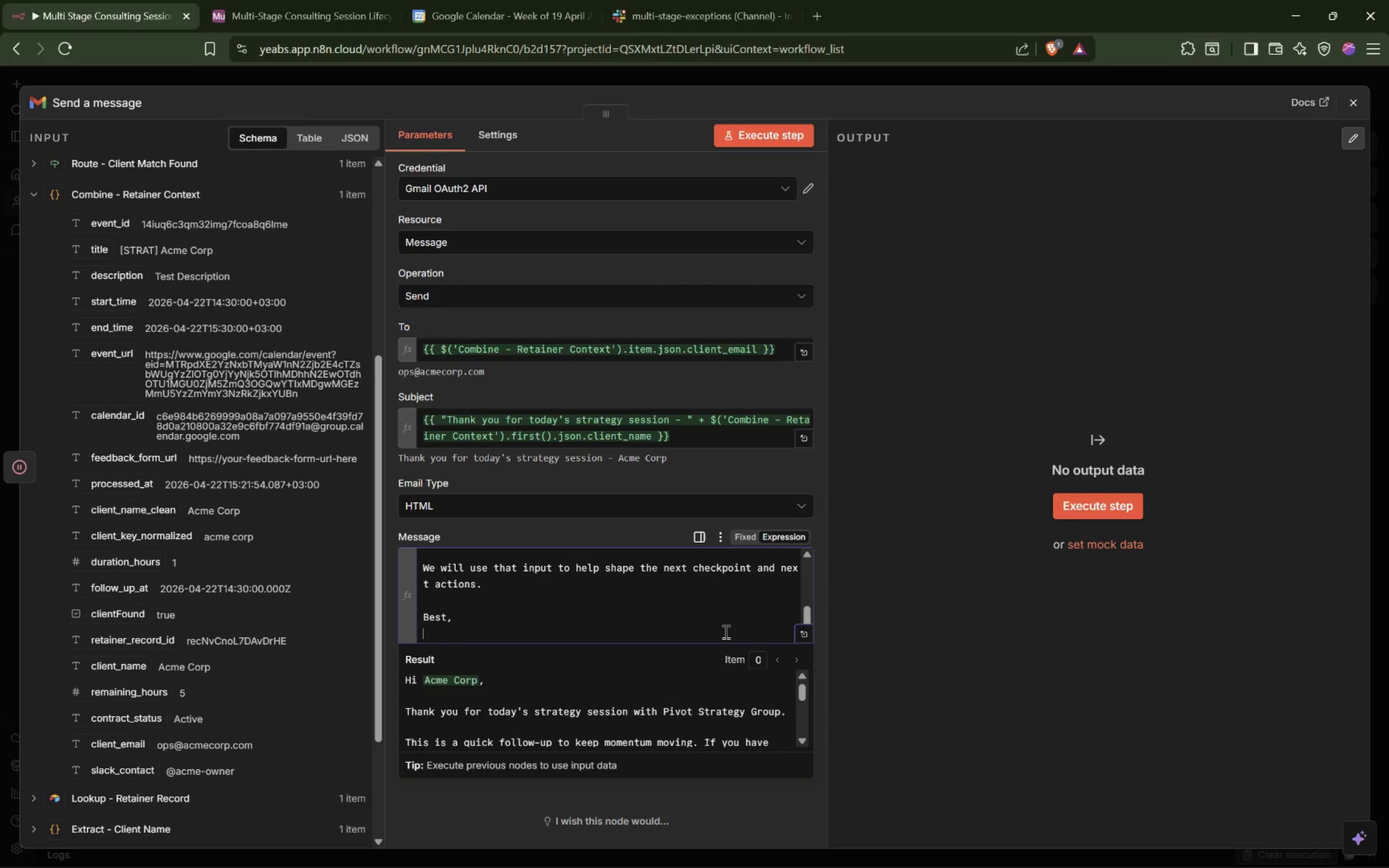 
key(Enter)
 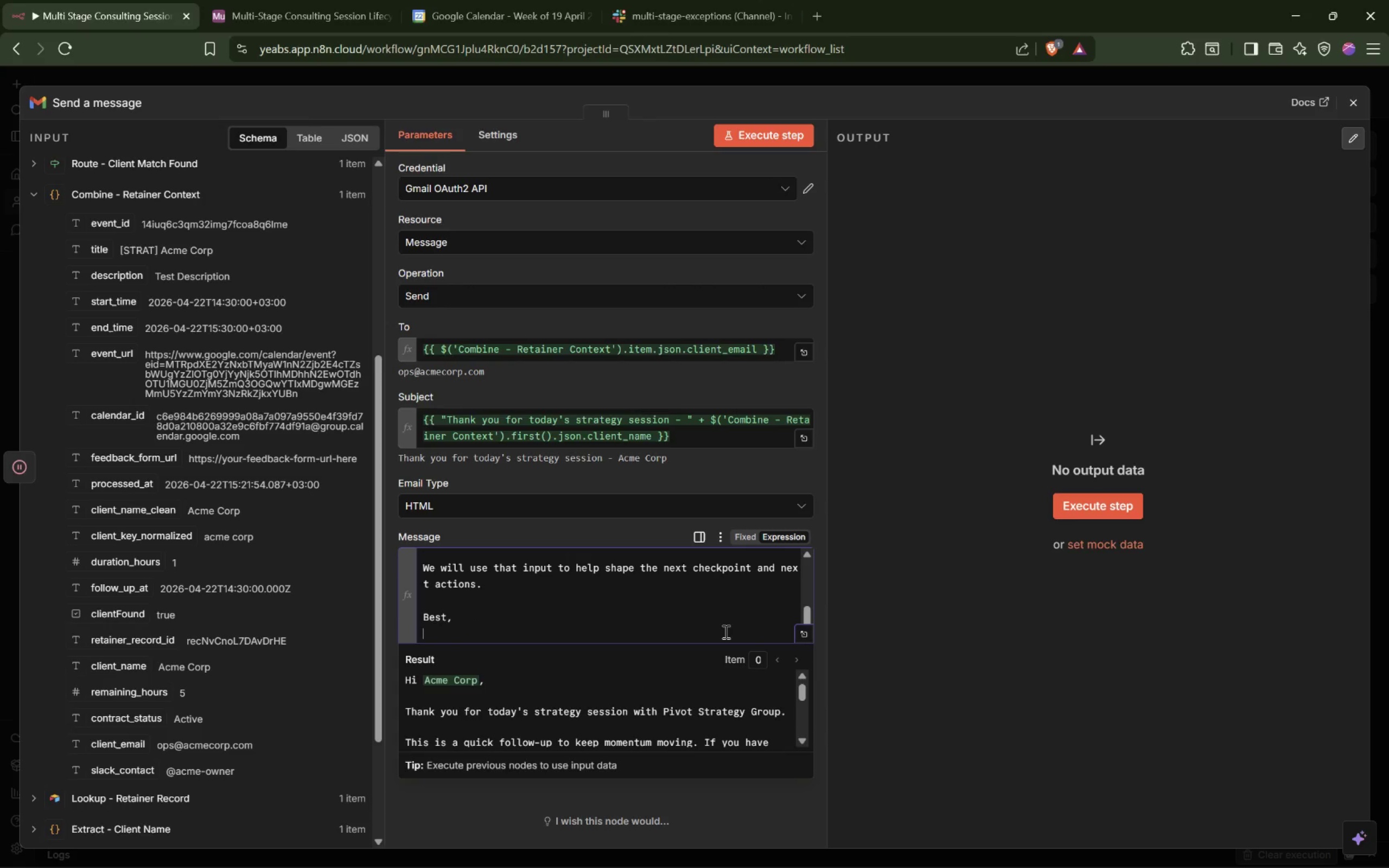 
type(Pivor)
key(Backspace)
type(t Strategy Grpouo)
key(Backspace)
key(Backspace)
key(Backspace)
key(Backspace)
type(up)
 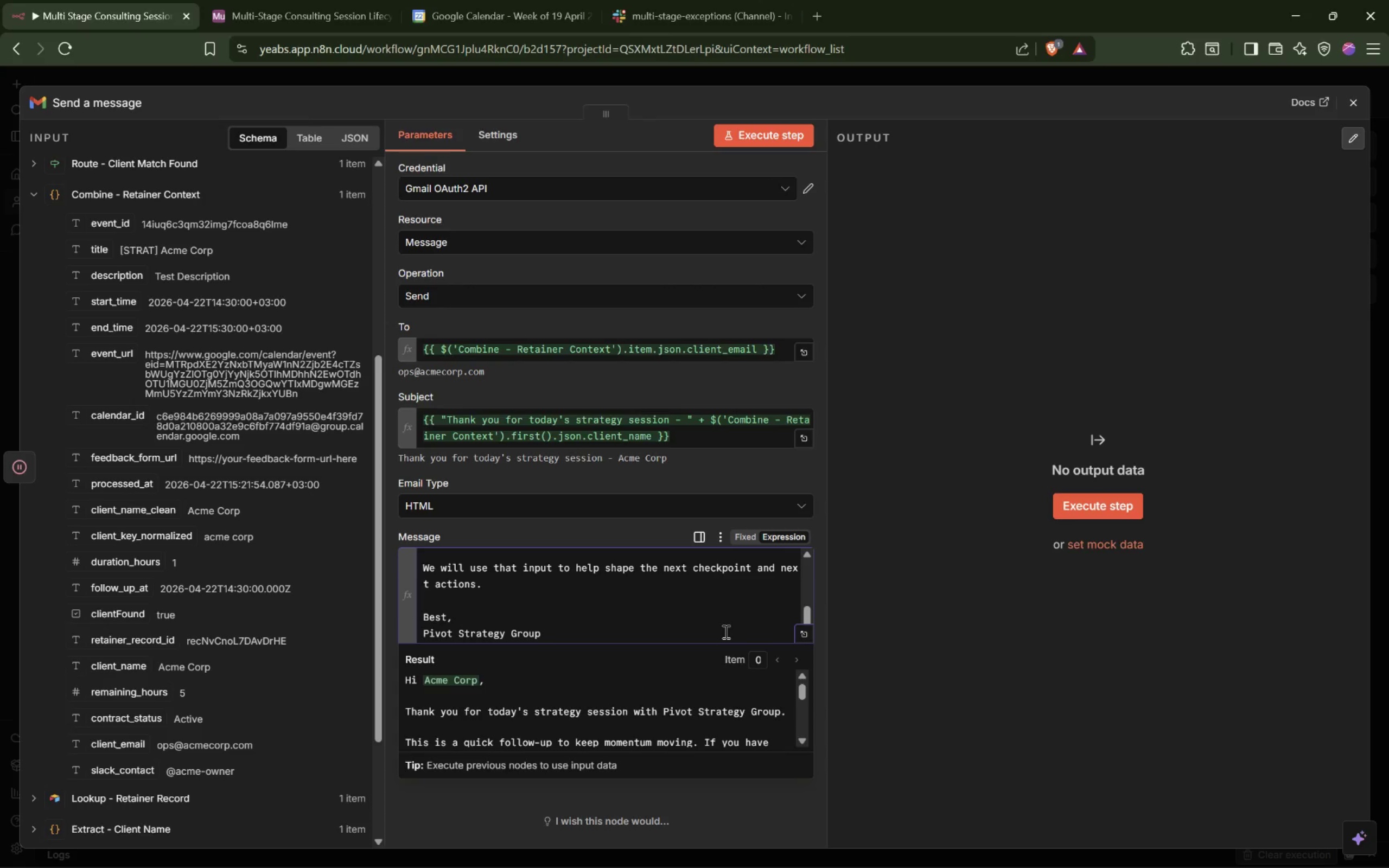 
wait(31.06)
 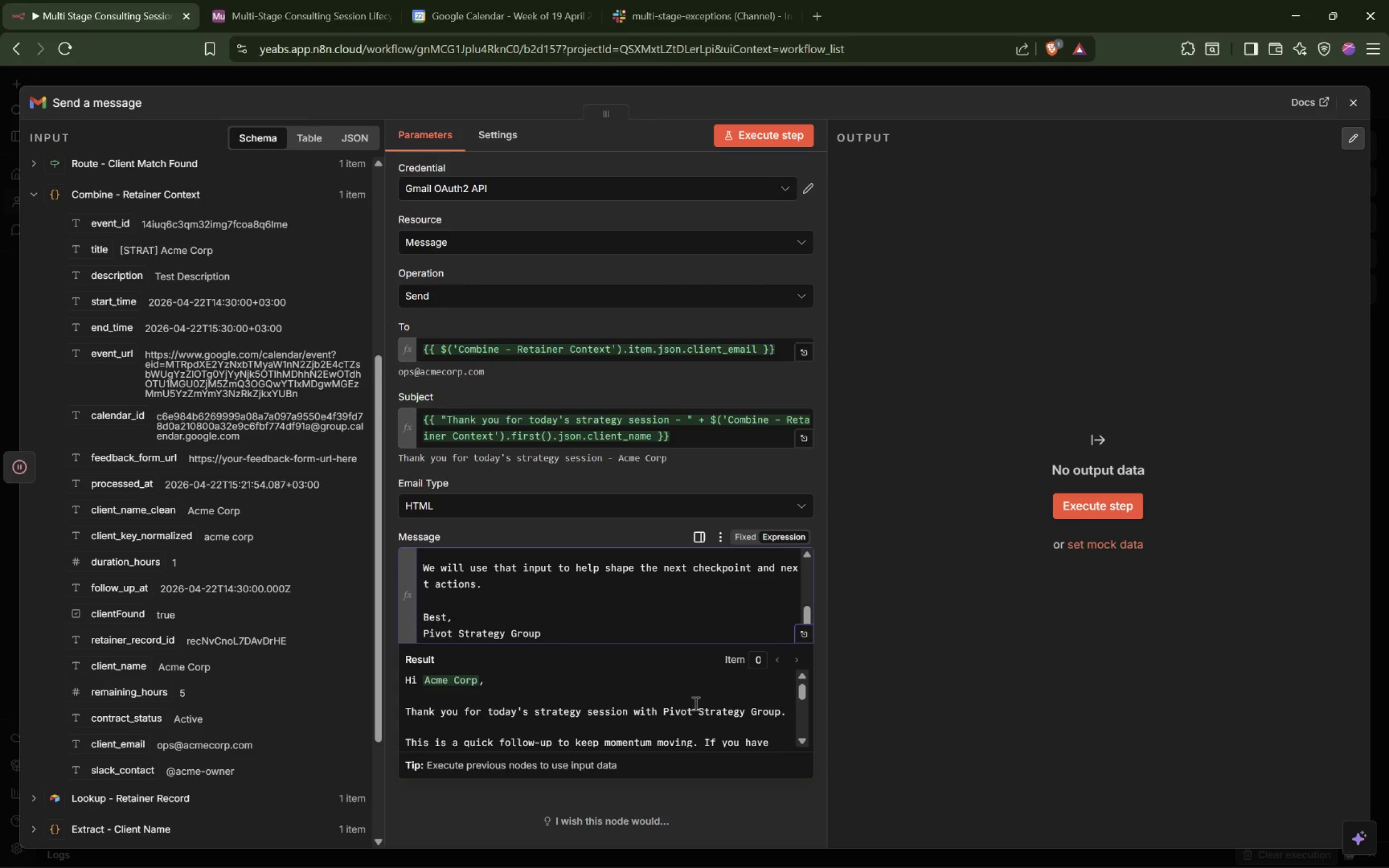 
left_click([900, 446])
 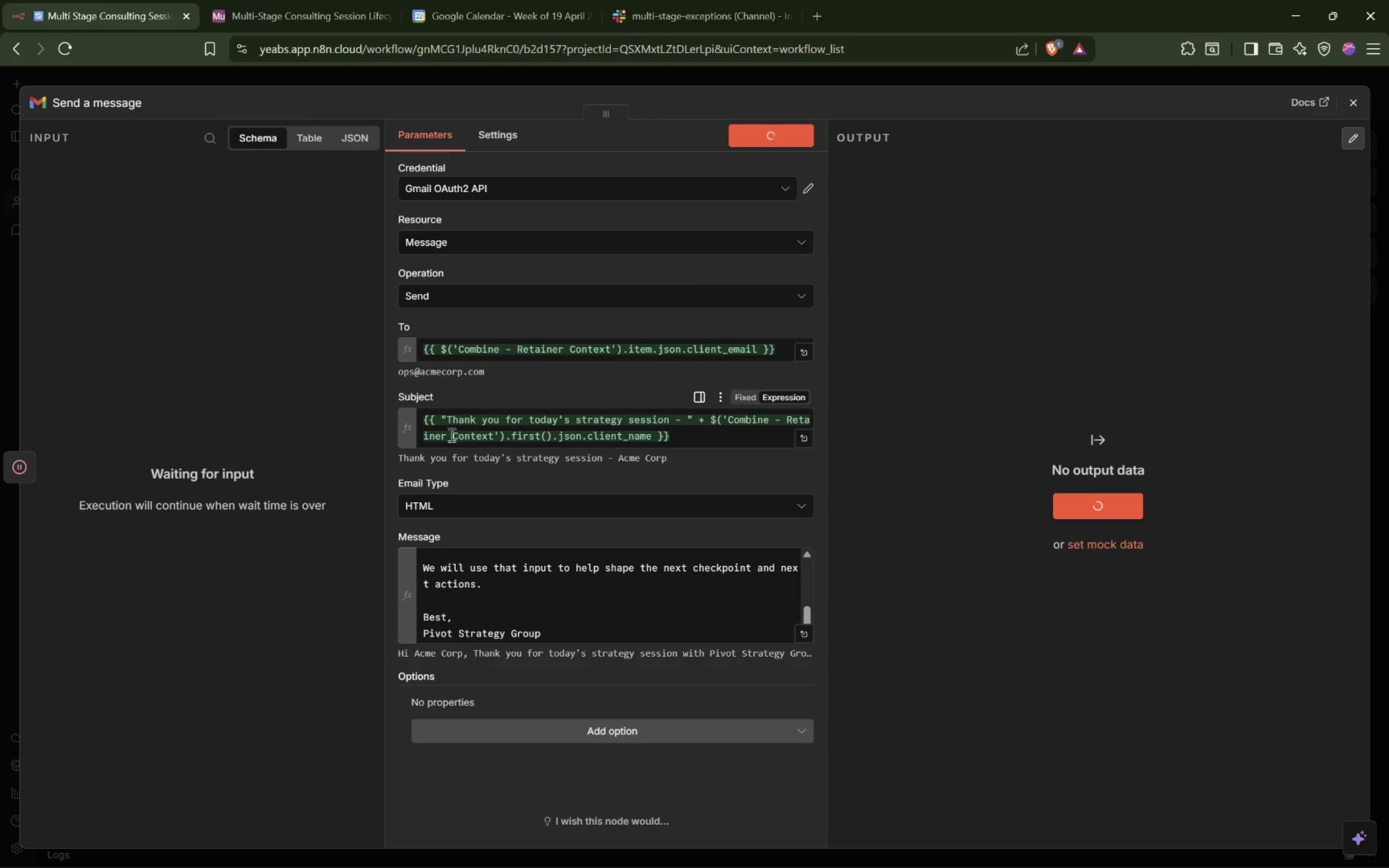 
wait(8.33)
 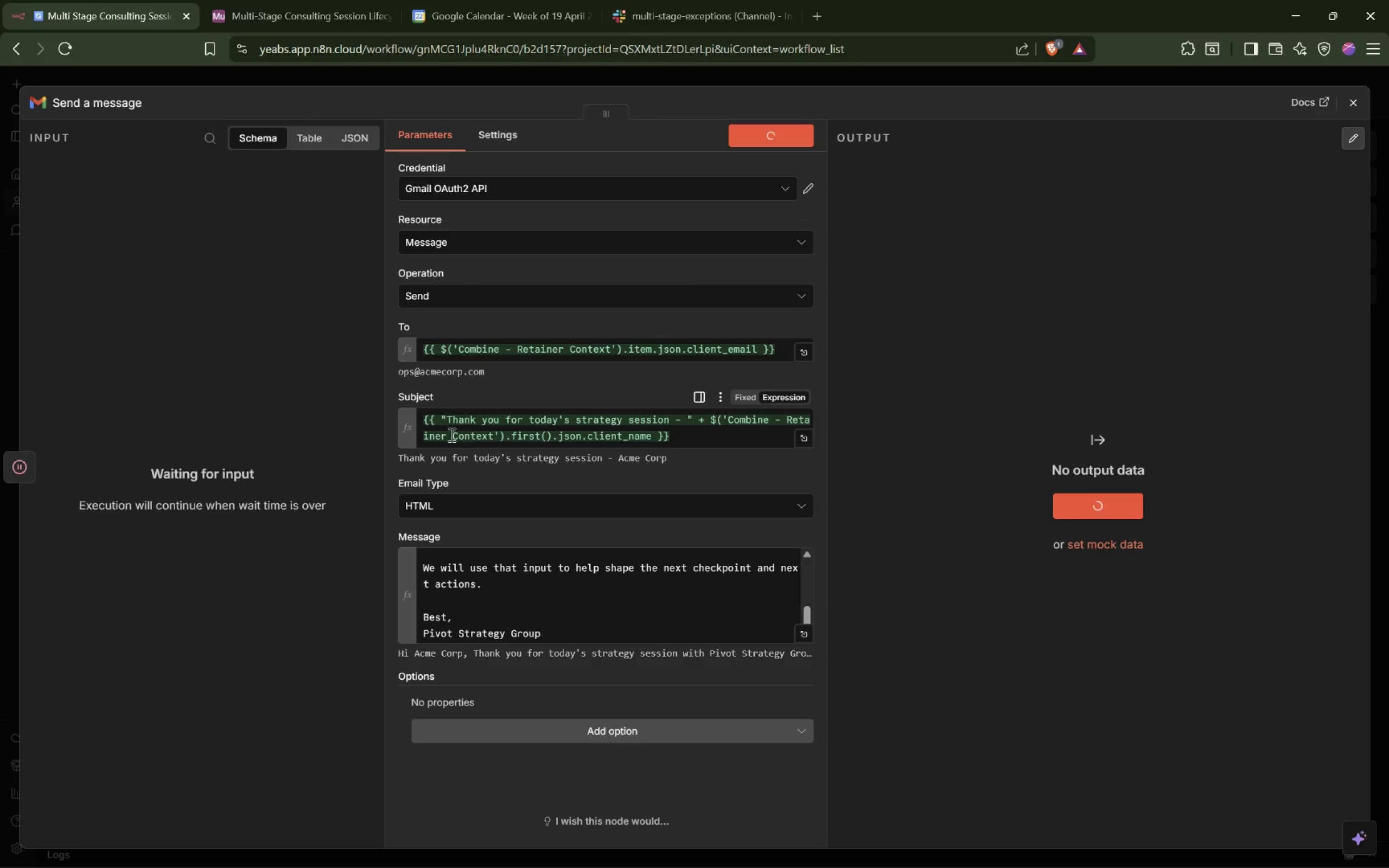 
left_click_drag(start_coordinate=[138, 505], to_coordinate=[278, 507])
 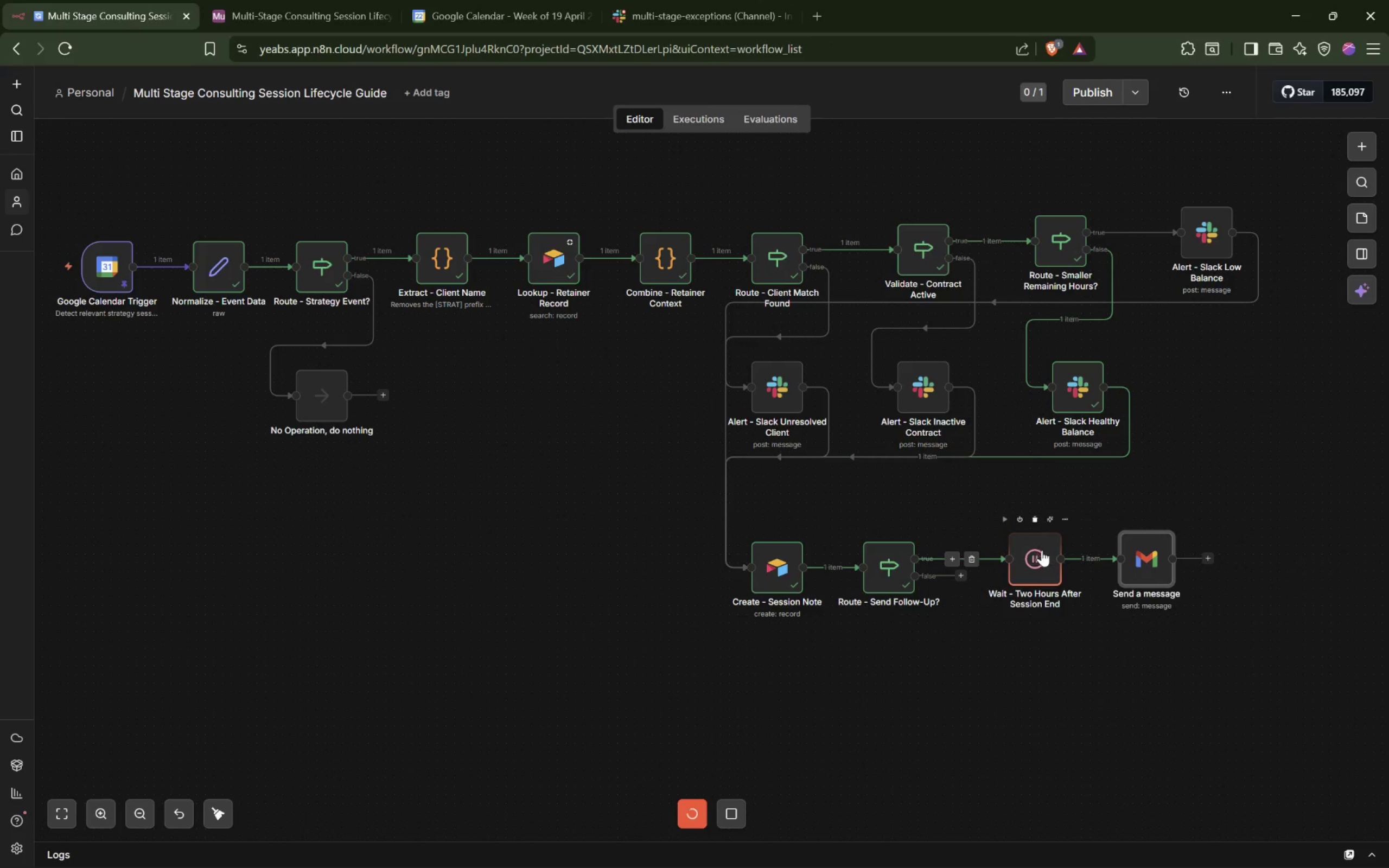 
wait(5.3)
 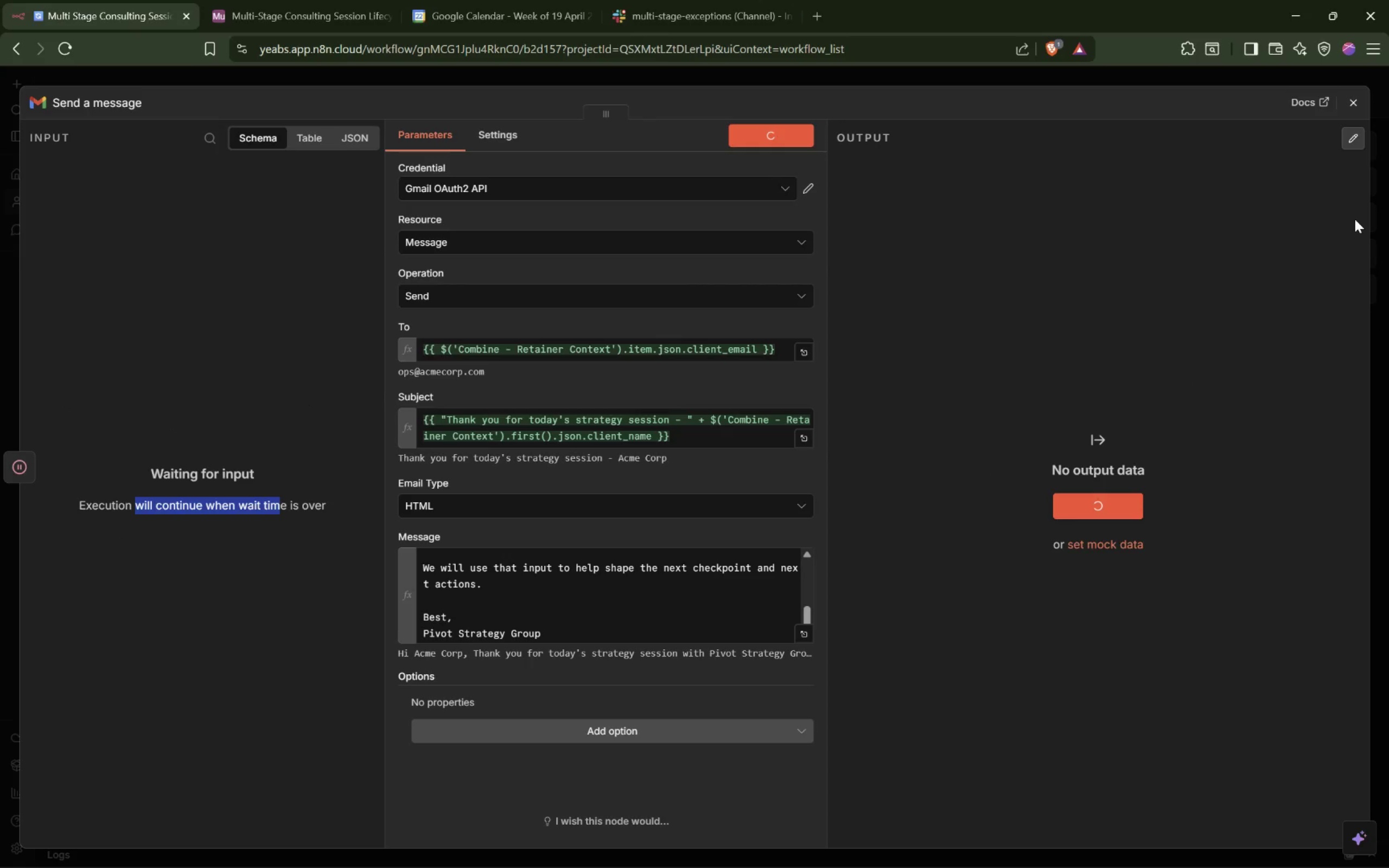 
double_click([1042, 560])
 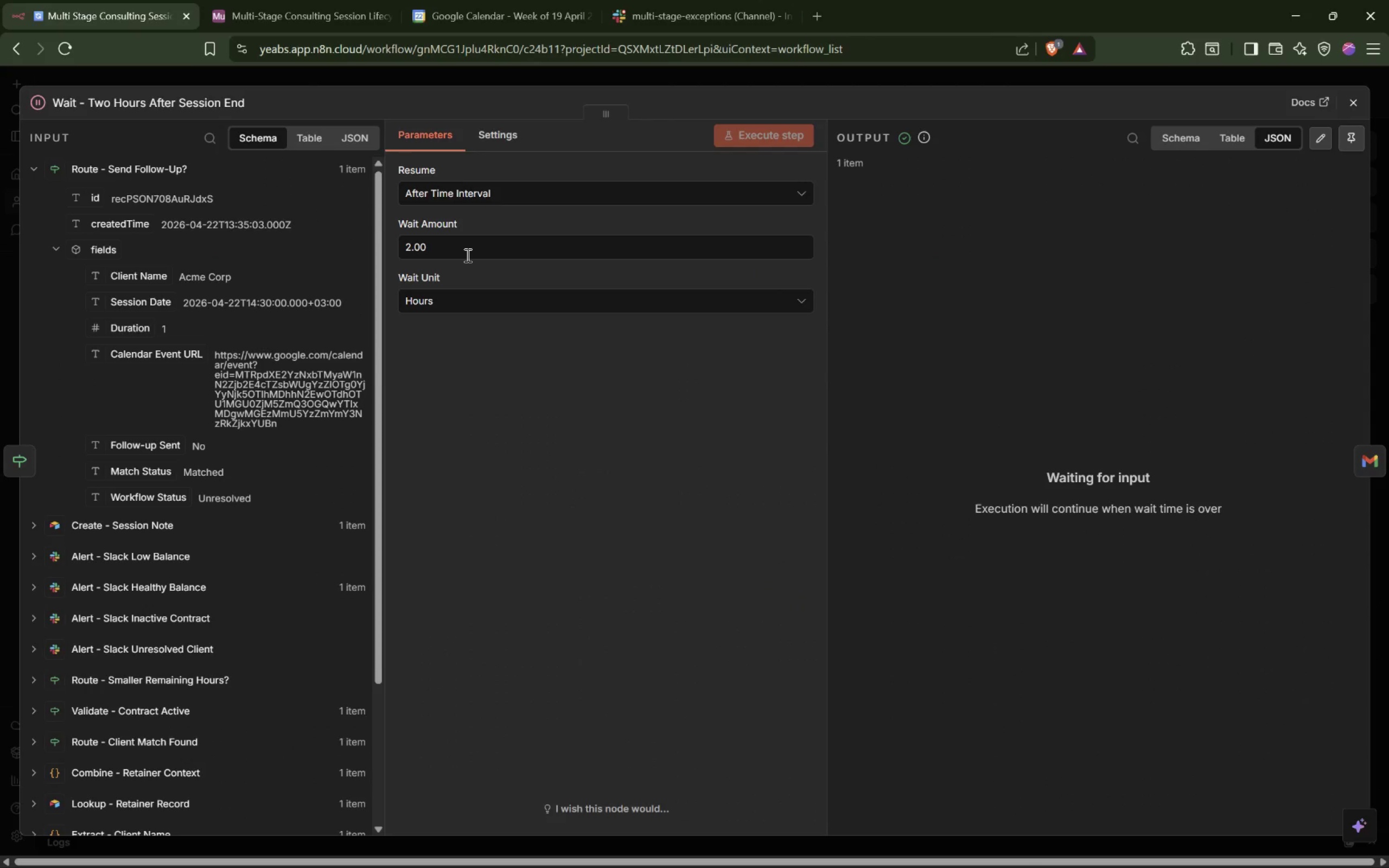 
left_click([472, 252])
 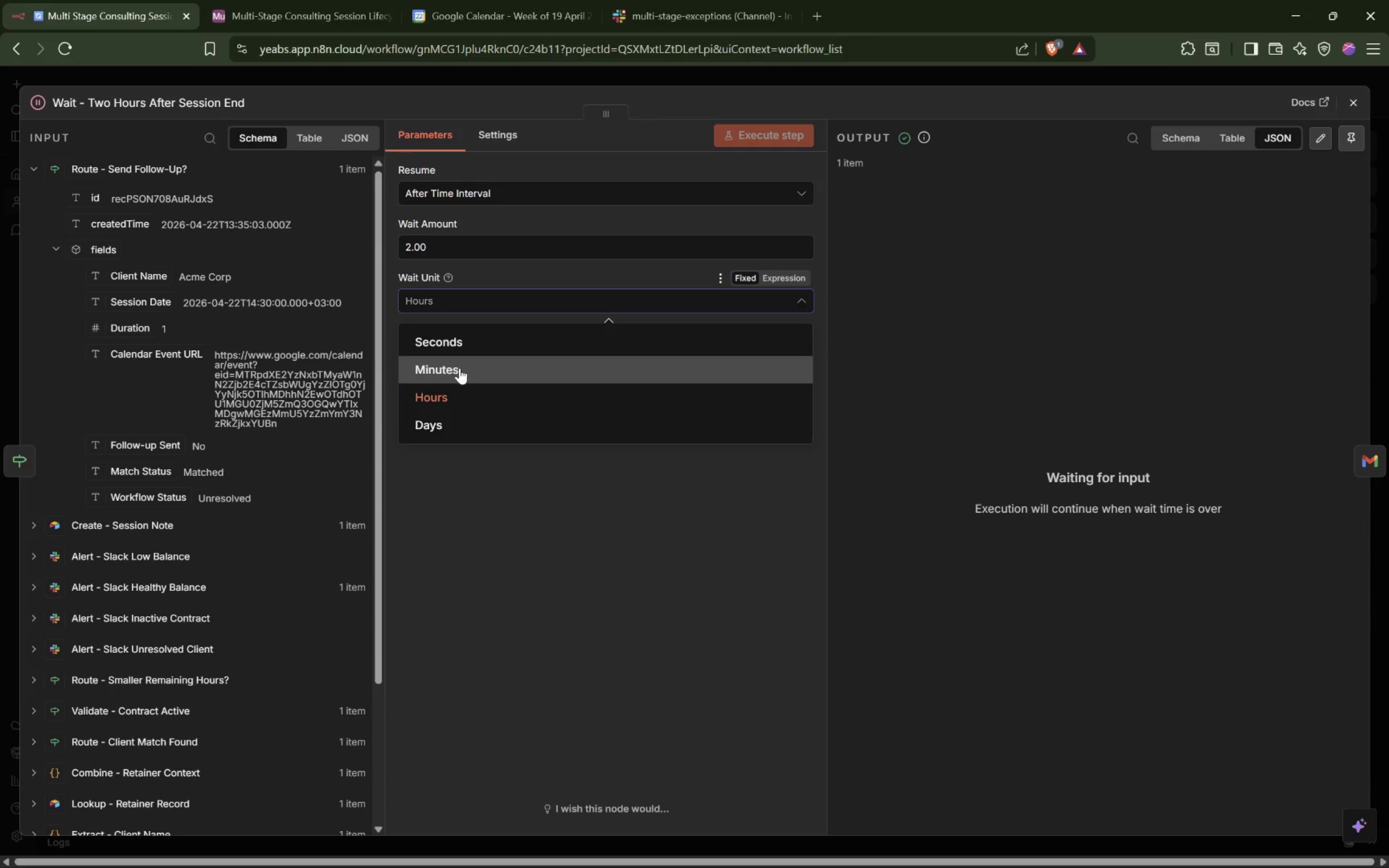 
left_click([477, 344])
 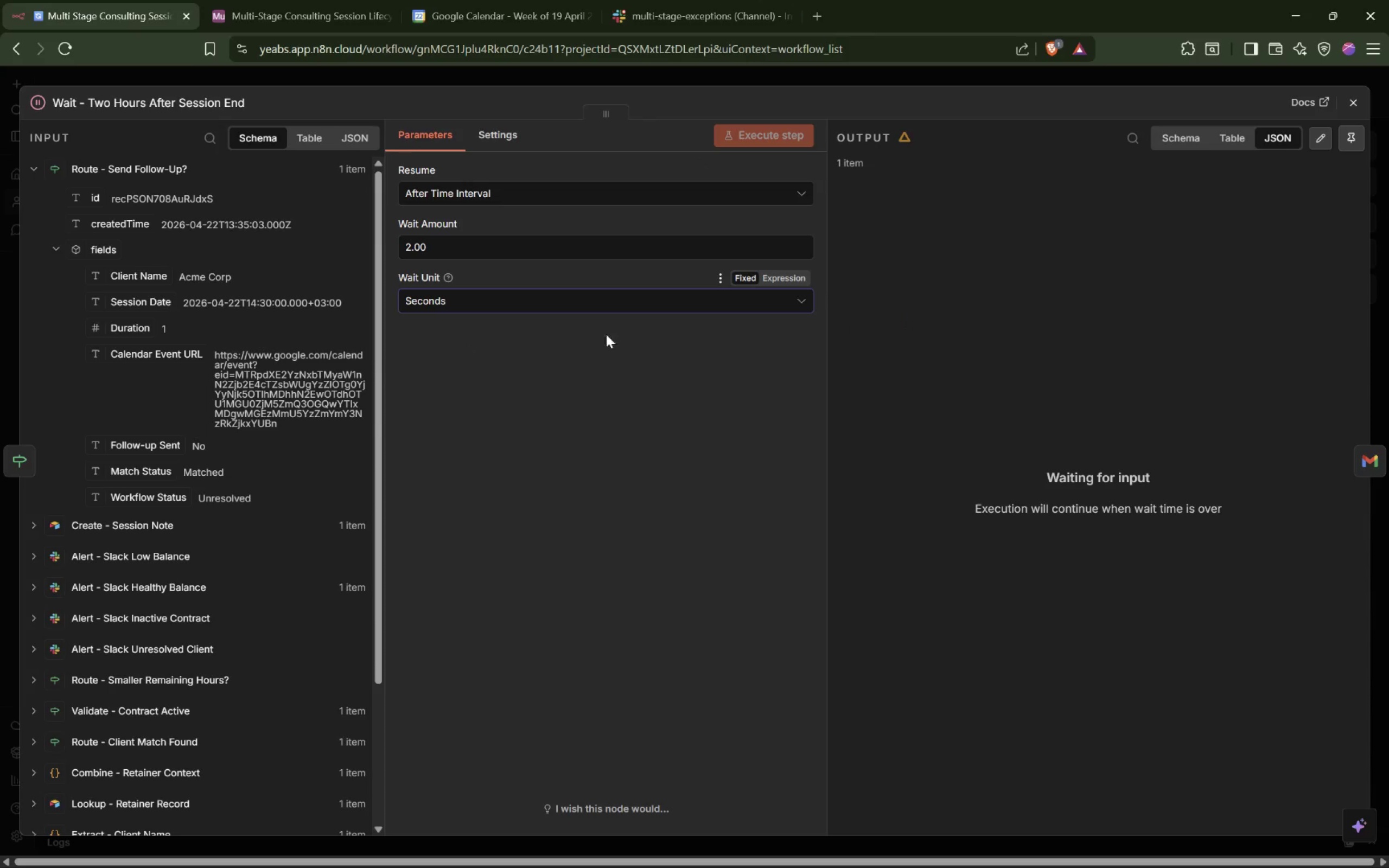 
left_click([951, 73])
 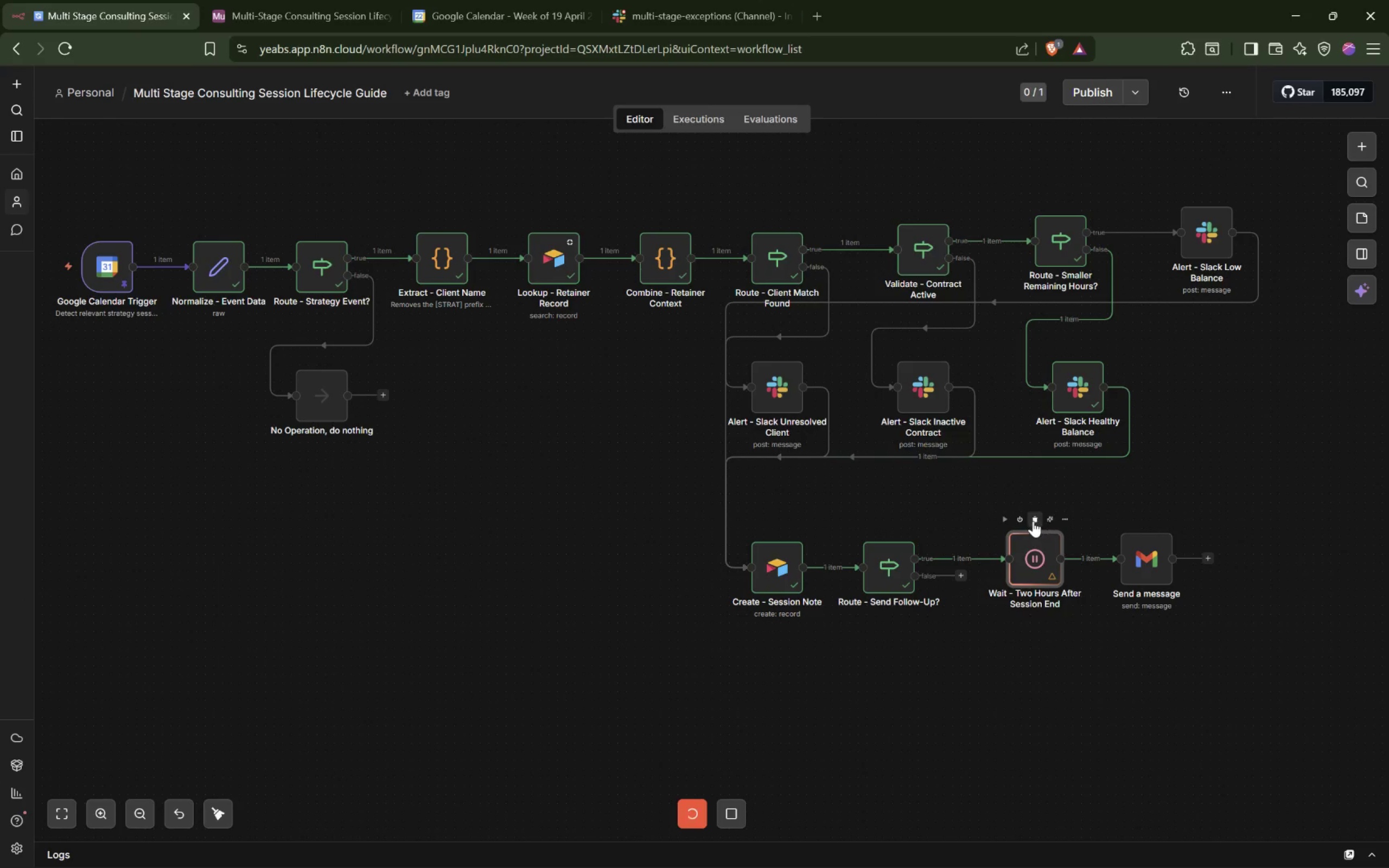 
left_click([1020, 520])
 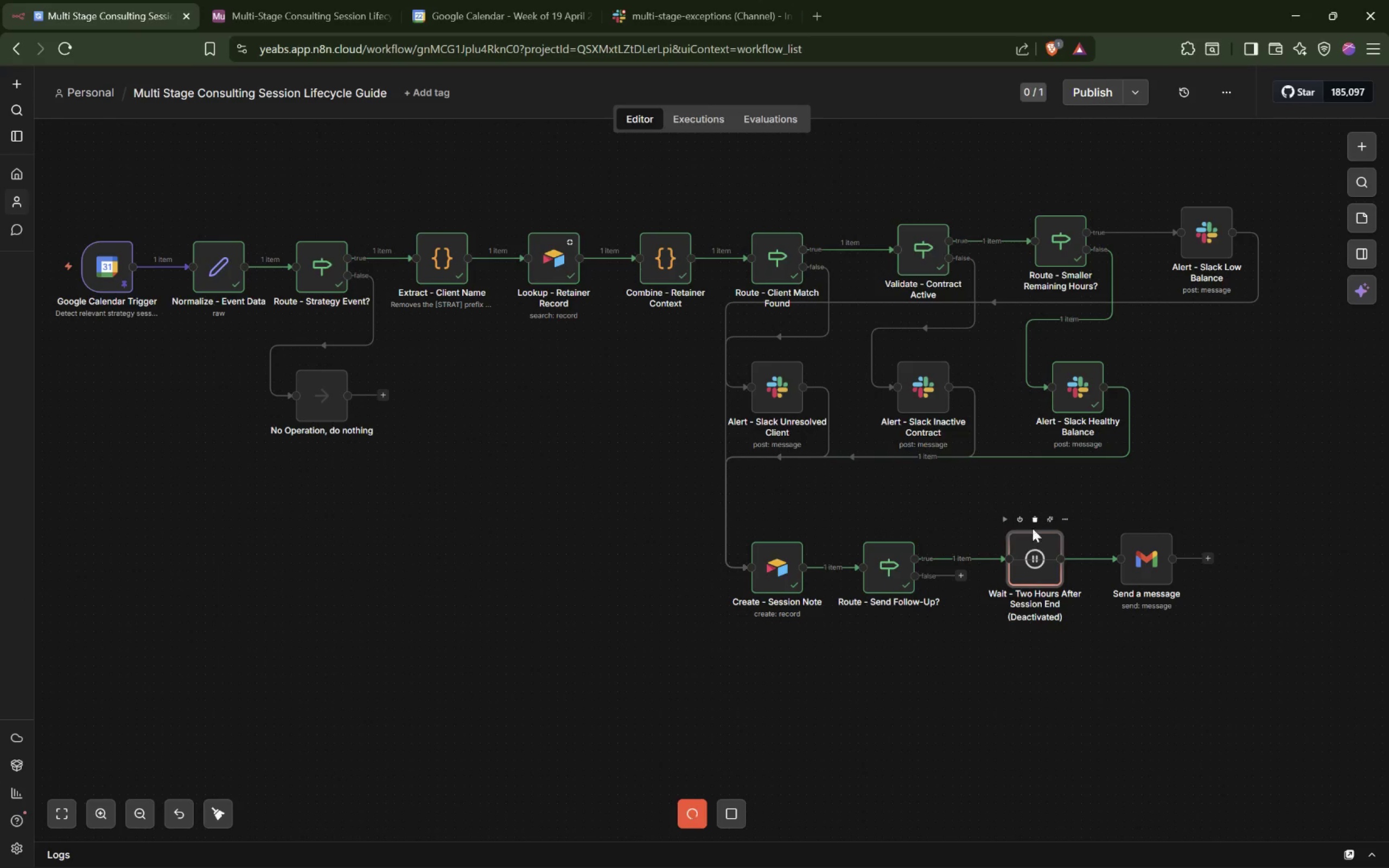 
left_click([1022, 519])
 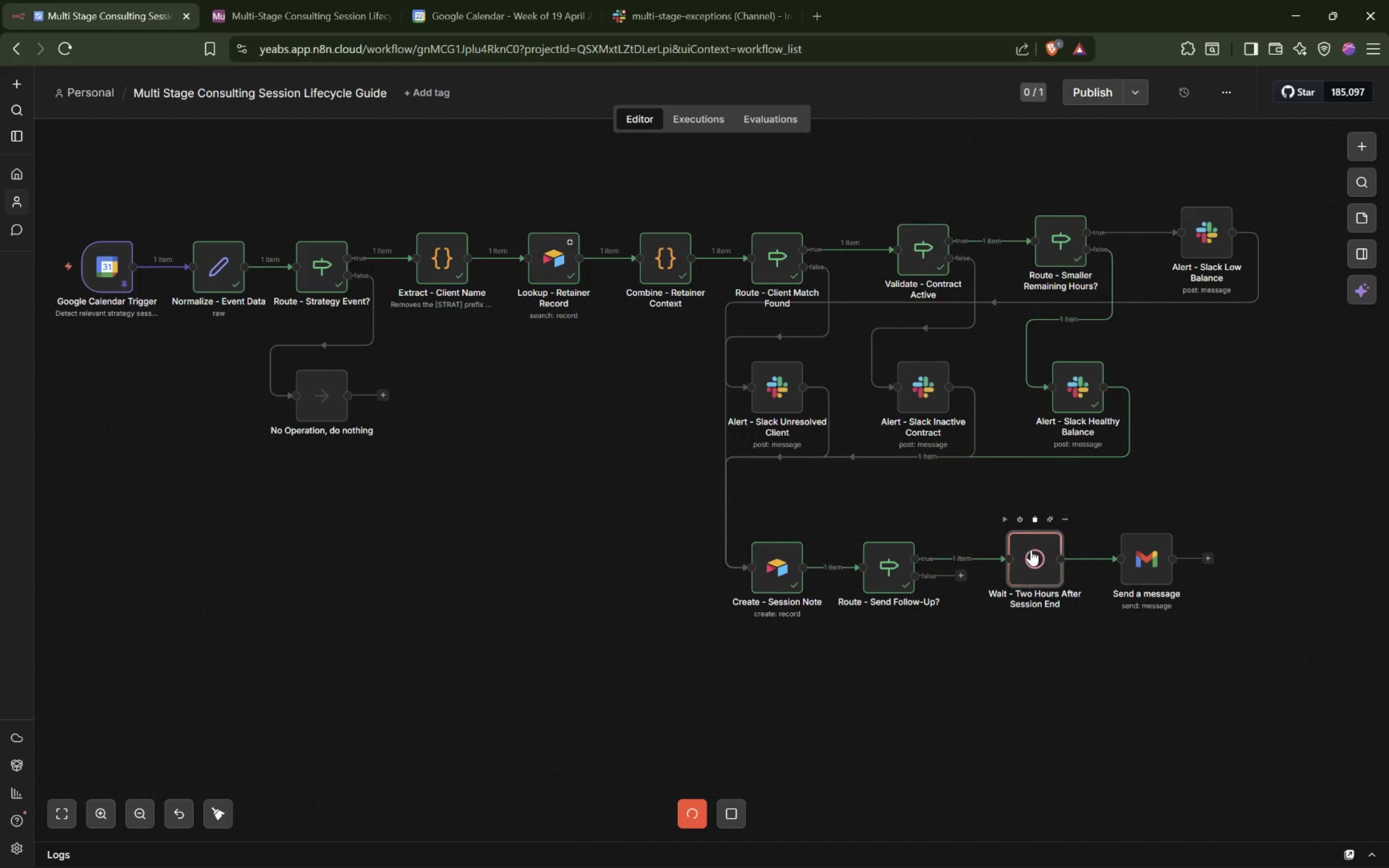 
double_click([1031, 550])
 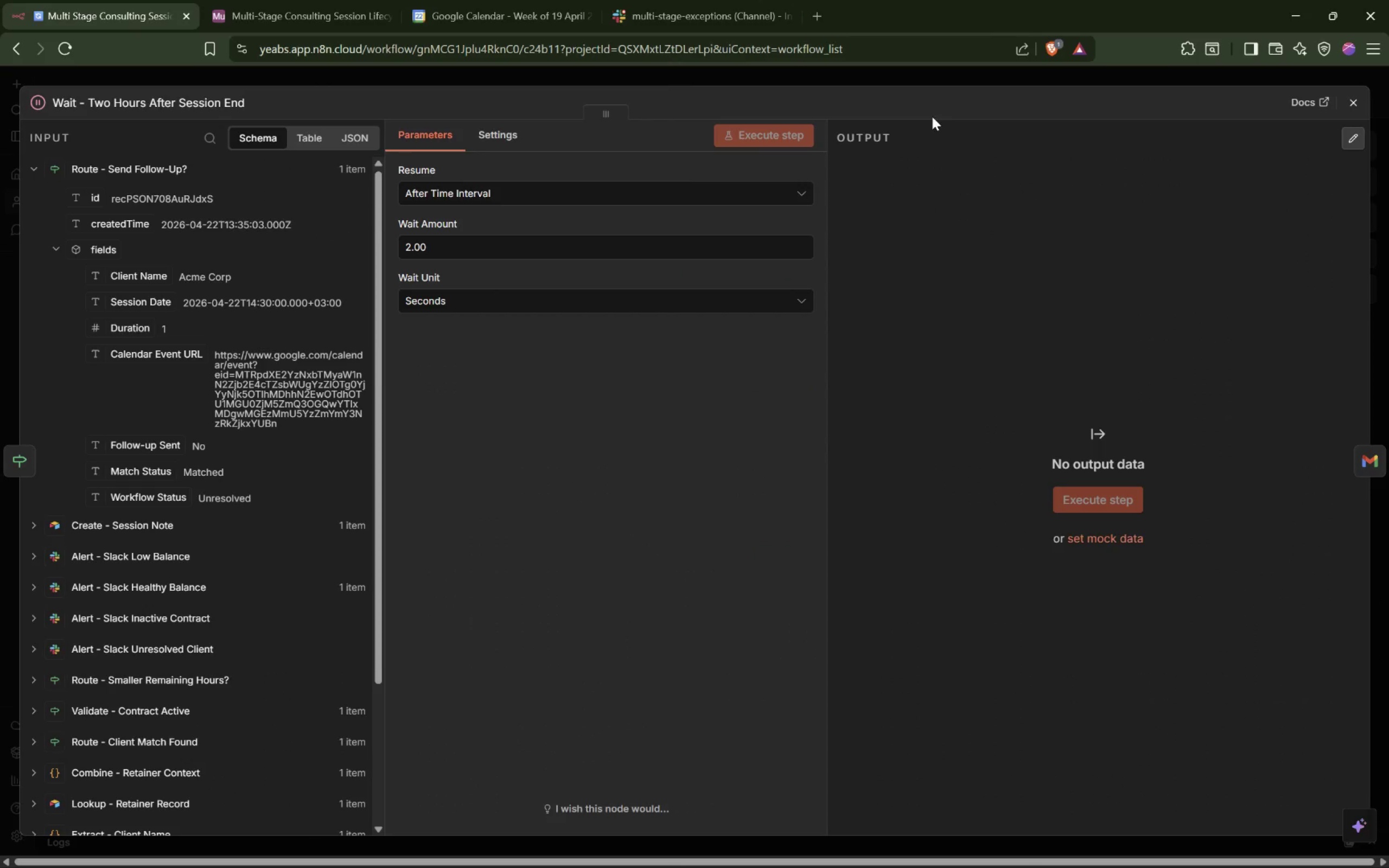 
left_click([944, 81])
 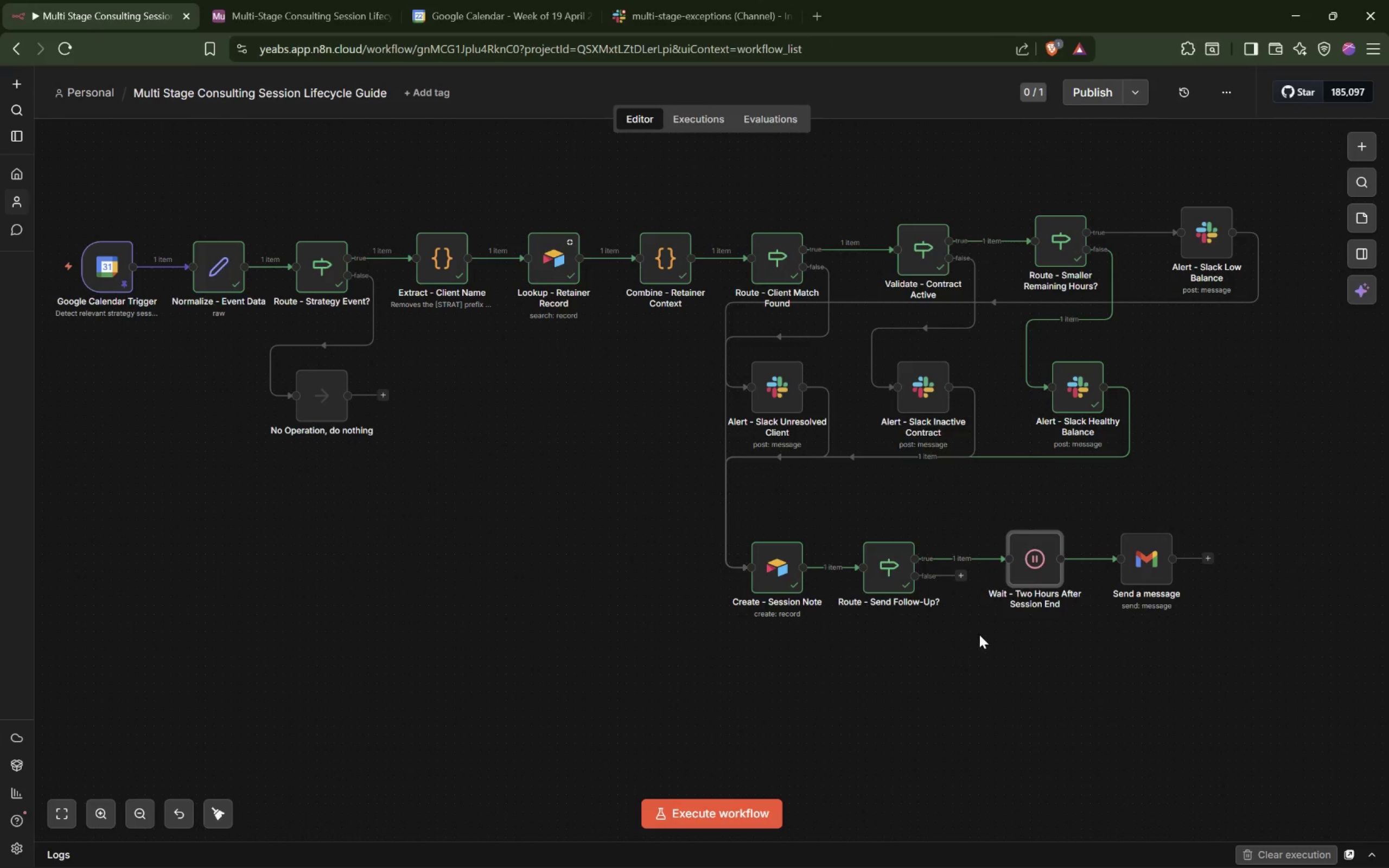 
left_click([1028, 561])
 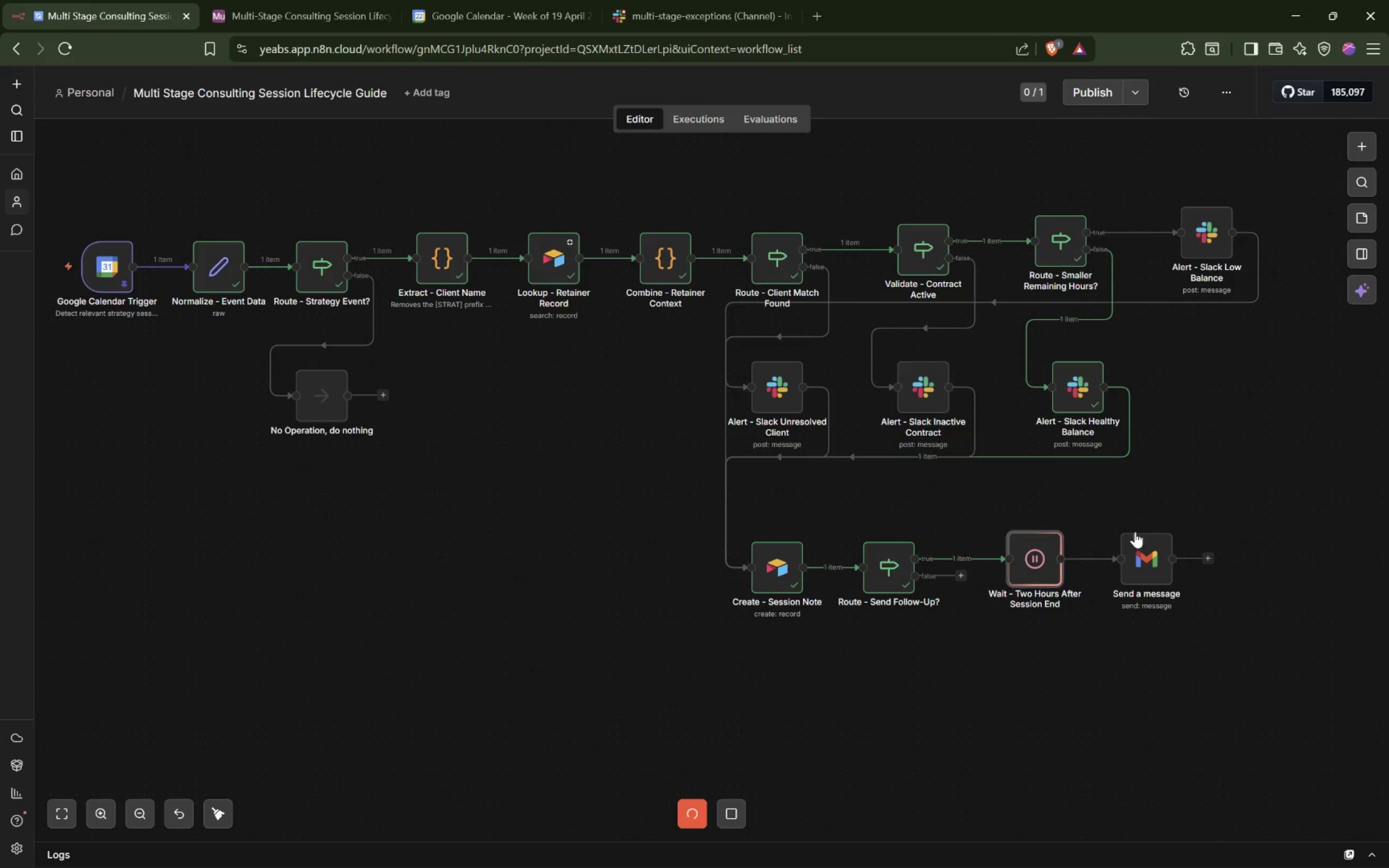 
left_click([1120, 524])
 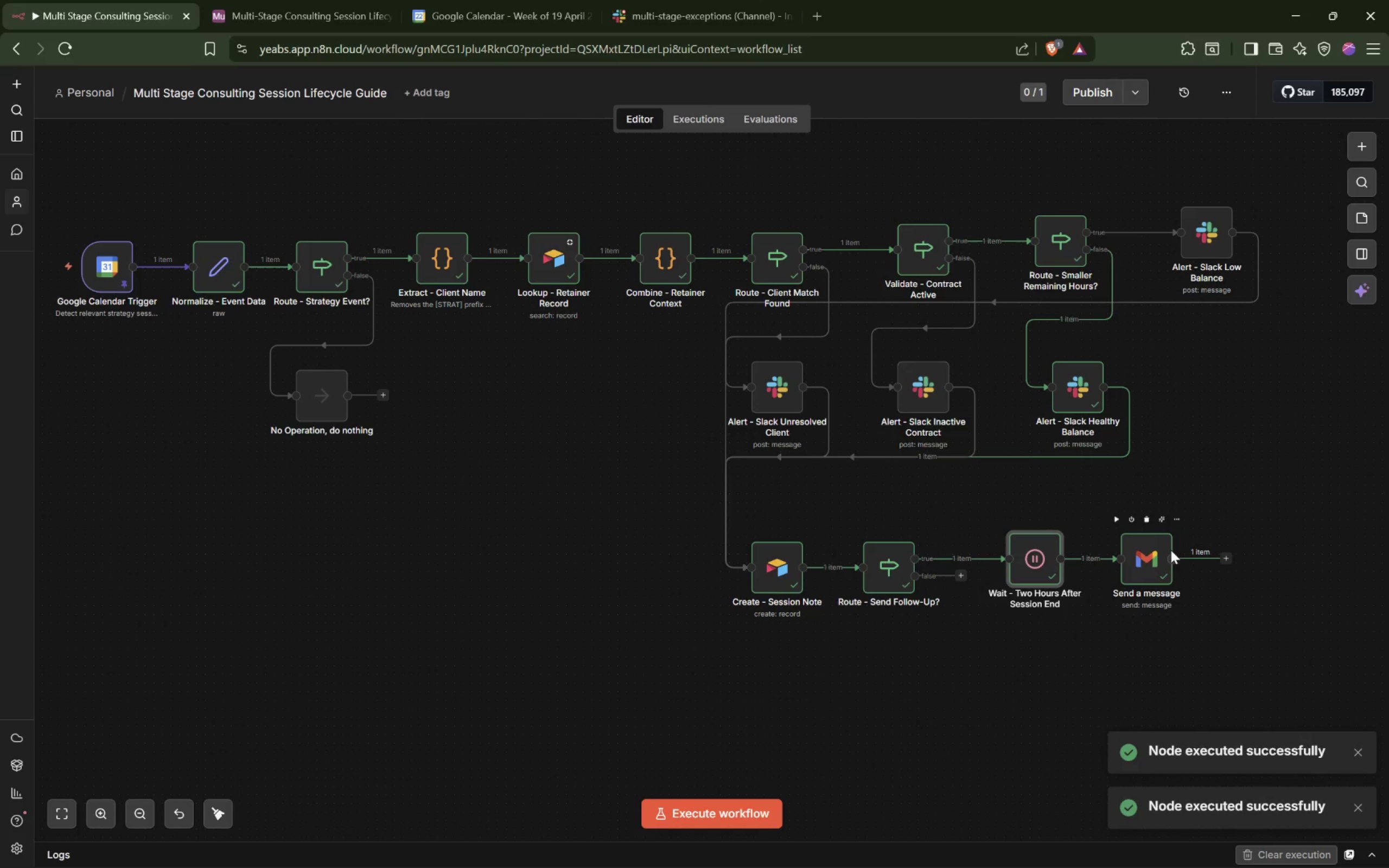 
double_click([1139, 563])
 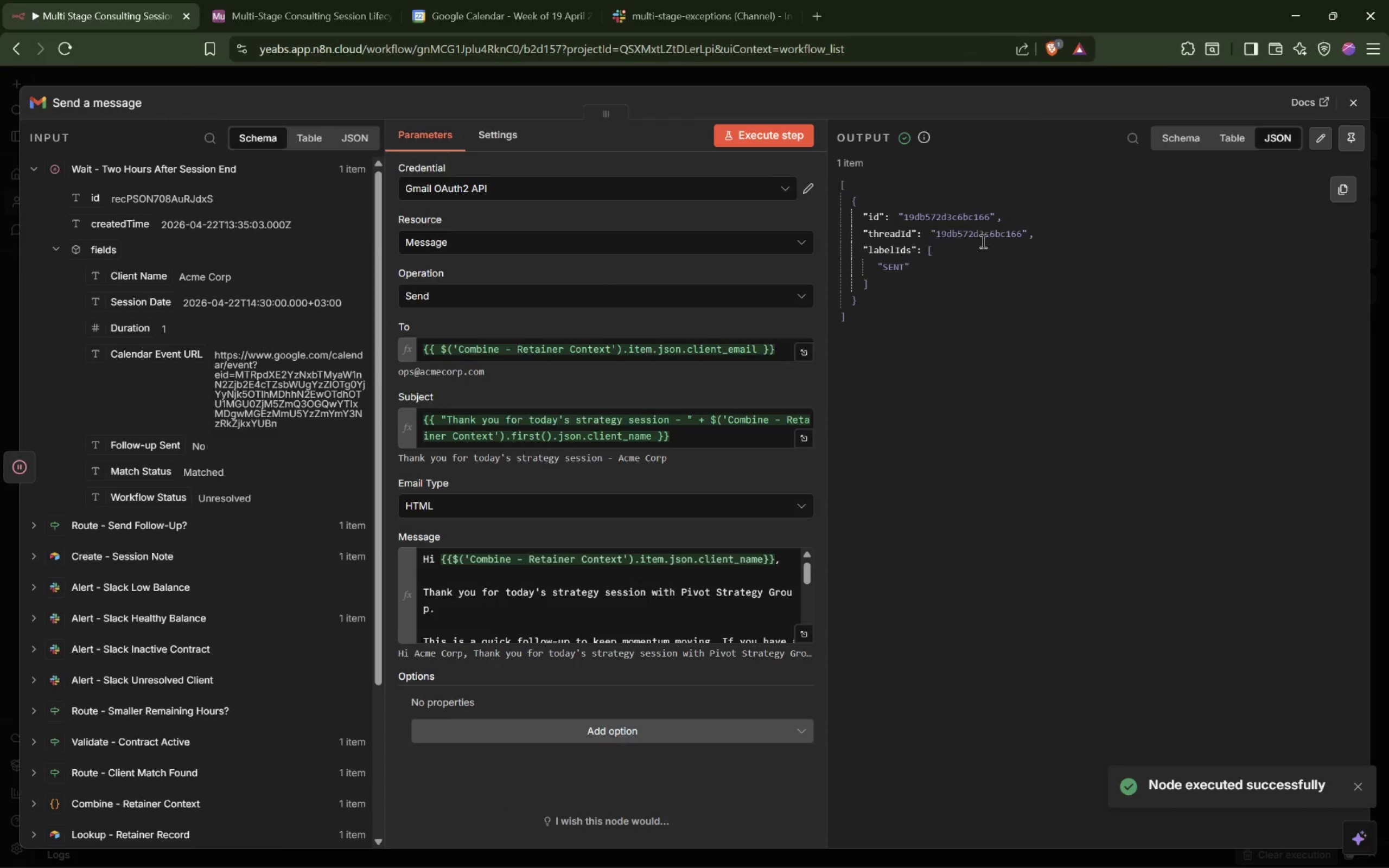 
left_click_drag(start_coordinate=[877, 341], to_coordinate=[834, 187])
 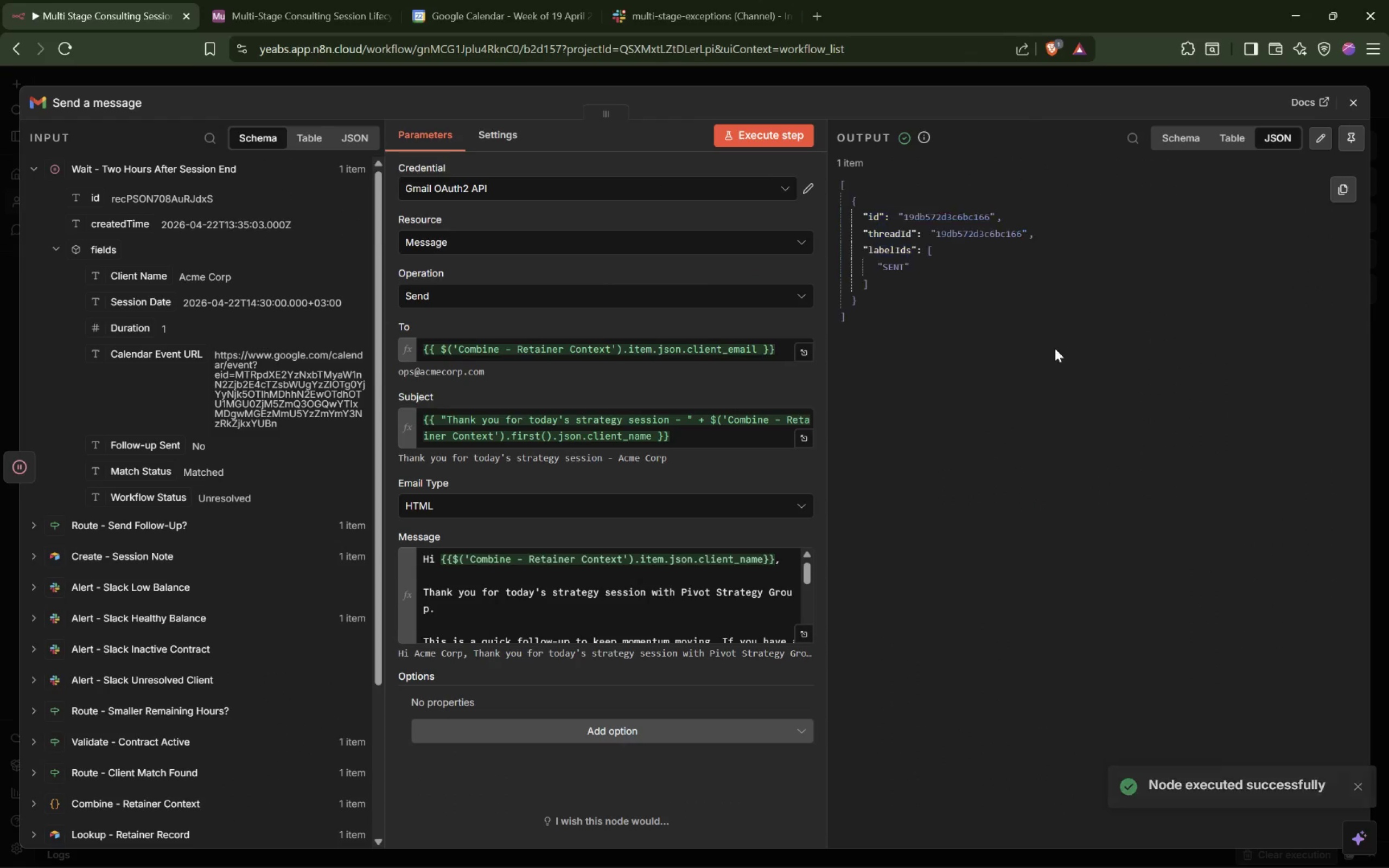 
left_click([1055, 348])
 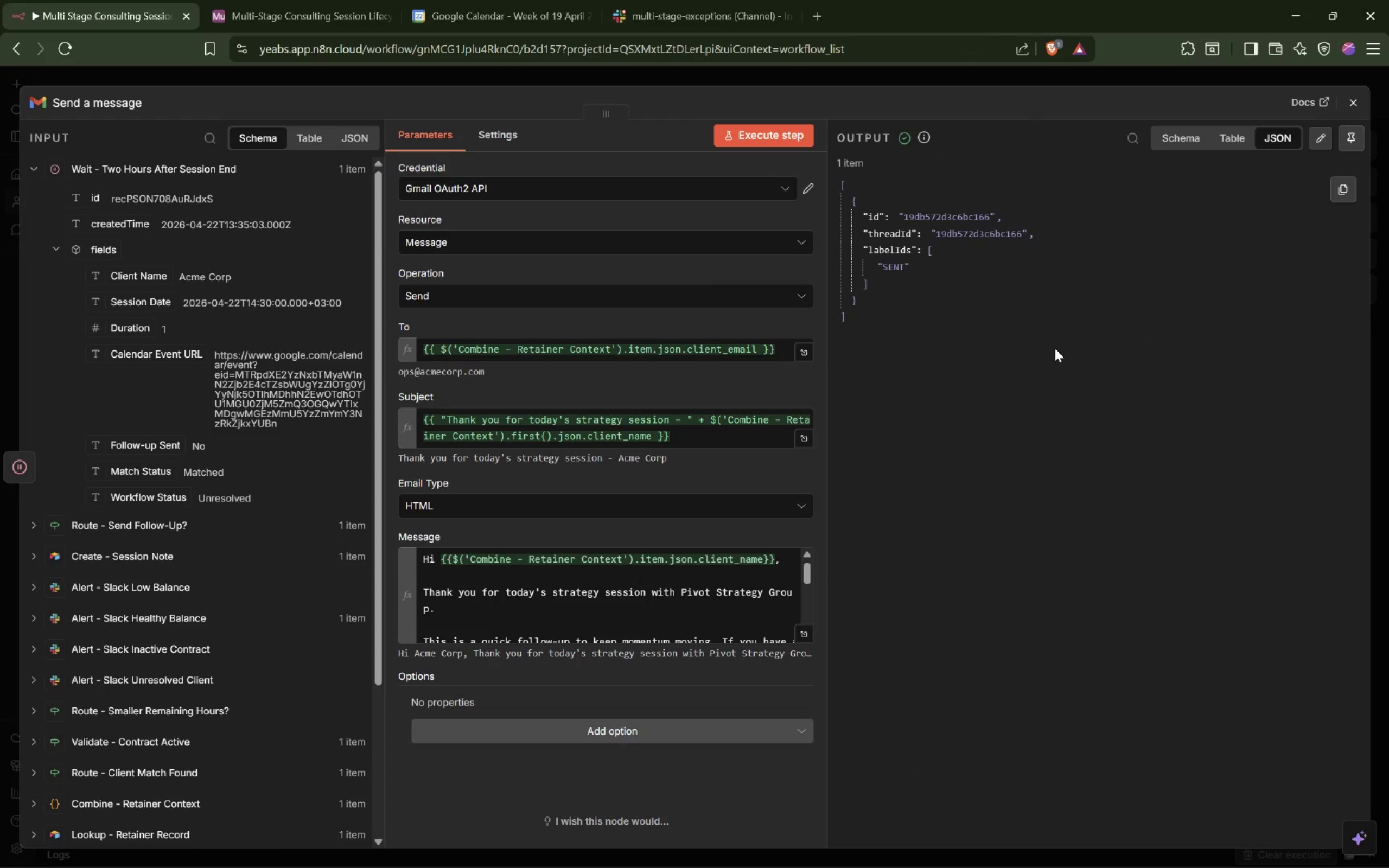 
wait(16.27)
 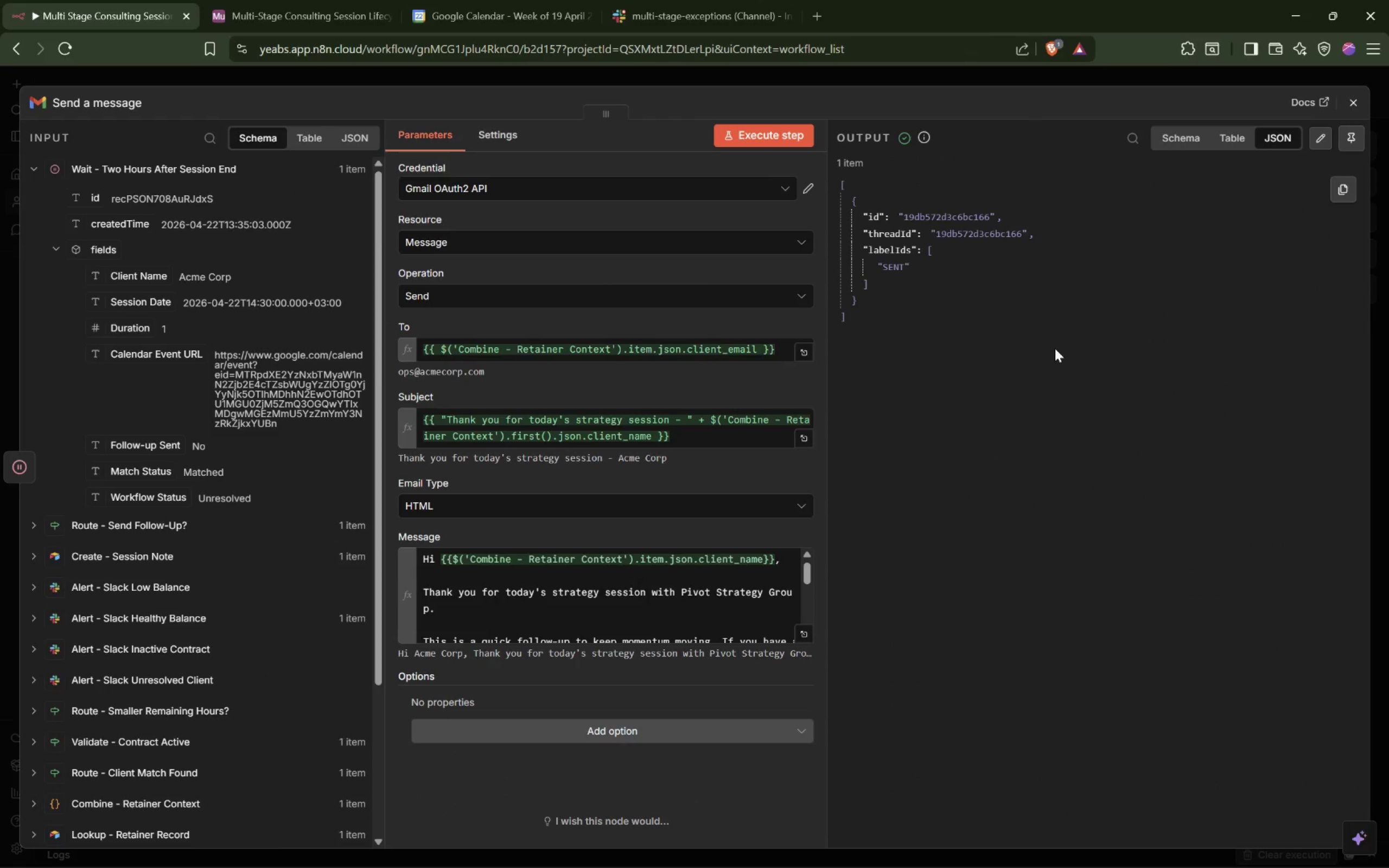 
scroll: coordinate [692, 358], scroll_direction: up, amount: 2.0
 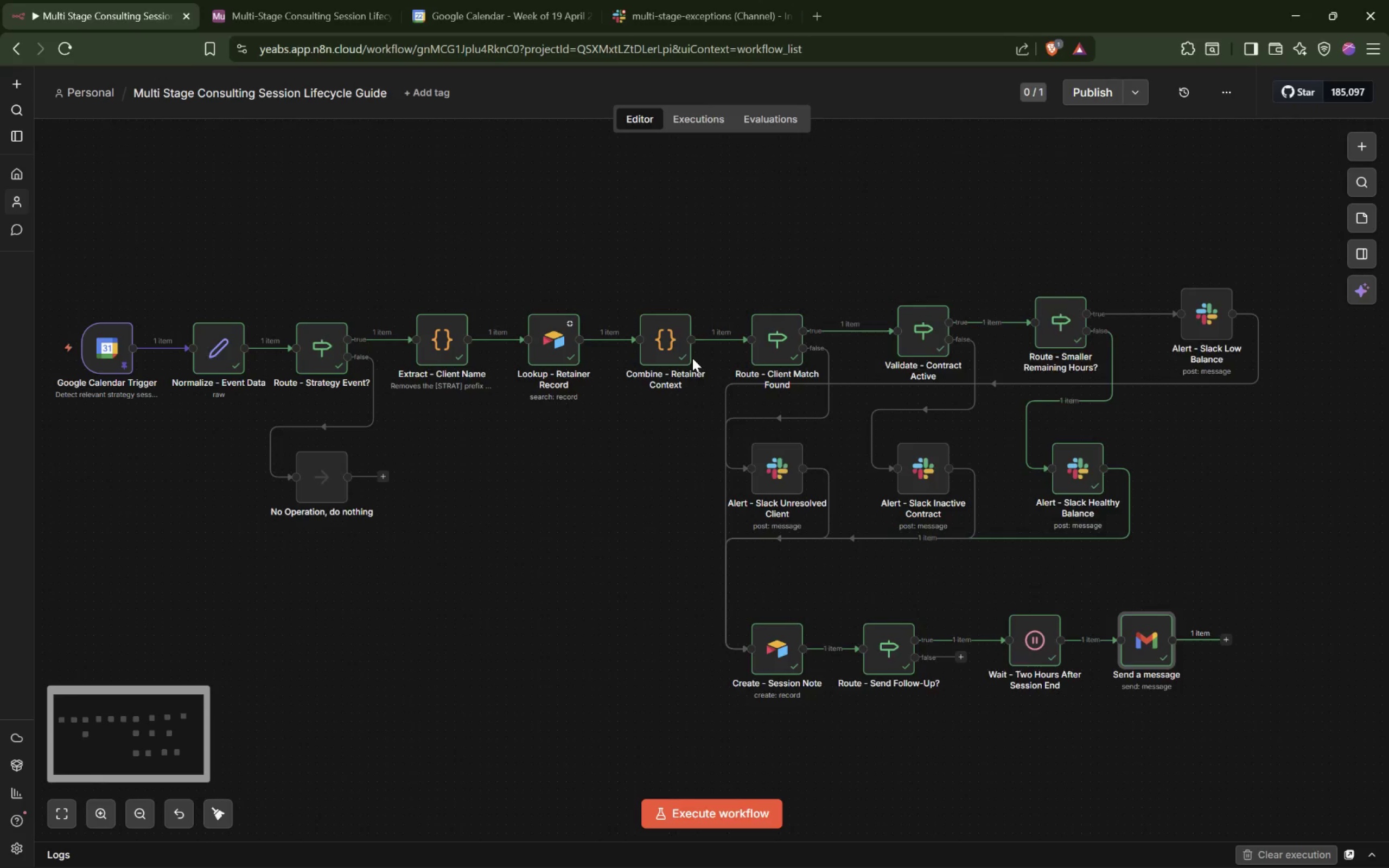 
scroll: coordinate [692, 358], scroll_direction: down, amount: 1.0
 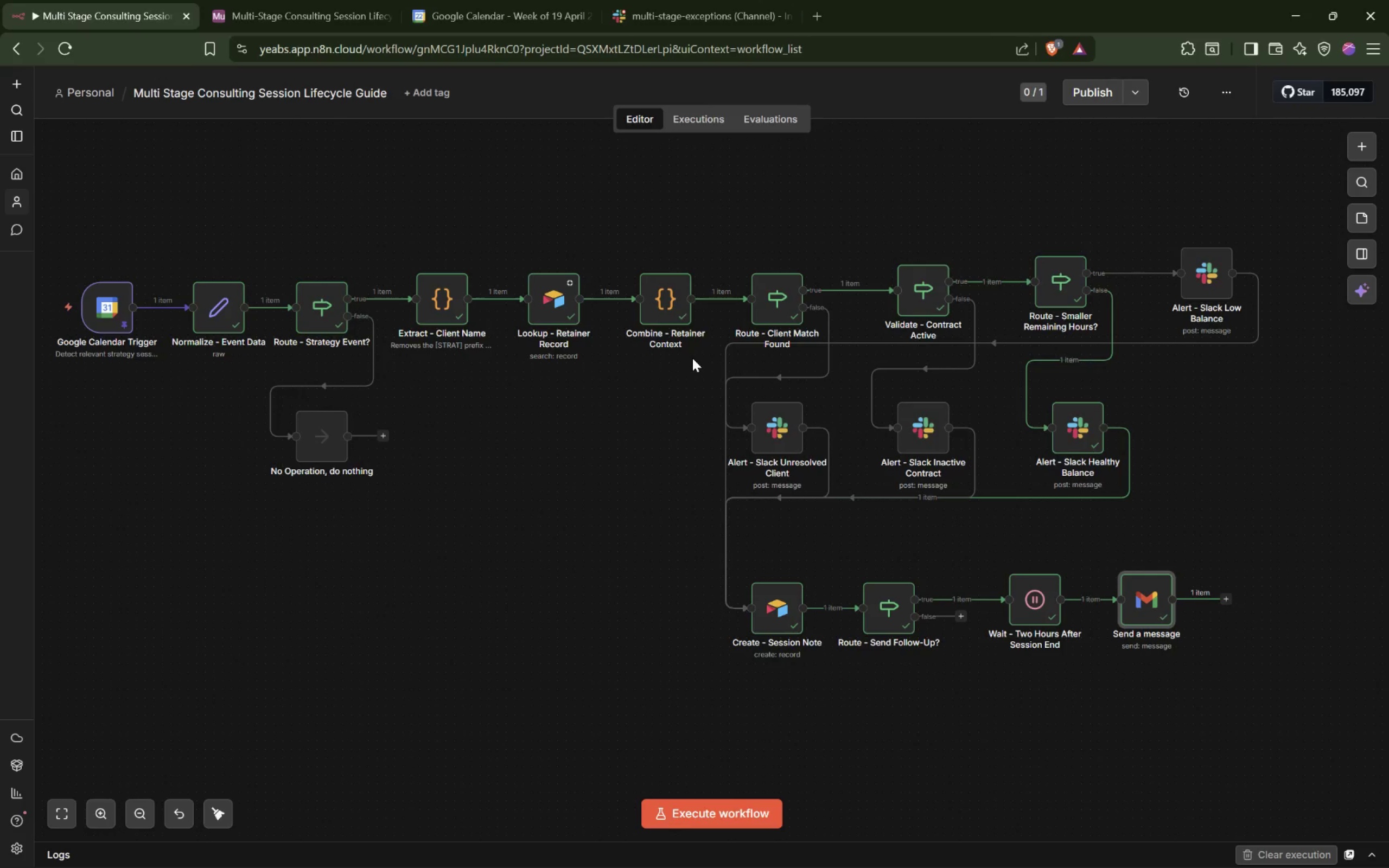 
wait(14.29)
 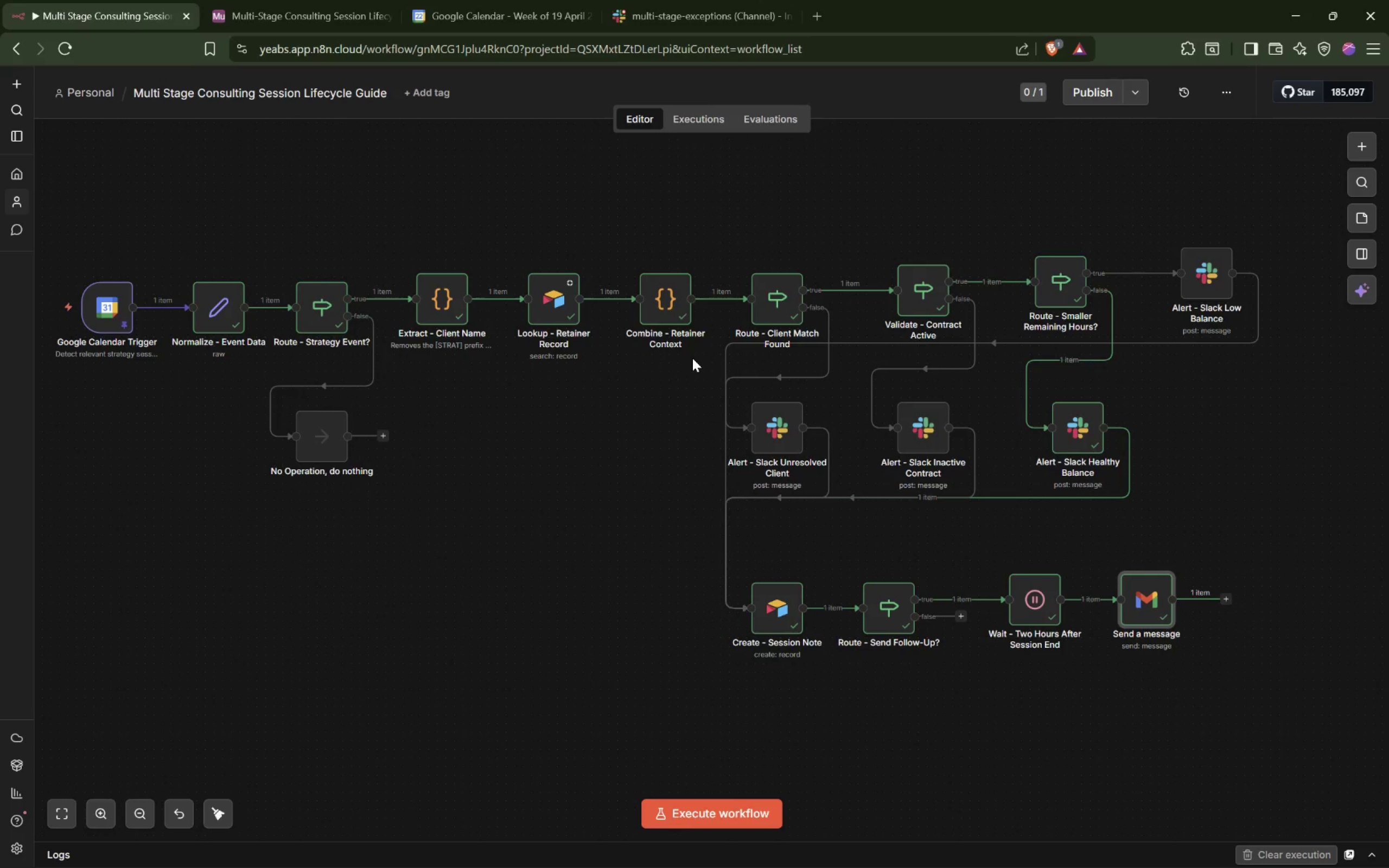 
left_click_drag(start_coordinate=[75, 228], to_coordinate=[696, 406])
 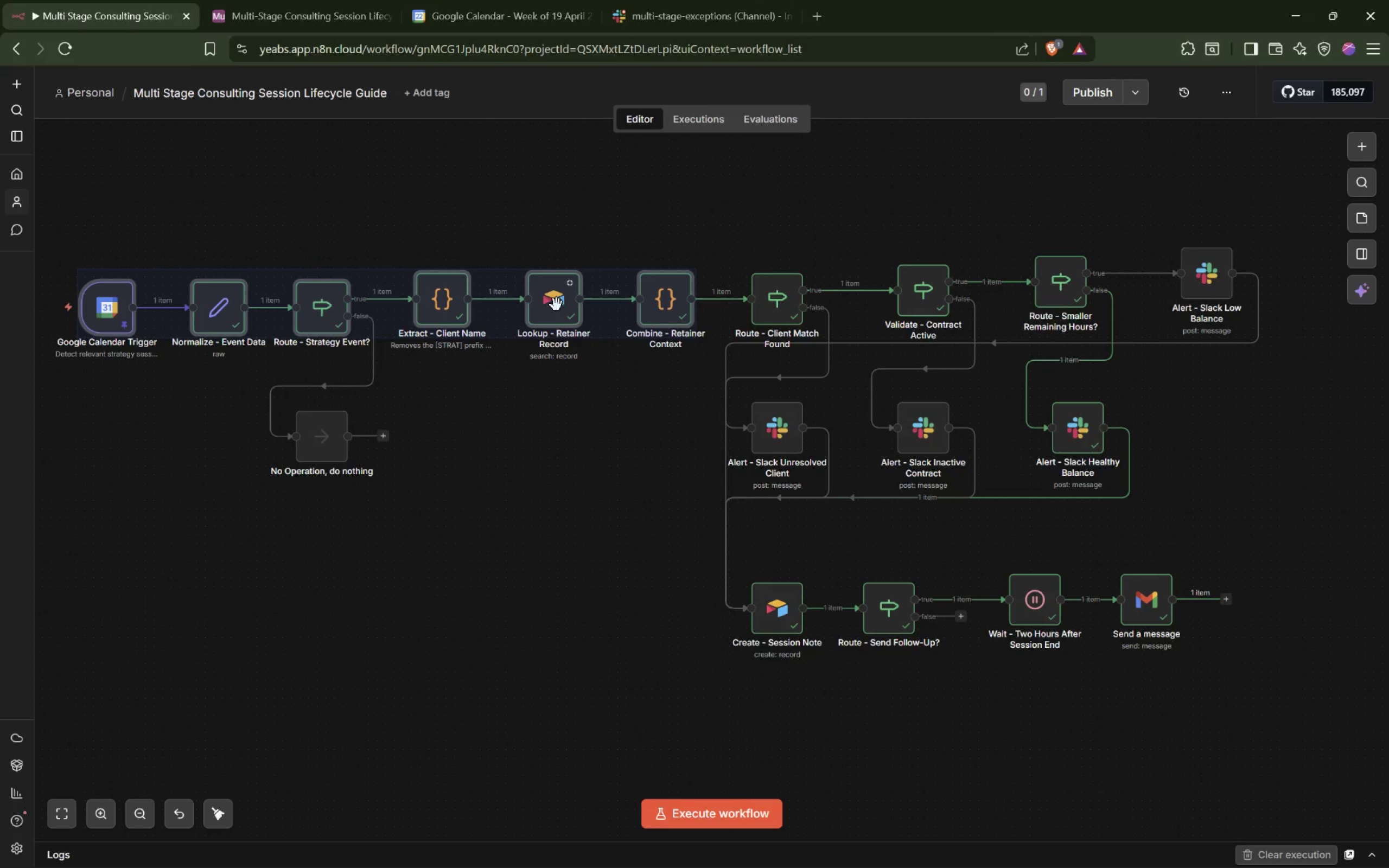 
left_click_drag(start_coordinate=[557, 305], to_coordinate=[1160, 197])
 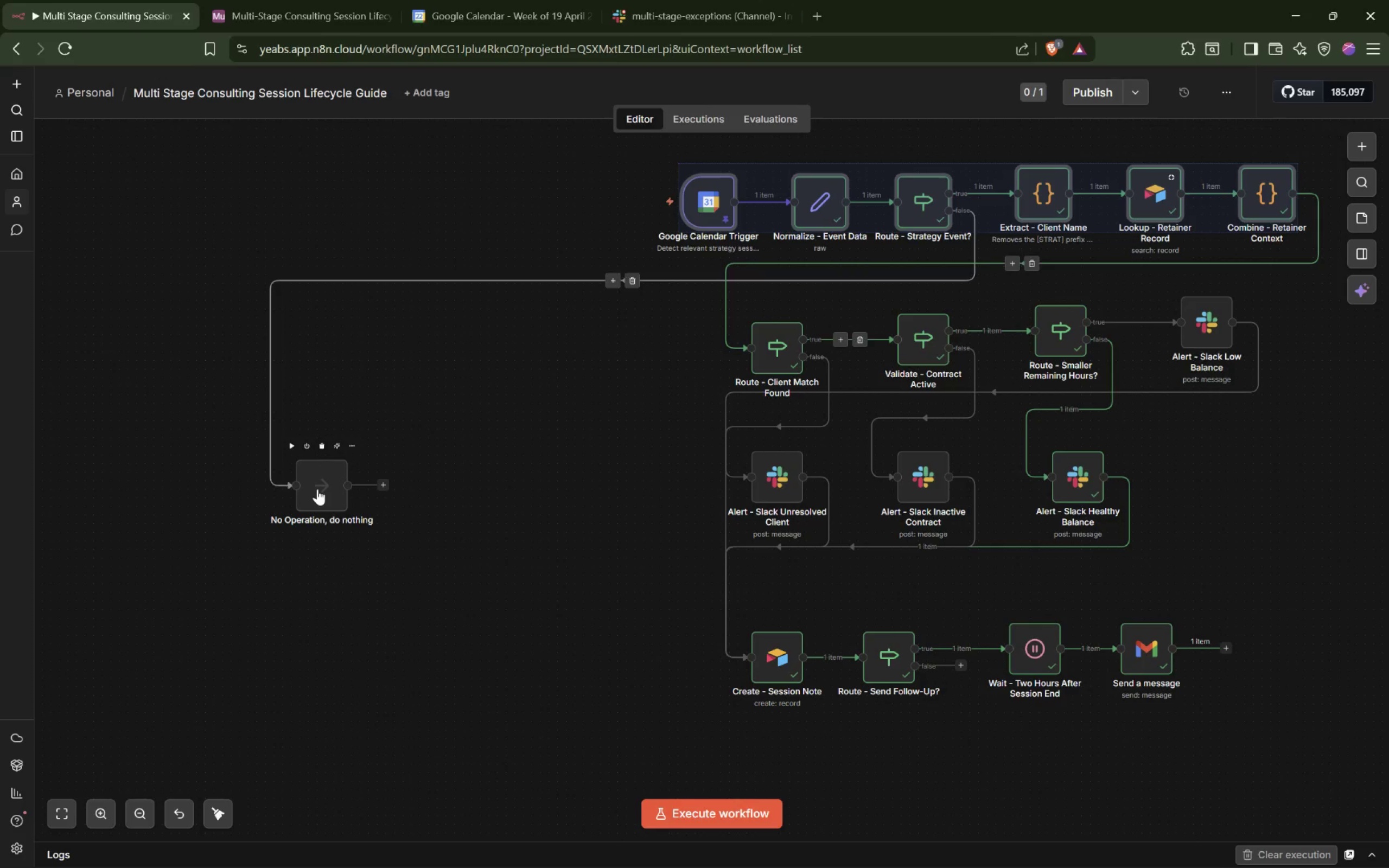 
left_click_drag(start_coordinate=[317, 489], to_coordinate=[689, 354])
 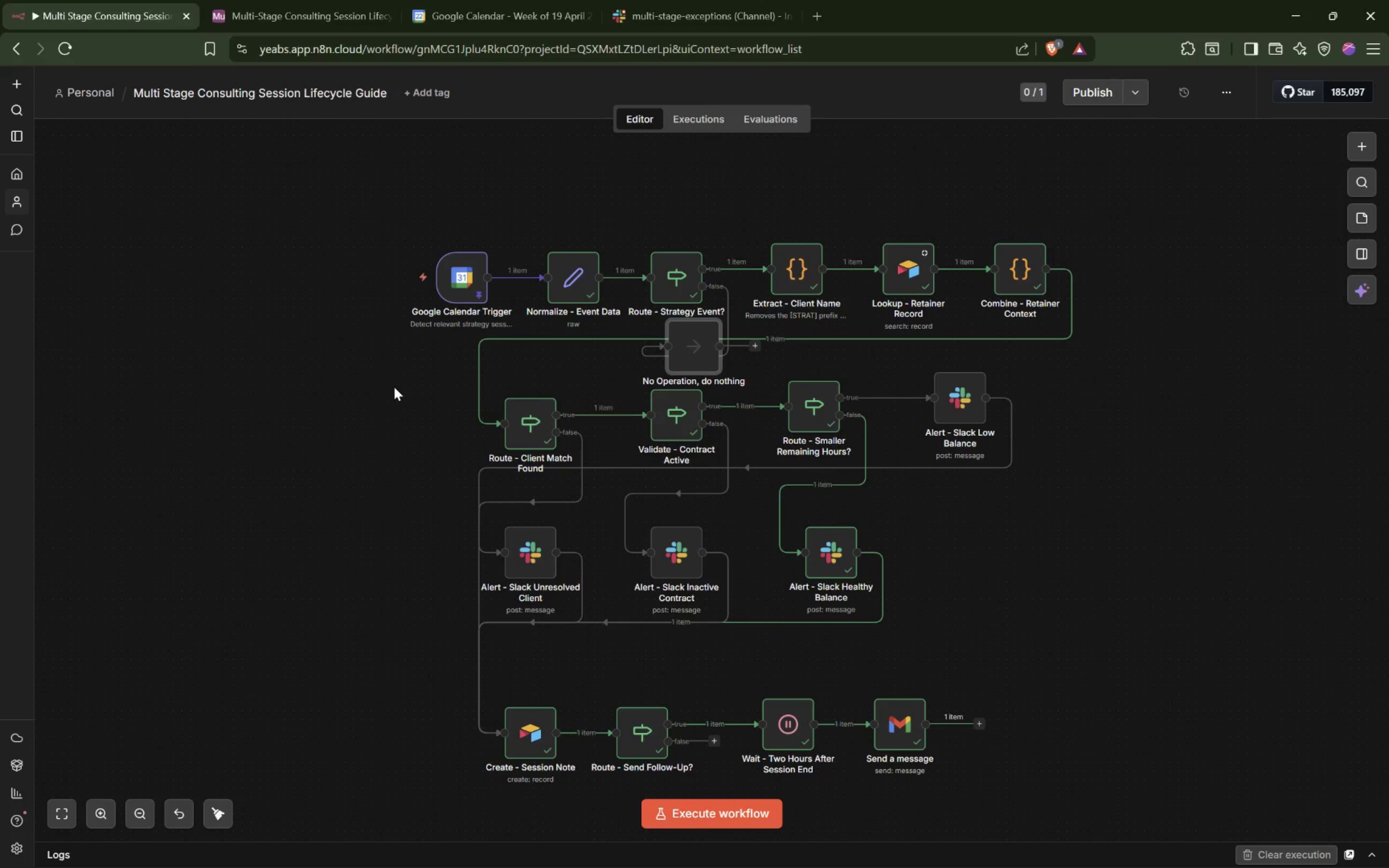 
left_click_drag(start_coordinate=[388, 387], to_coordinate=[1044, 736])
 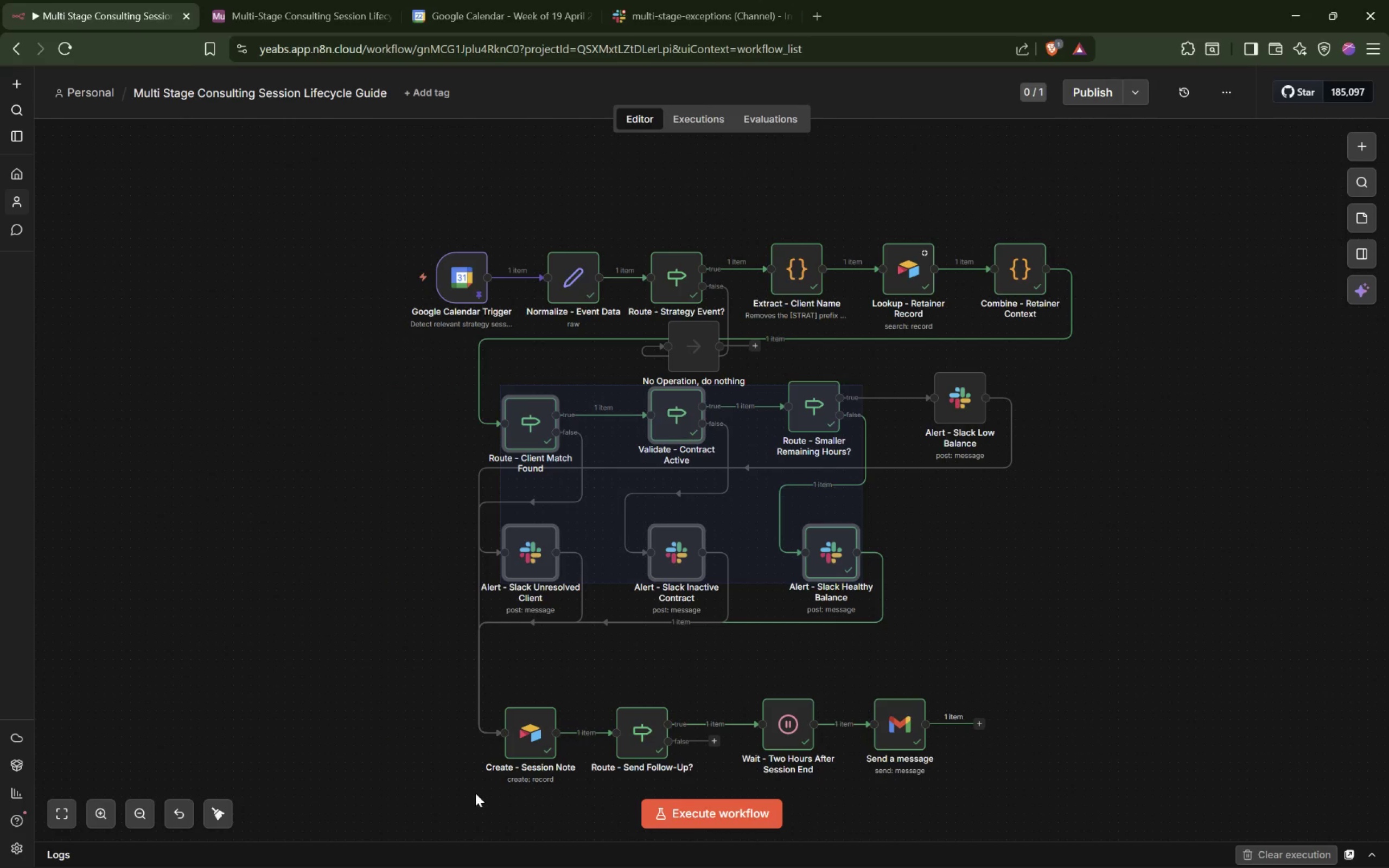 
left_click_drag(start_coordinate=[475, 794], to_coordinate=[1211, 372])
 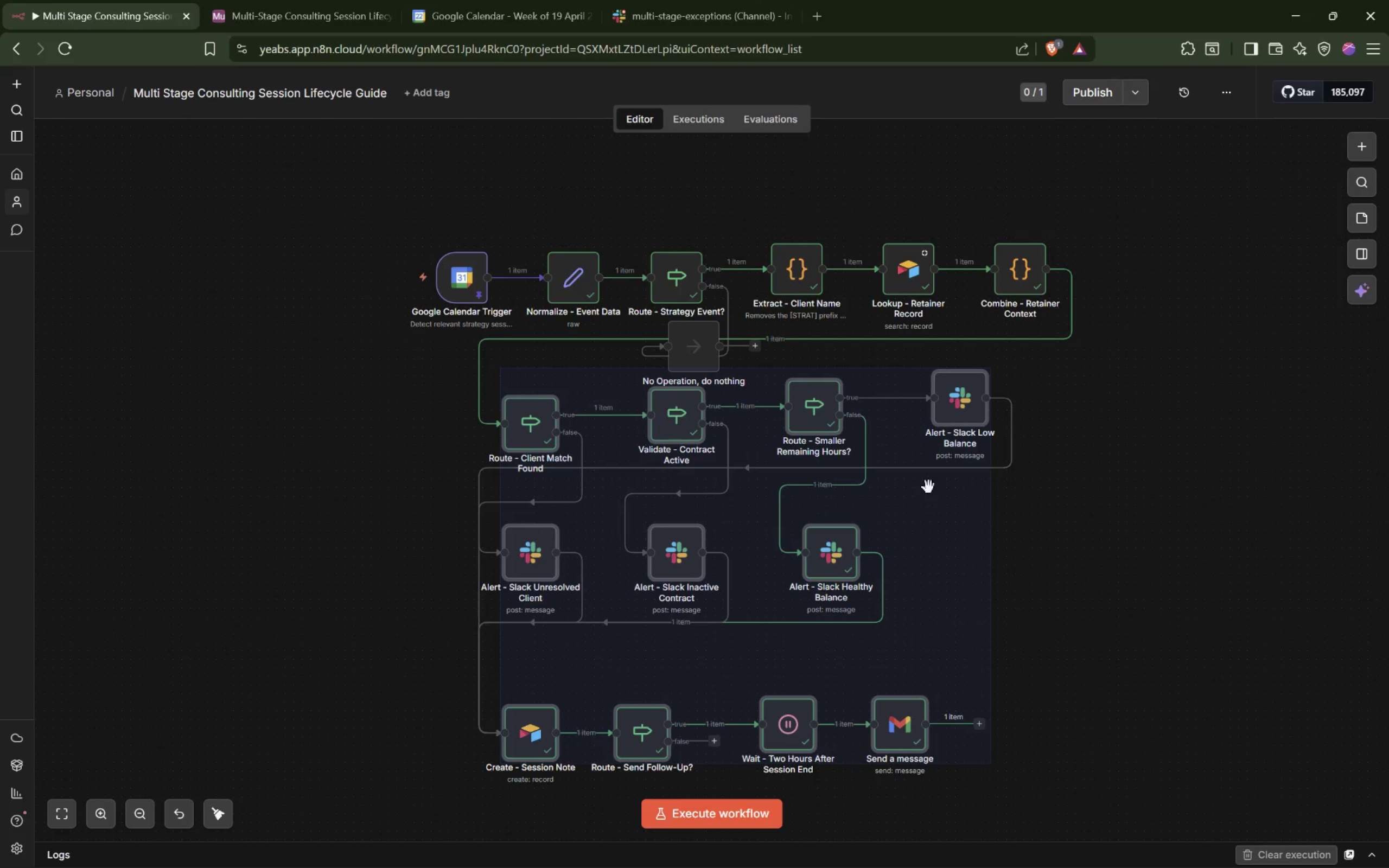 
left_click_drag(start_coordinate=[929, 487], to_coordinate=[929, 539])
 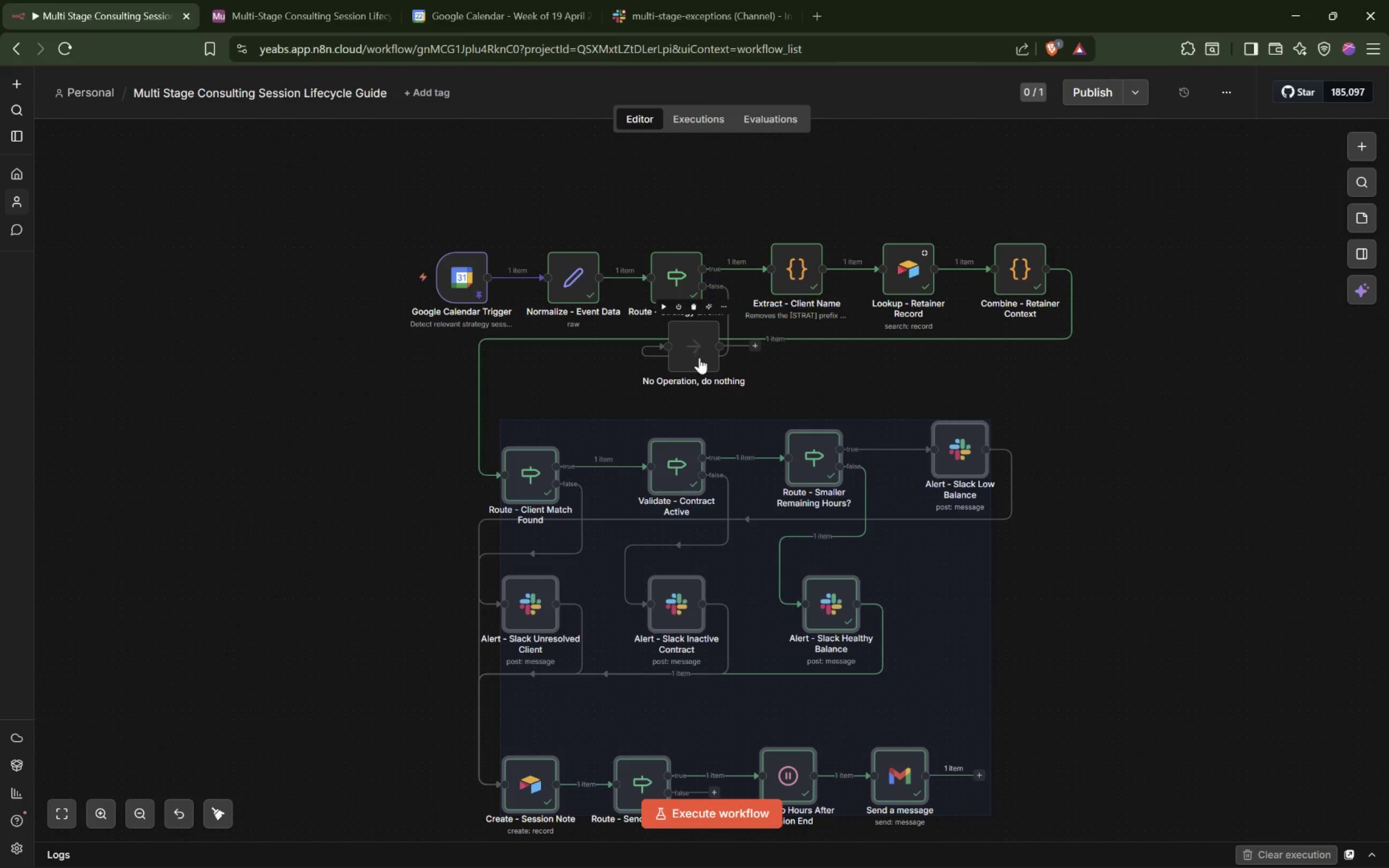 
left_click_drag(start_coordinate=[699, 353], to_coordinate=[697, 405])
 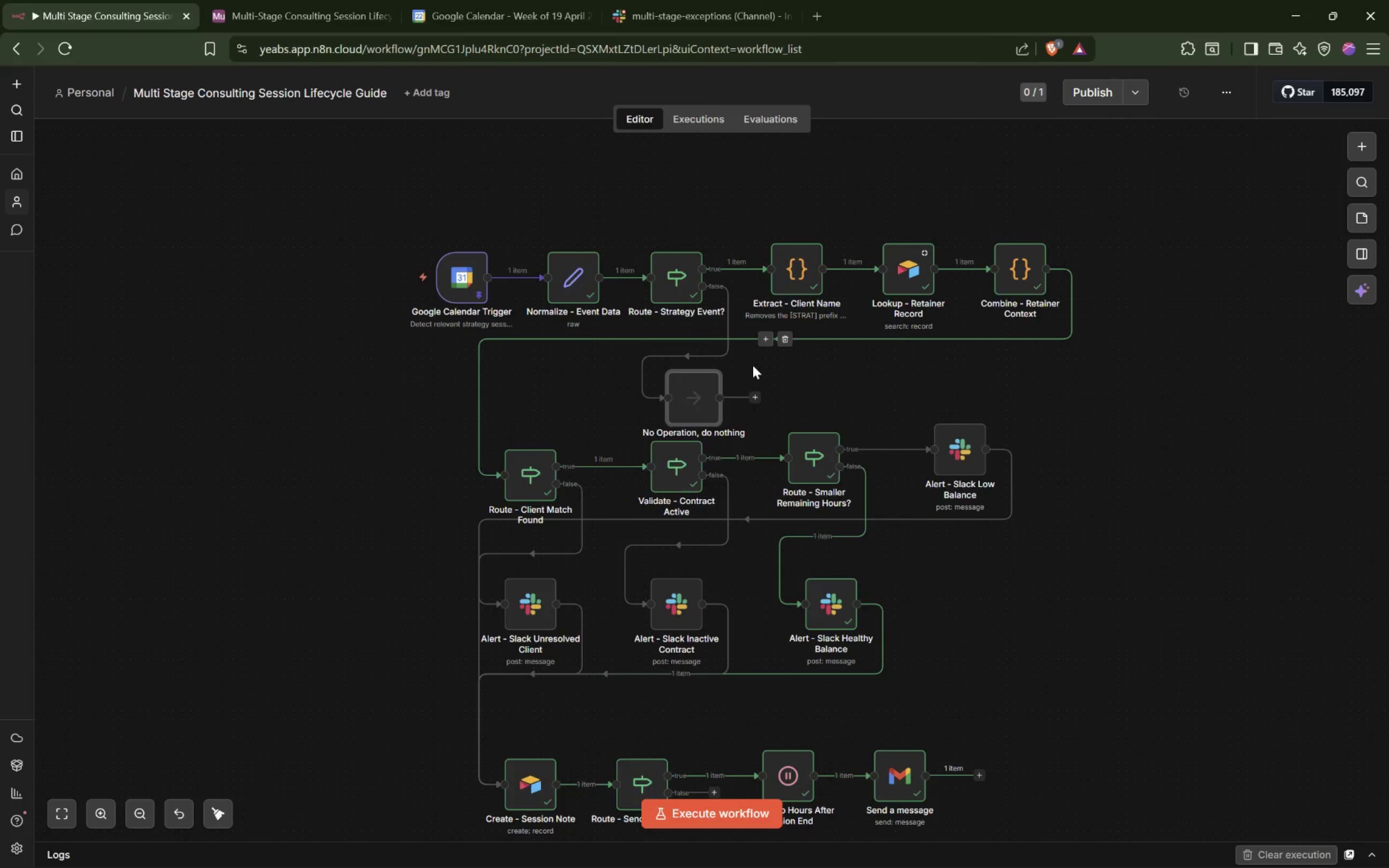 
scroll: coordinate [753, 365], scroll_direction: down, amount: 3.0
 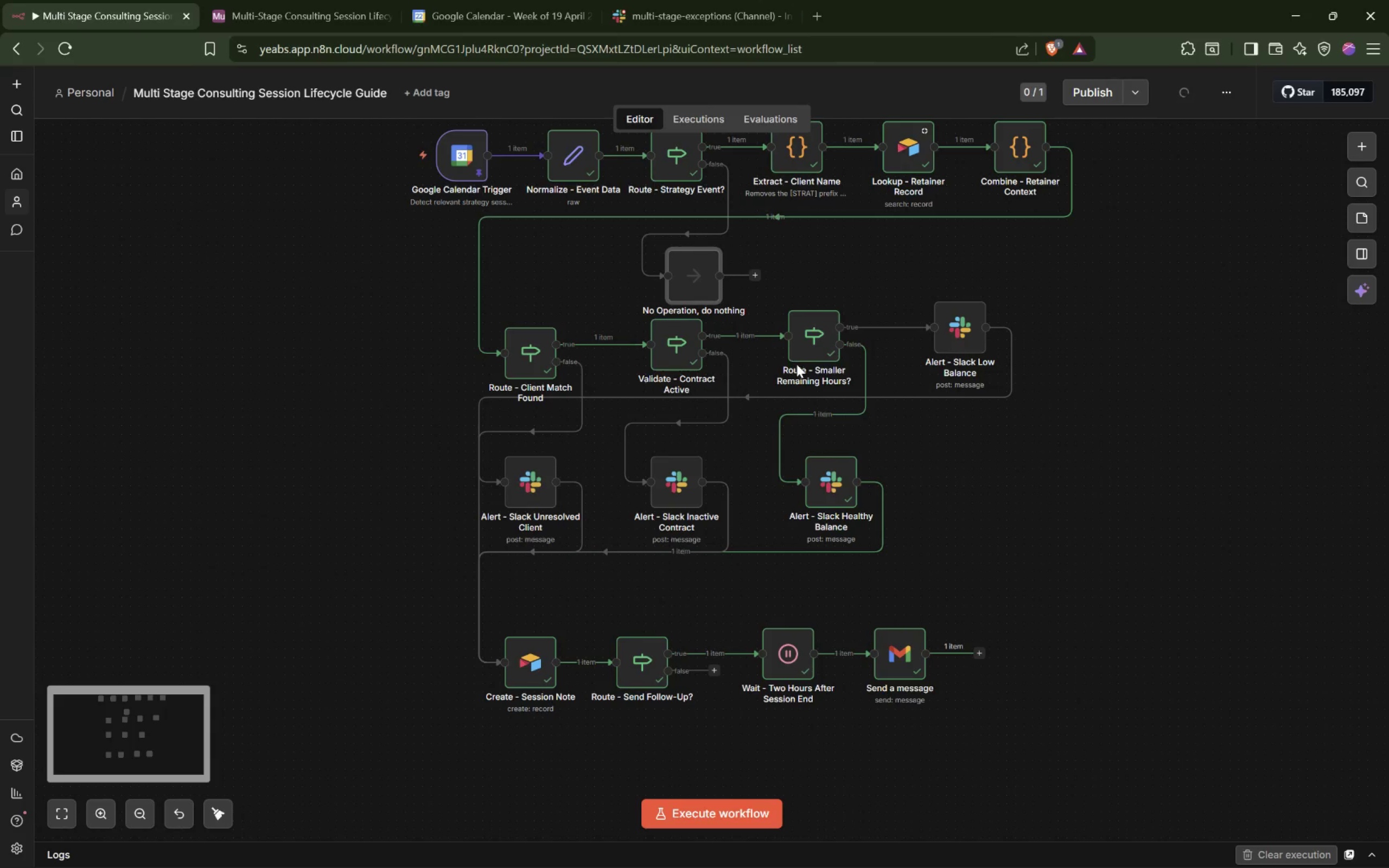 
scroll: coordinate [797, 364], scroll_direction: up, amount: 2.0
 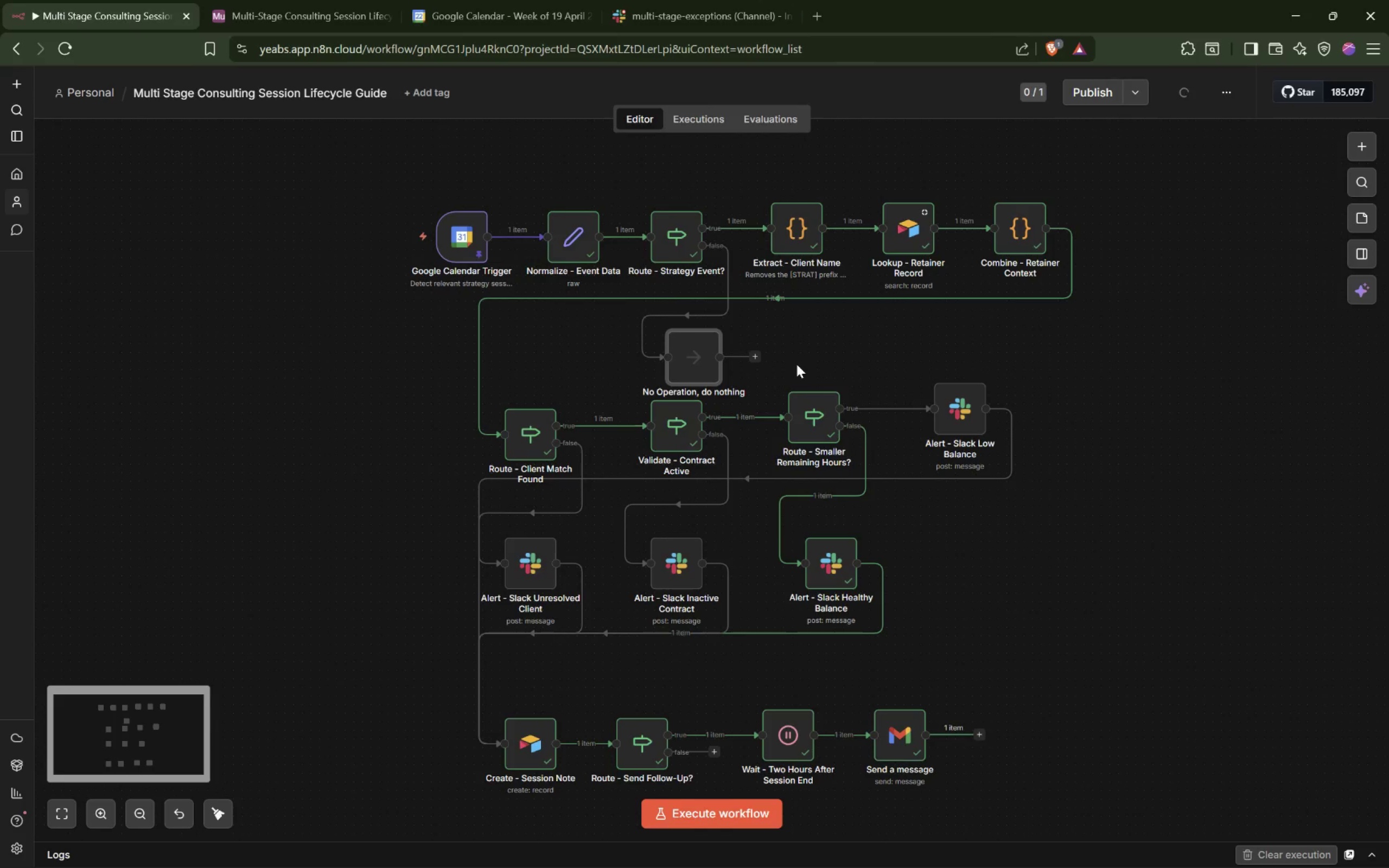 
hold_key(key=ControlLeft, duration=0.73)
scroll: coordinate [797, 364], scroll_direction: down, amount: 3.0
 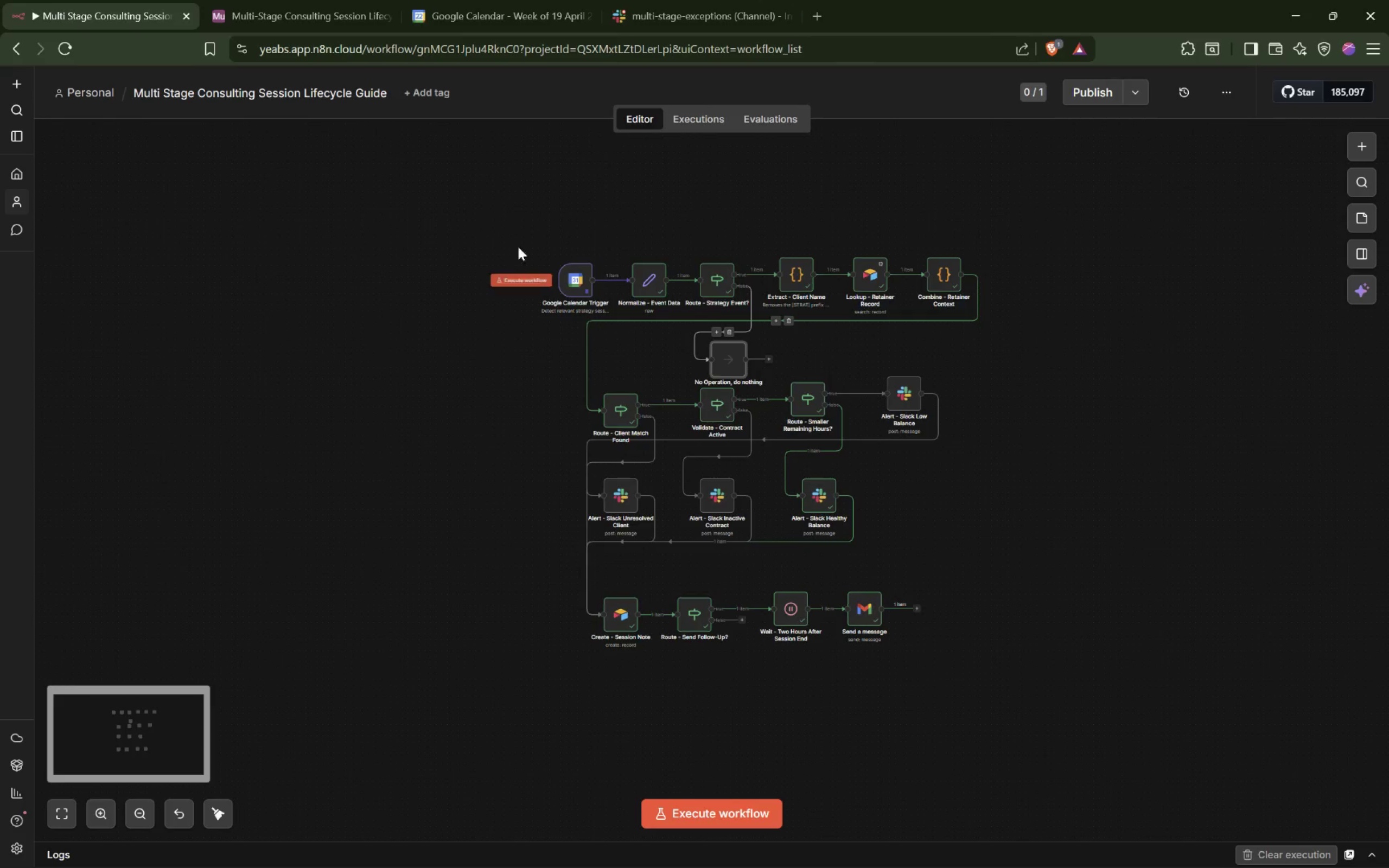 
left_click_drag(start_coordinate=[470, 187], to_coordinate=[1142, 698])
 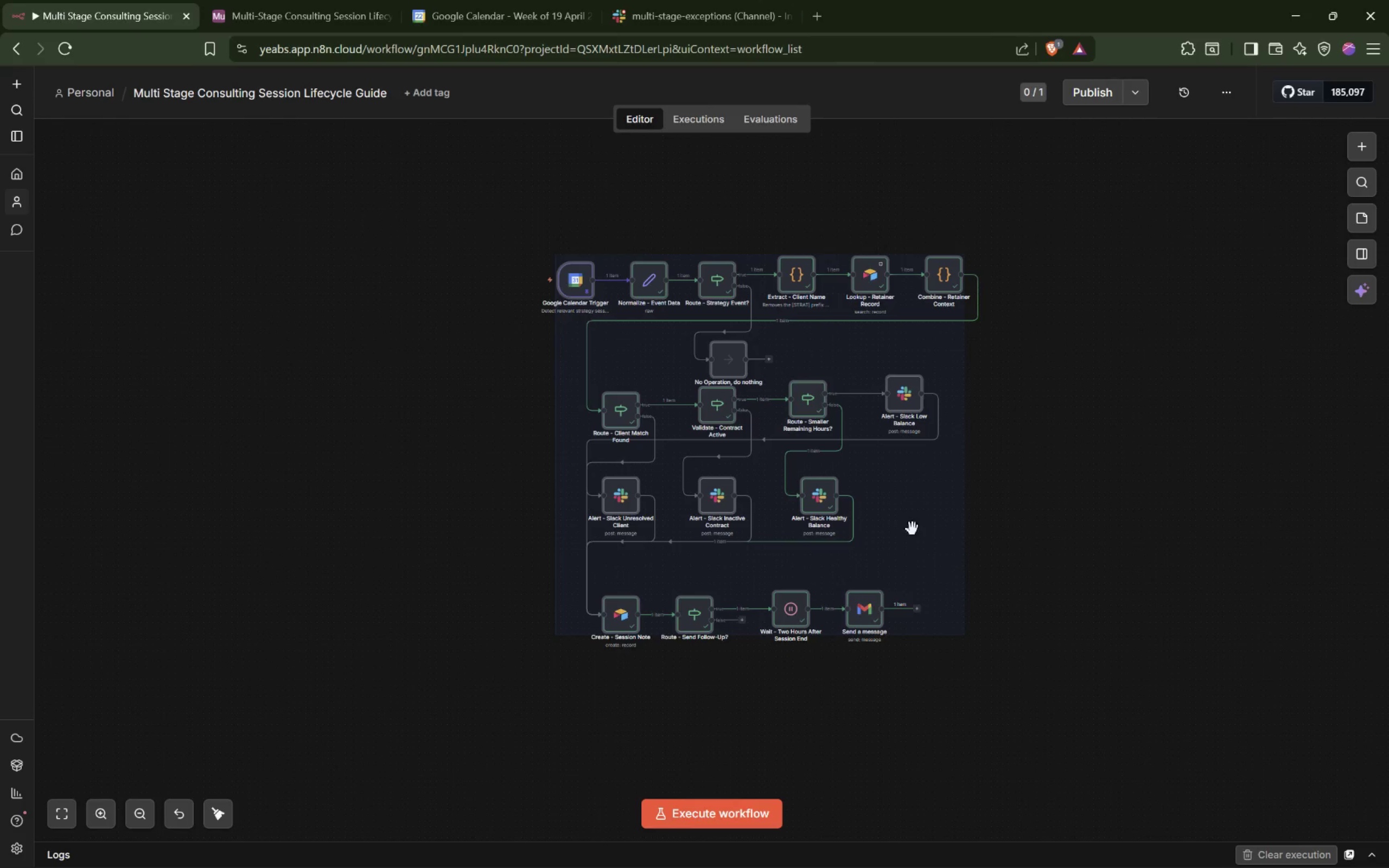 
left_click_drag(start_coordinate=[913, 529], to_coordinate=[754, 502])
 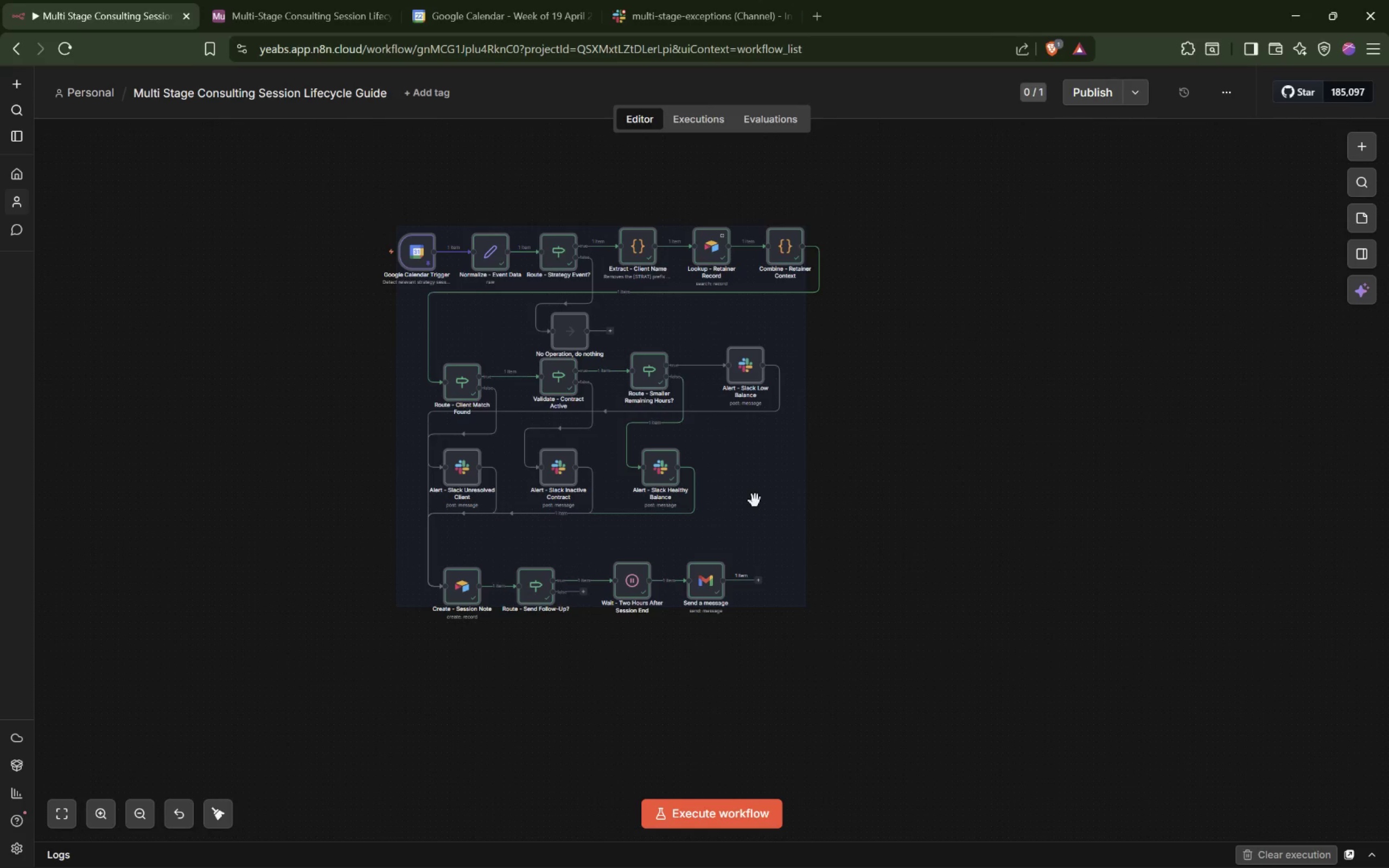 
hold_key(key=ControlLeft, duration=1.42)
scroll: coordinate [755, 501], scroll_direction: up, amount: 2.0
 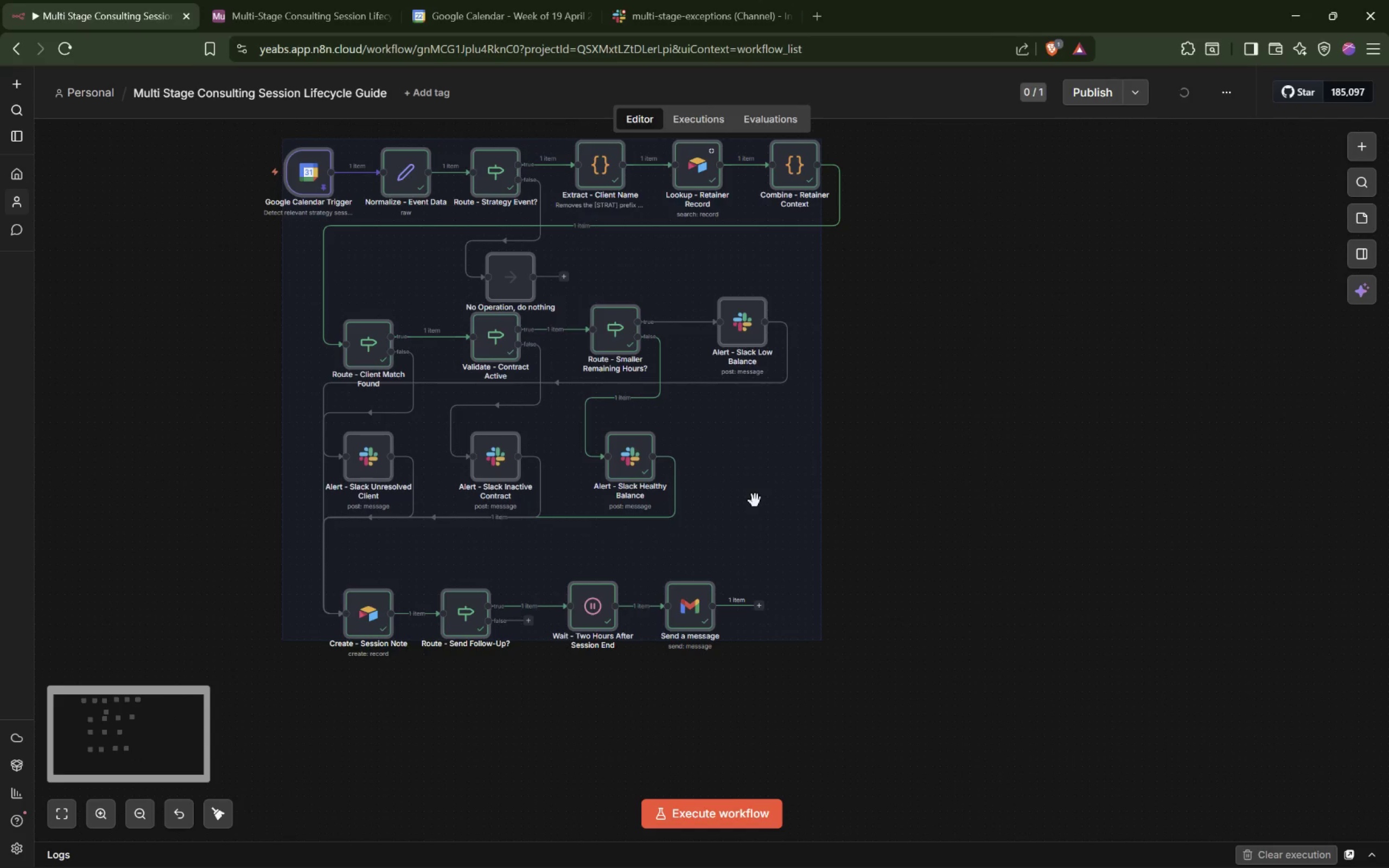 
left_click_drag(start_coordinate=[761, 497], to_coordinate=[761, 549])
 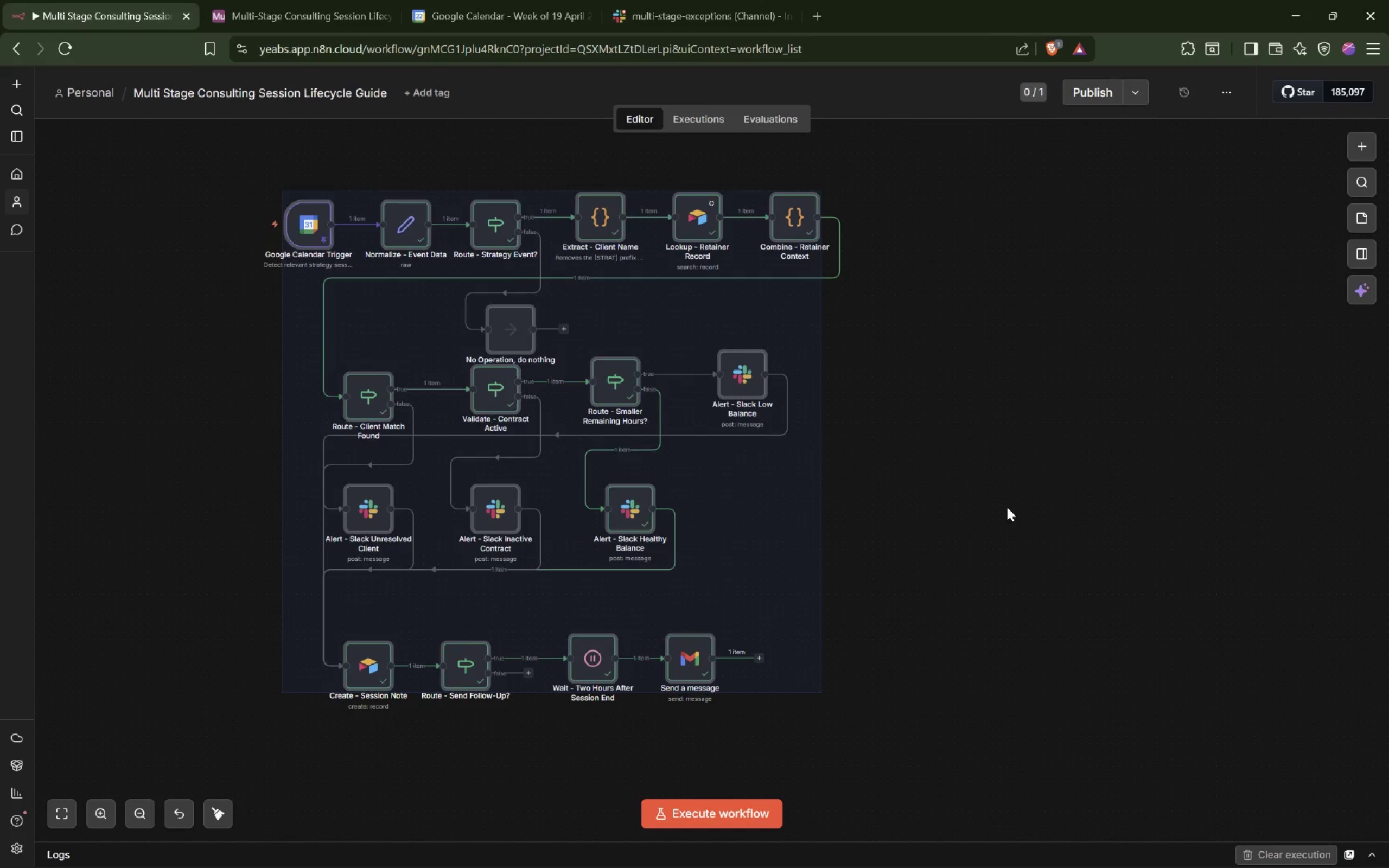 
left_click([1007, 507])
 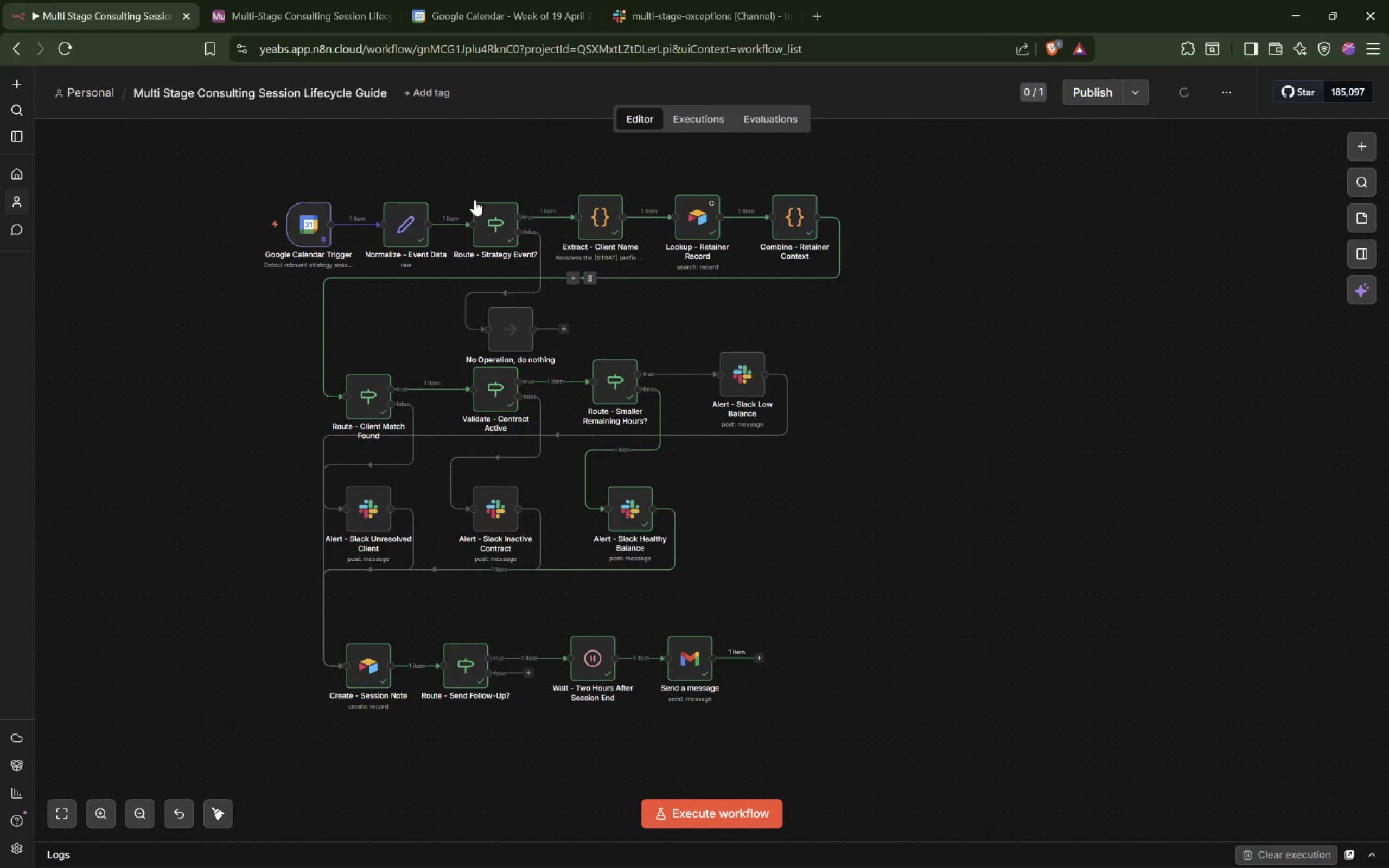 
left_click_drag(start_coordinate=[502, 328], to_coordinate=[504, 317])
 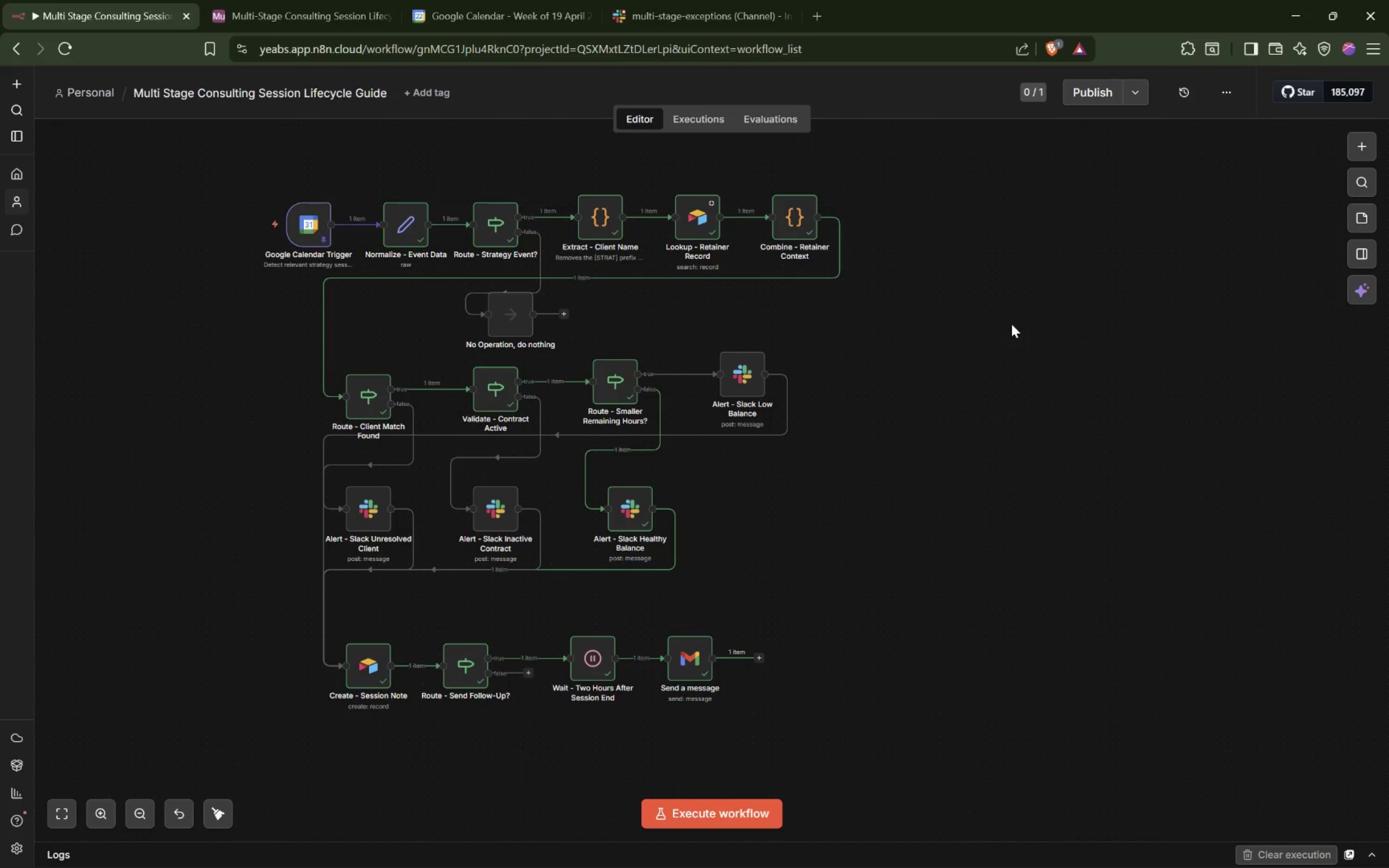 
wait(8.5)
 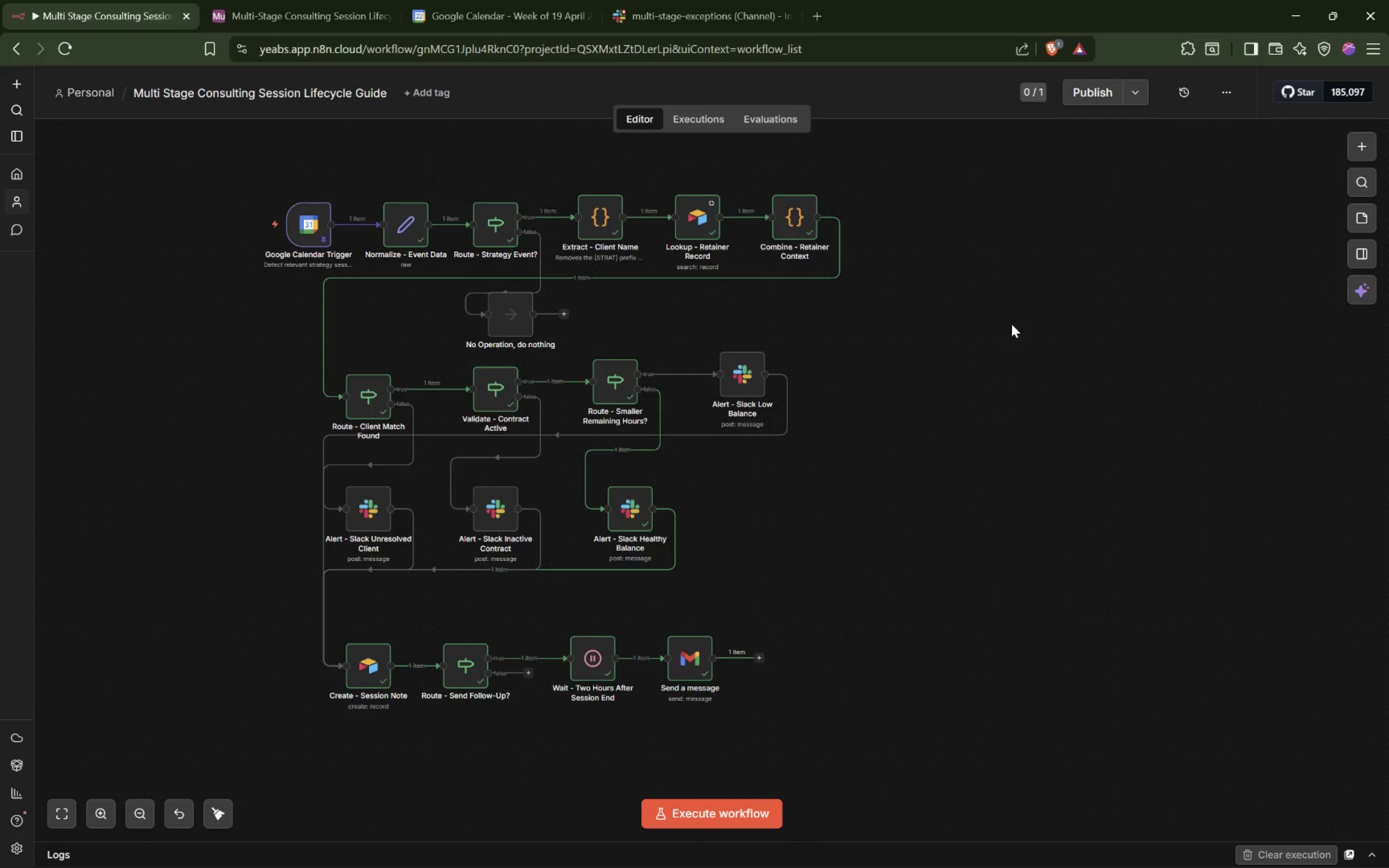 
left_click([73, 91])
 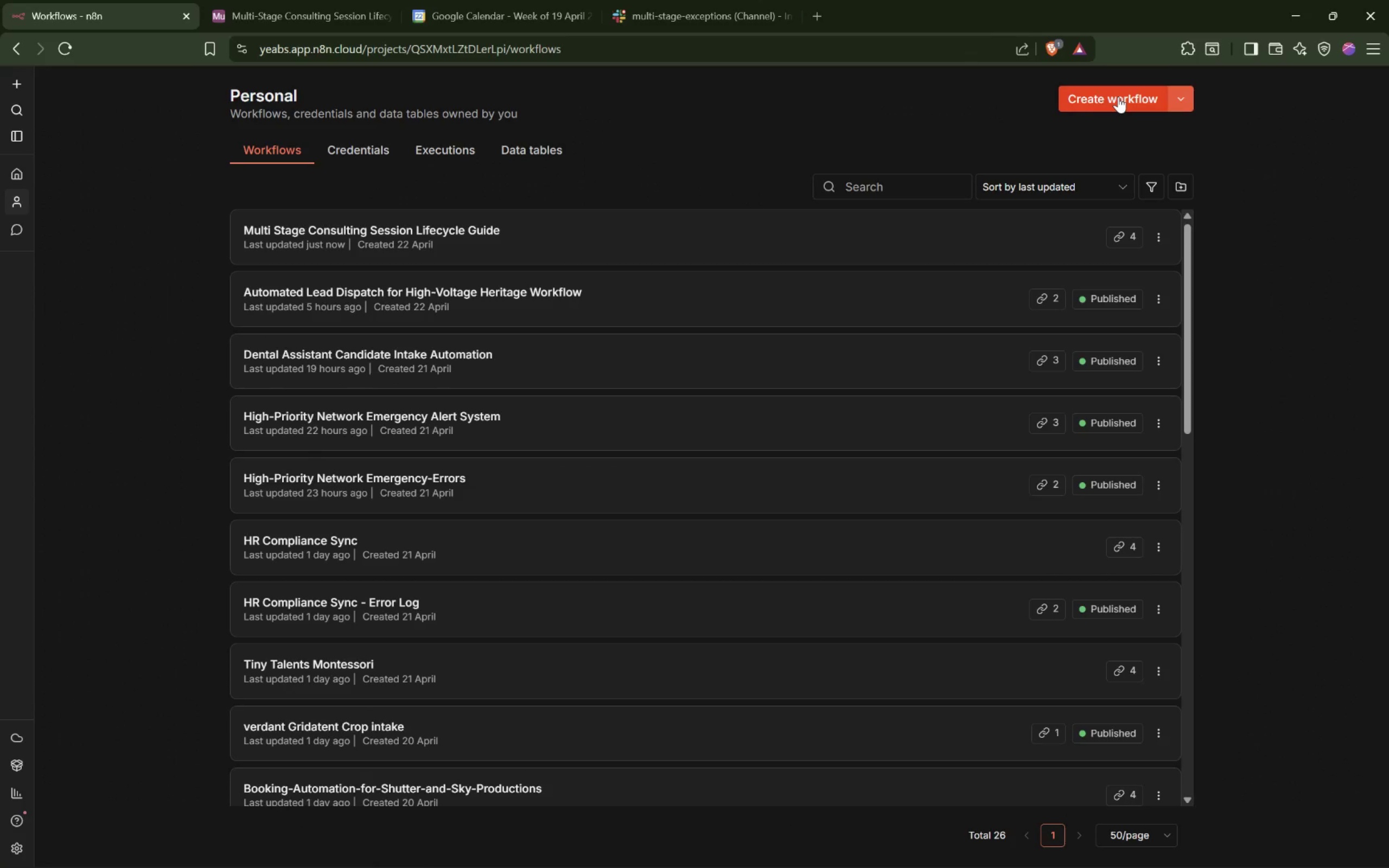 
left_click([1118, 97])
 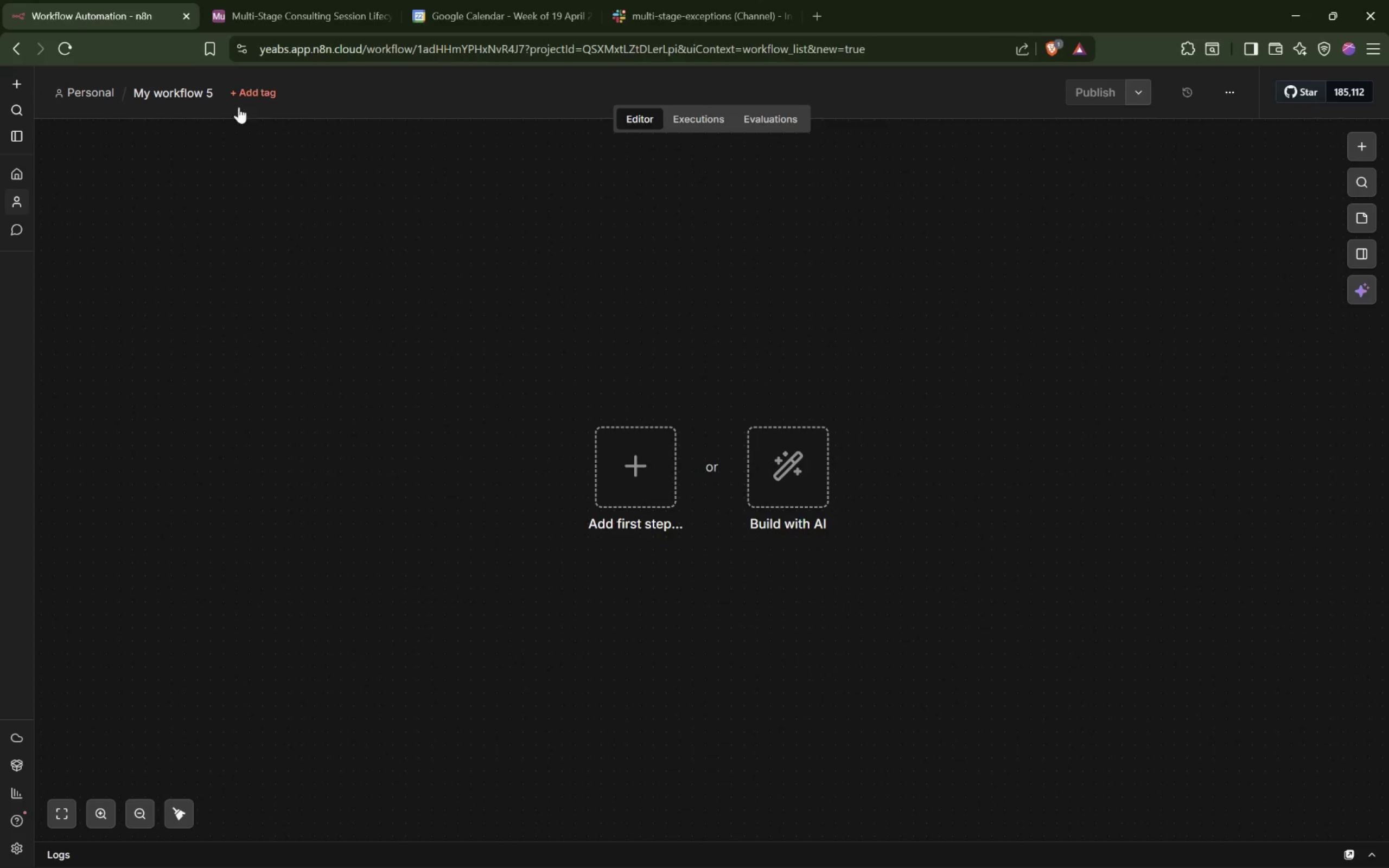 
double_click([187, 88])
 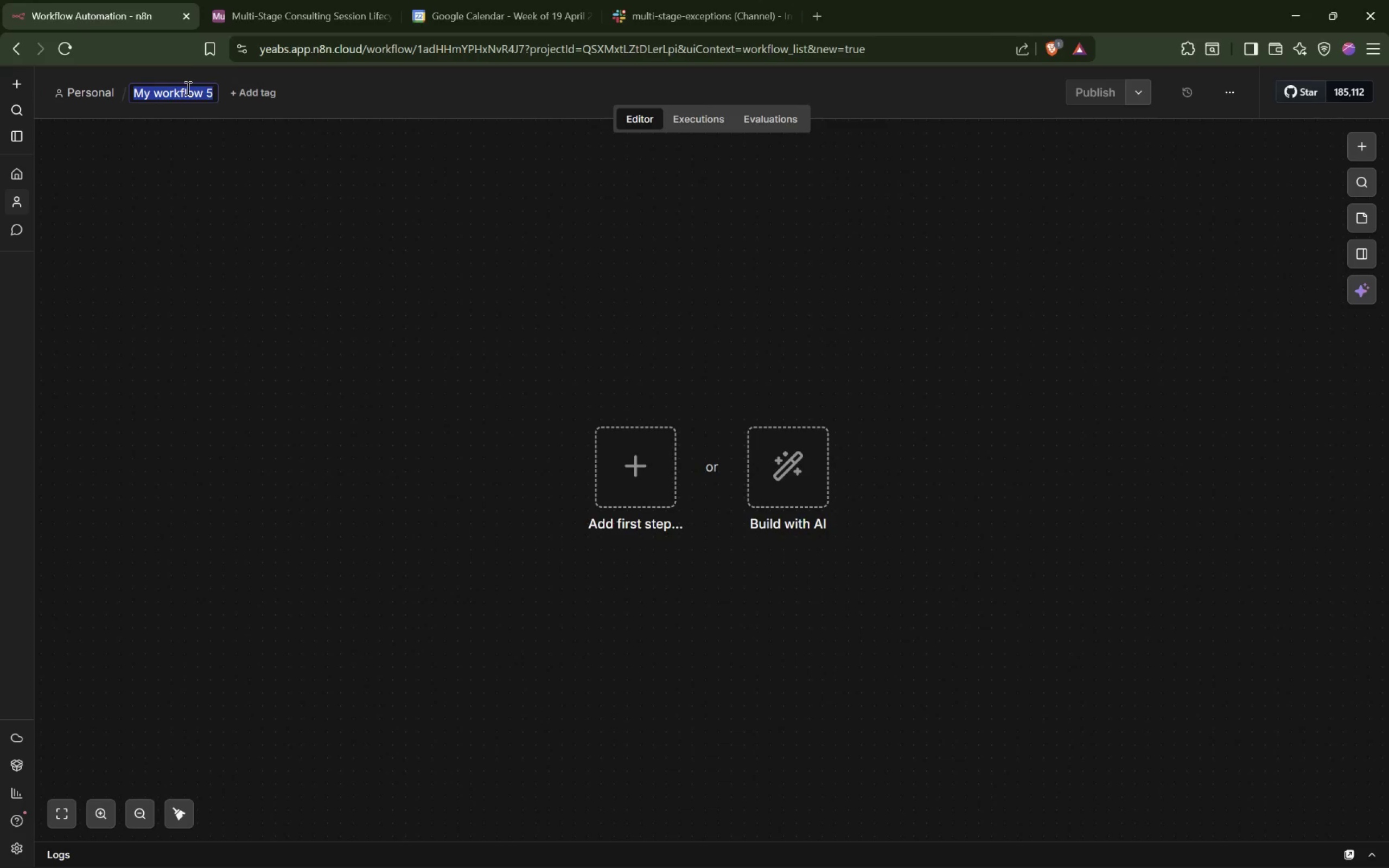 
triple_click([187, 88])
 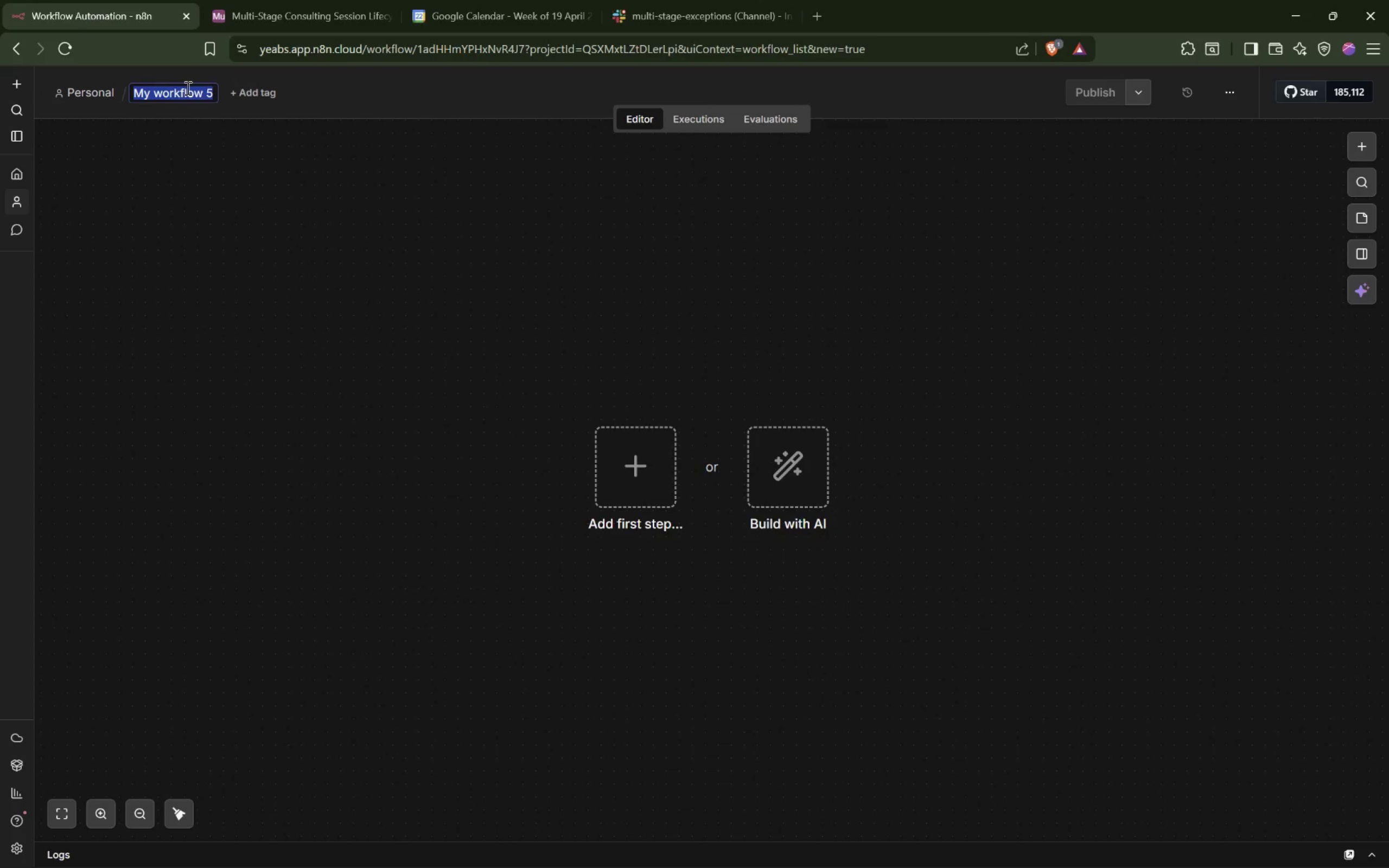 
type(Multi Stage Consulting)
 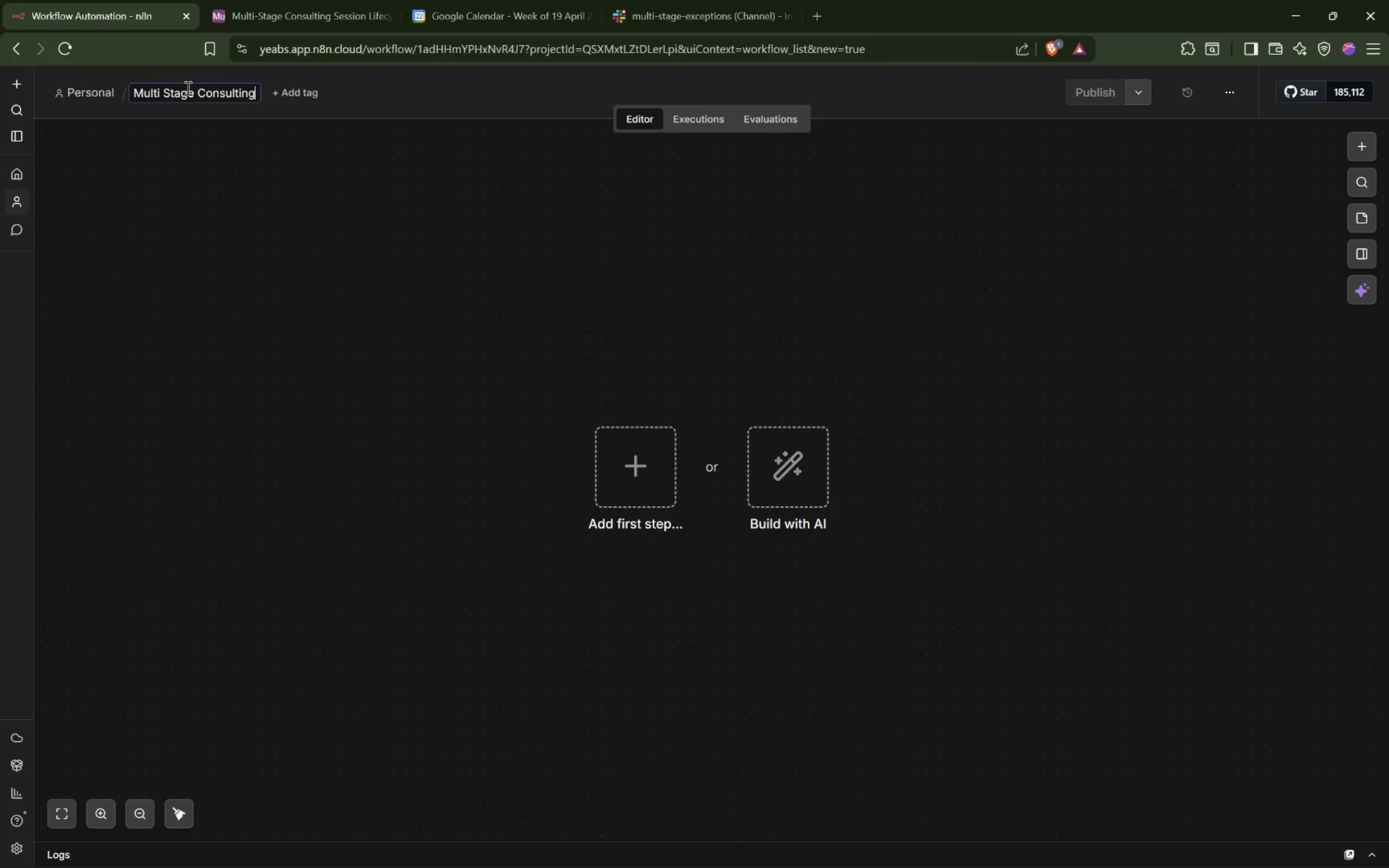 
wait(9.11)
 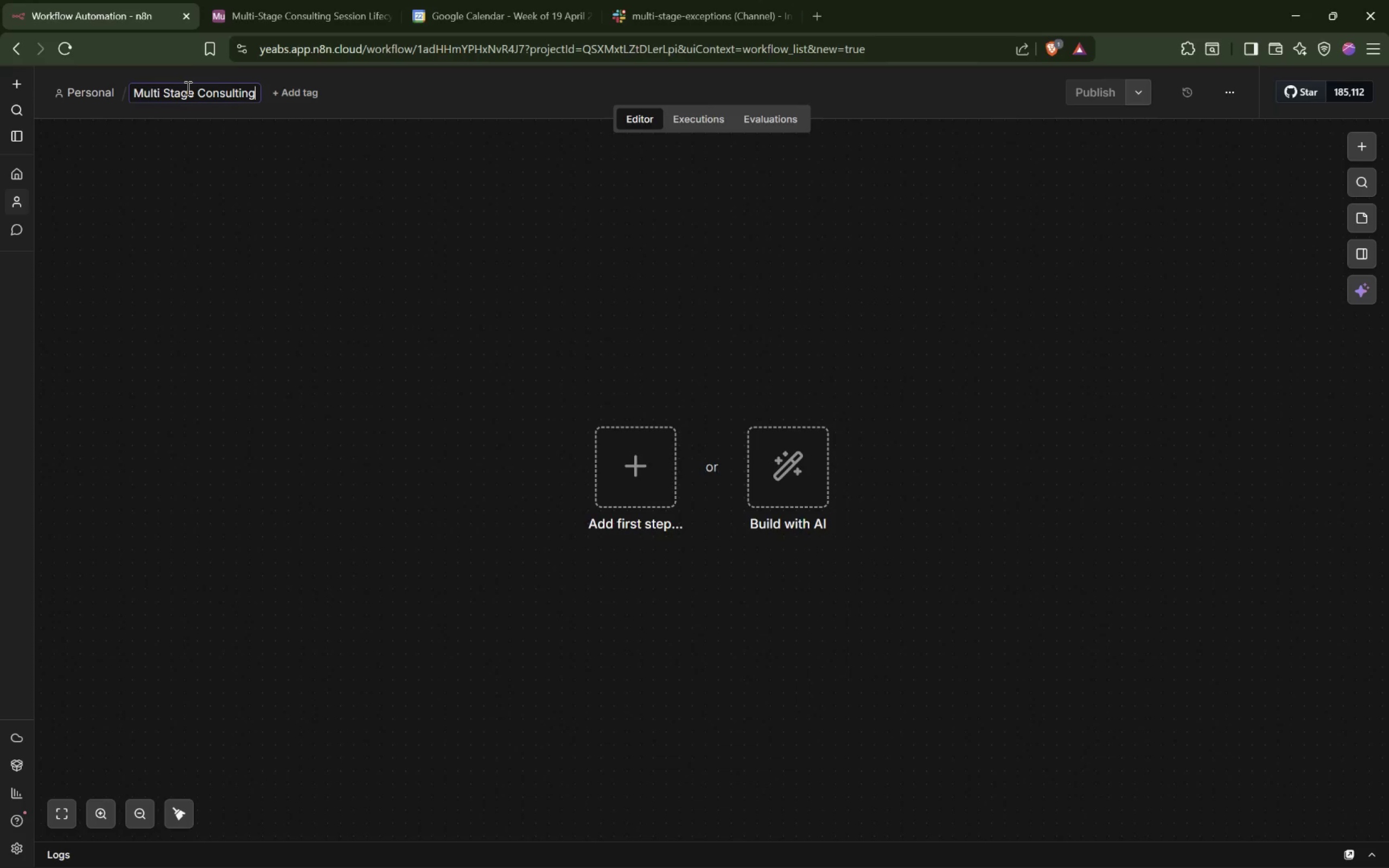 
type( Error Workflow)
 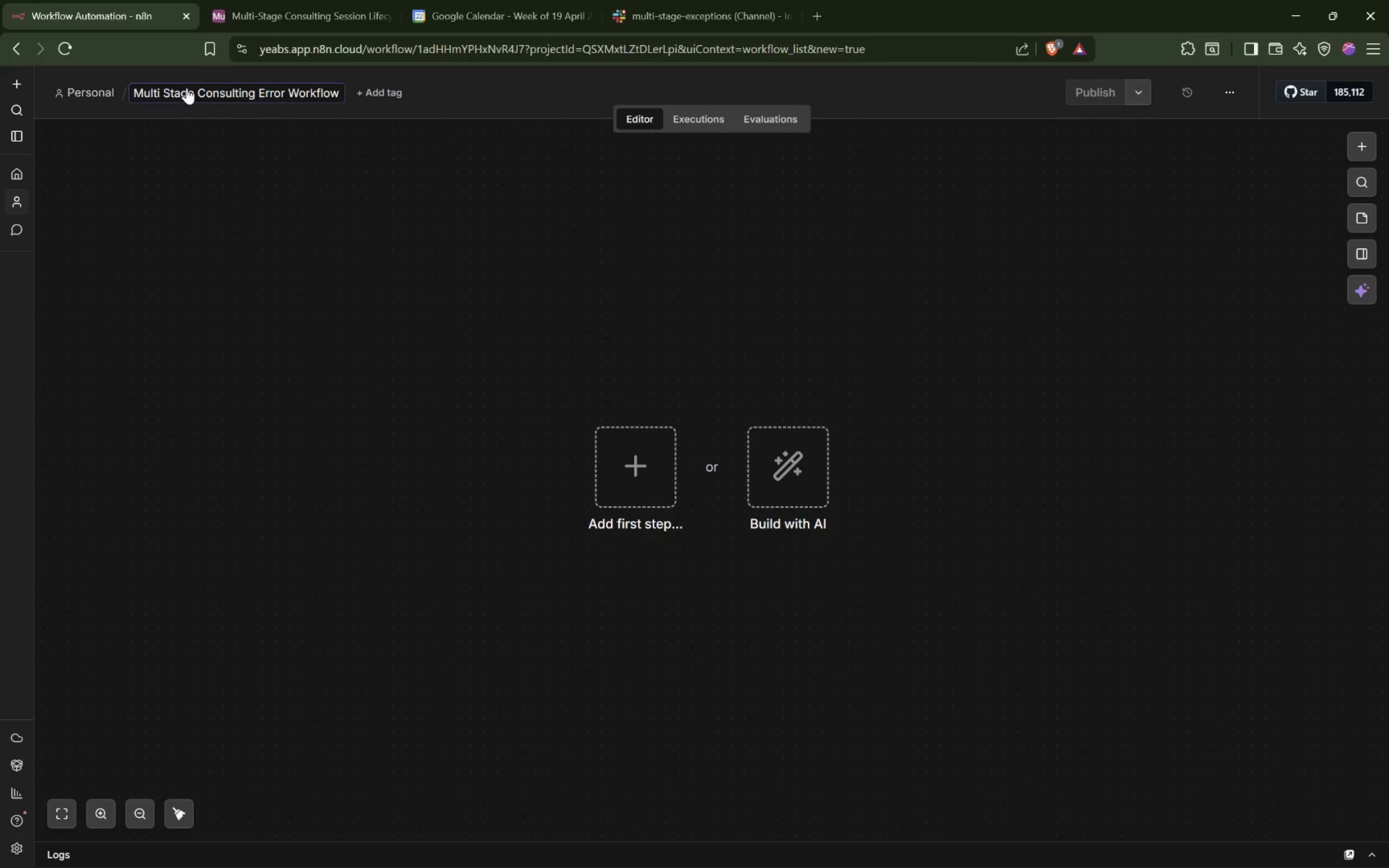 
key(Enter)
 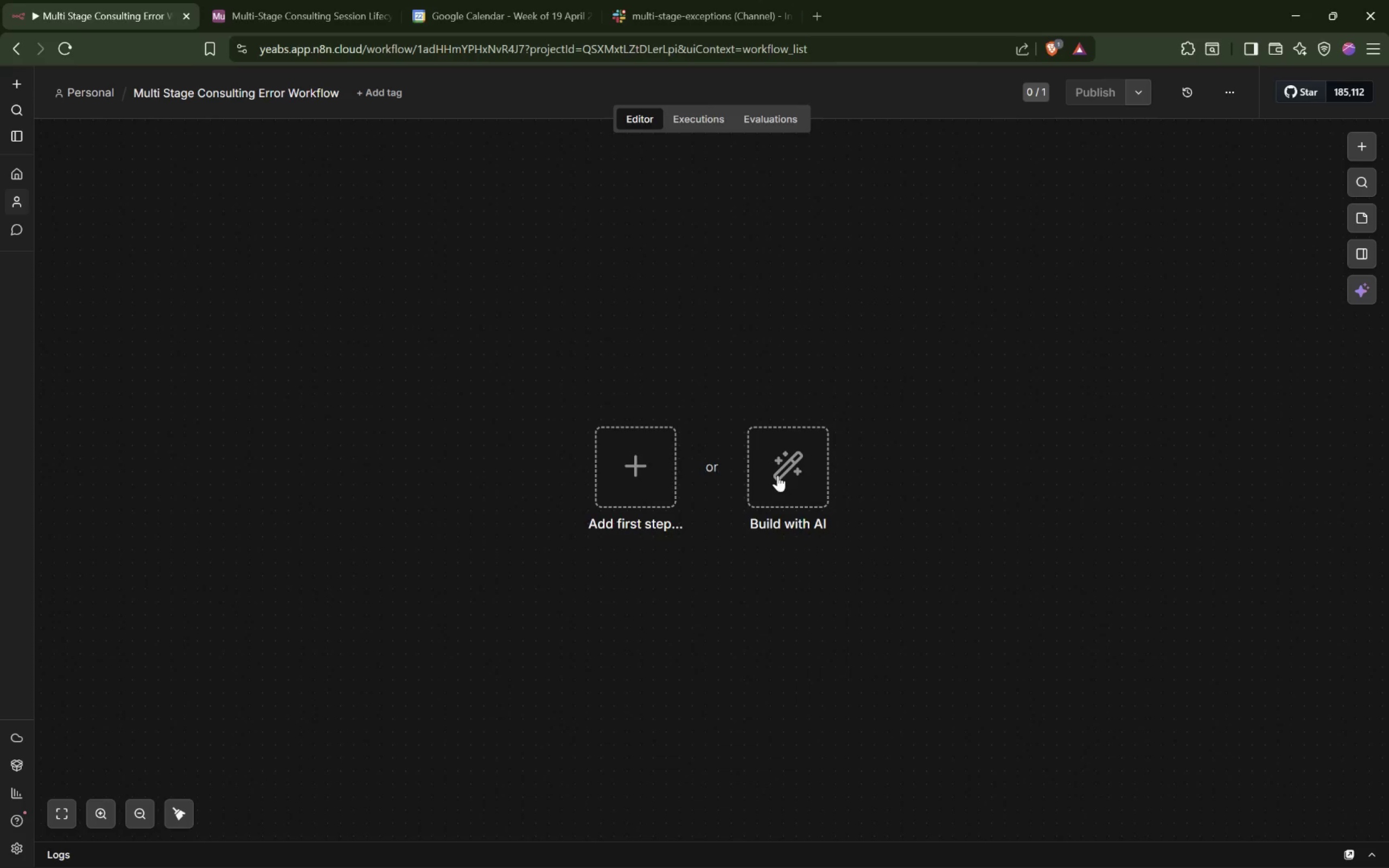 
wait(21.53)
 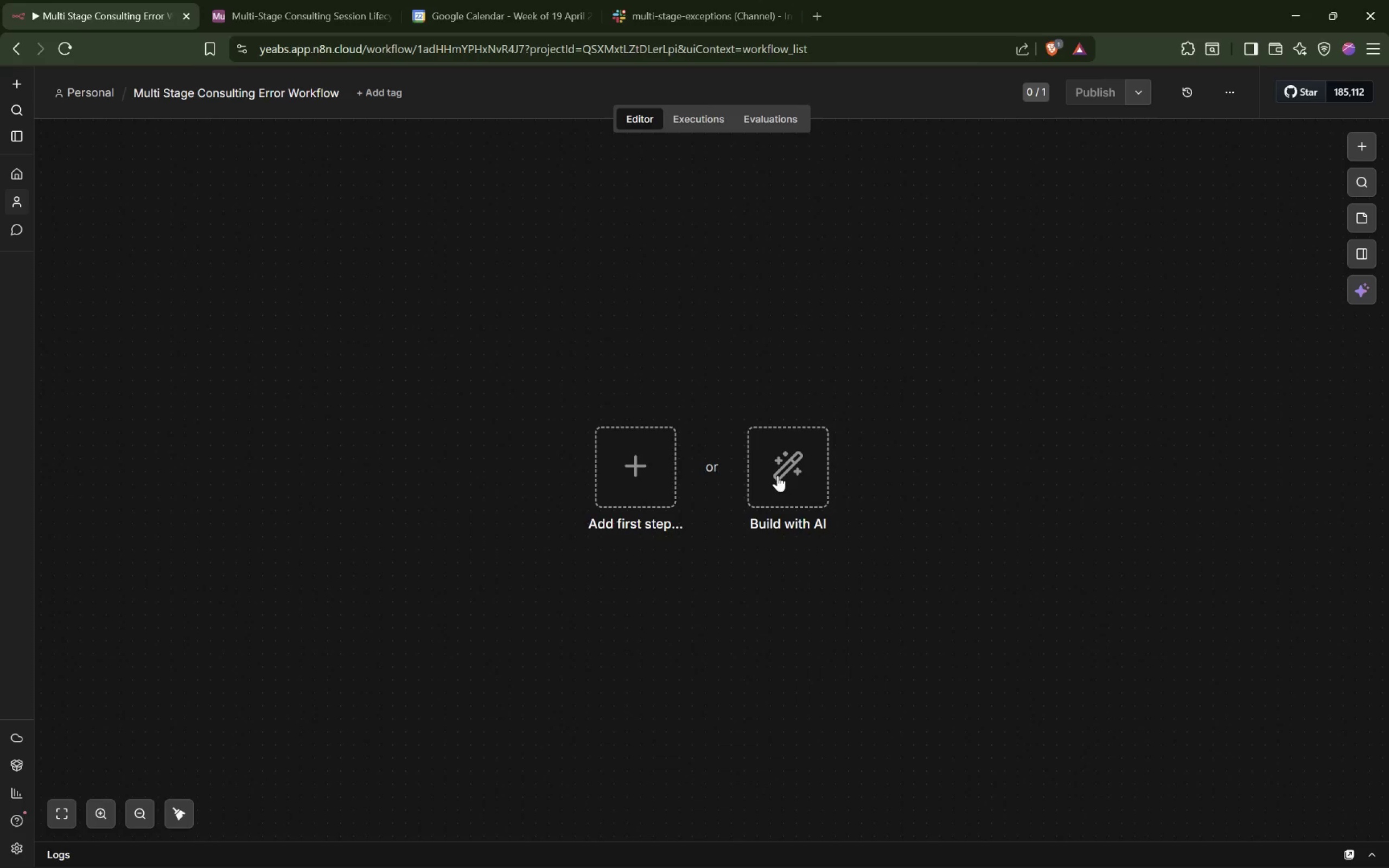 
left_click([628, 485])
 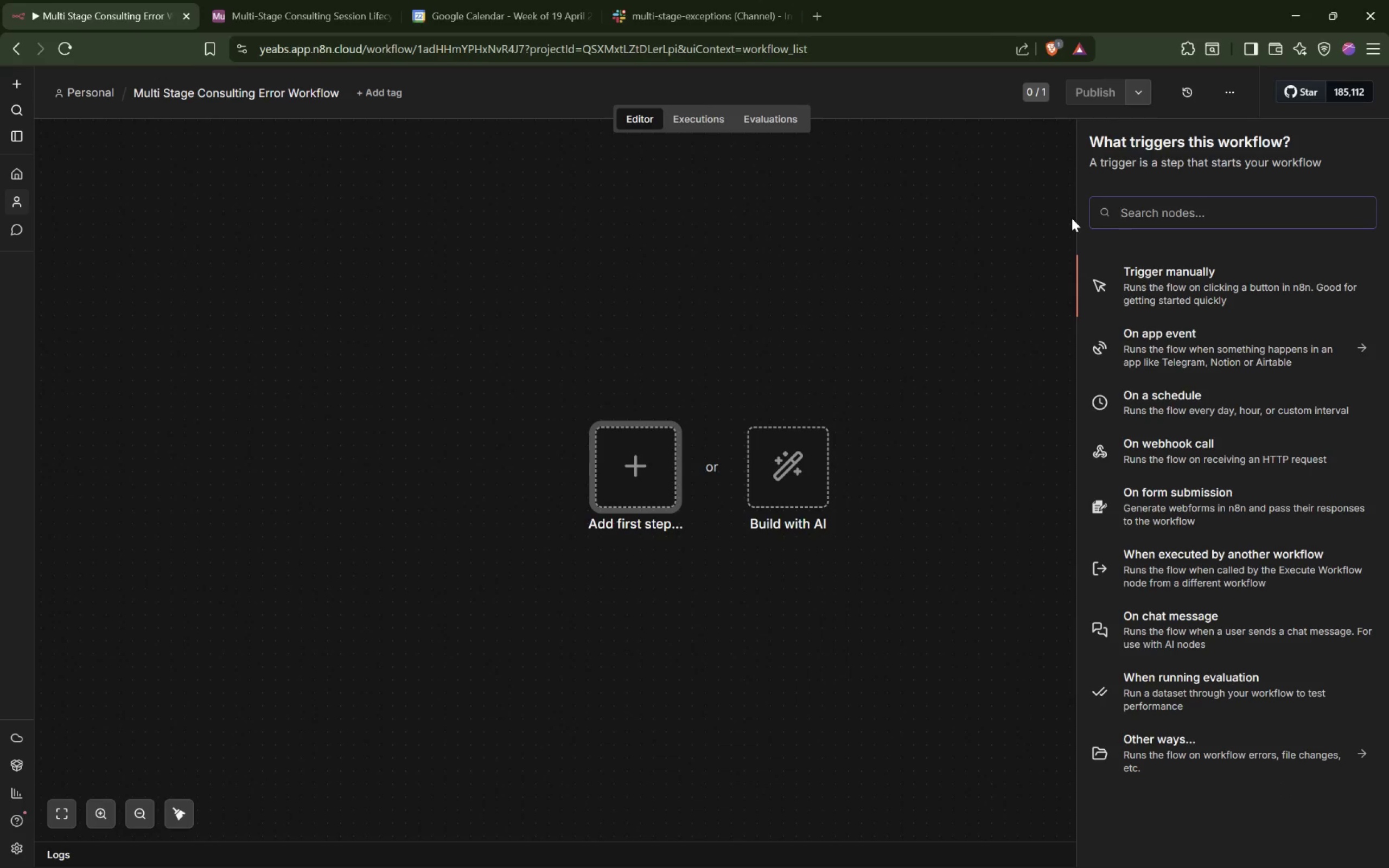 
type(Error)
 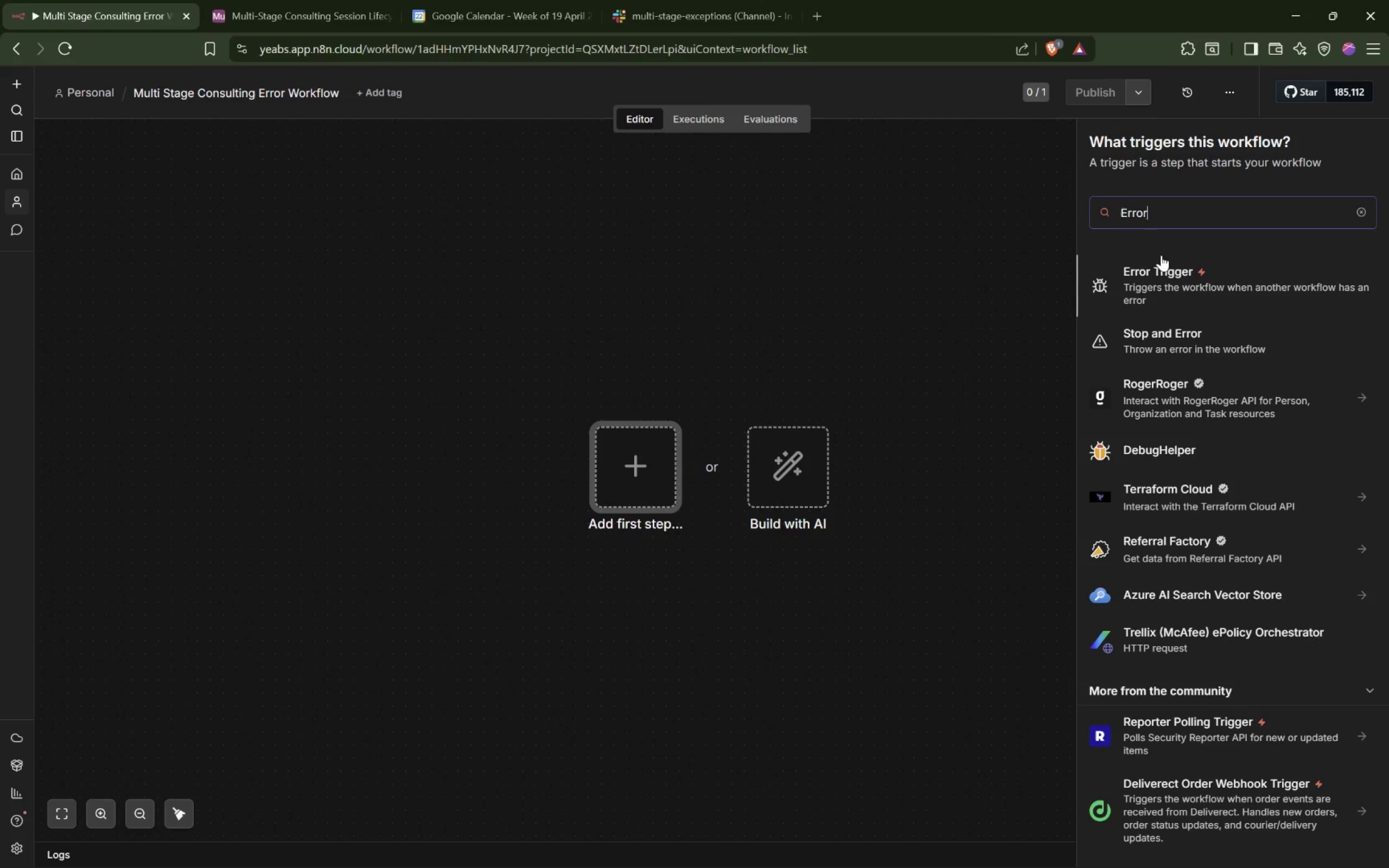 
left_click([1160, 287])
 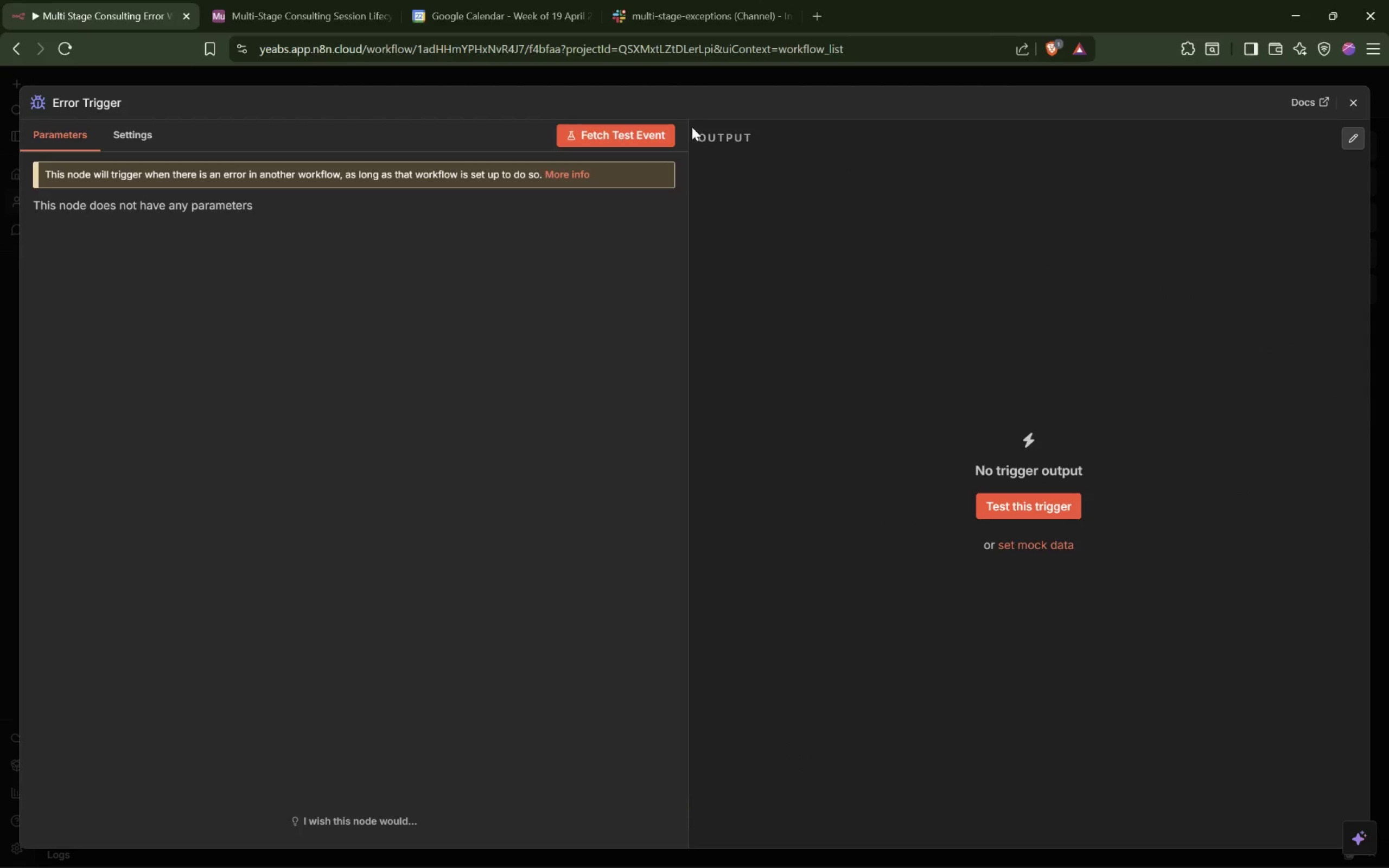 
left_click([719, 76])
 